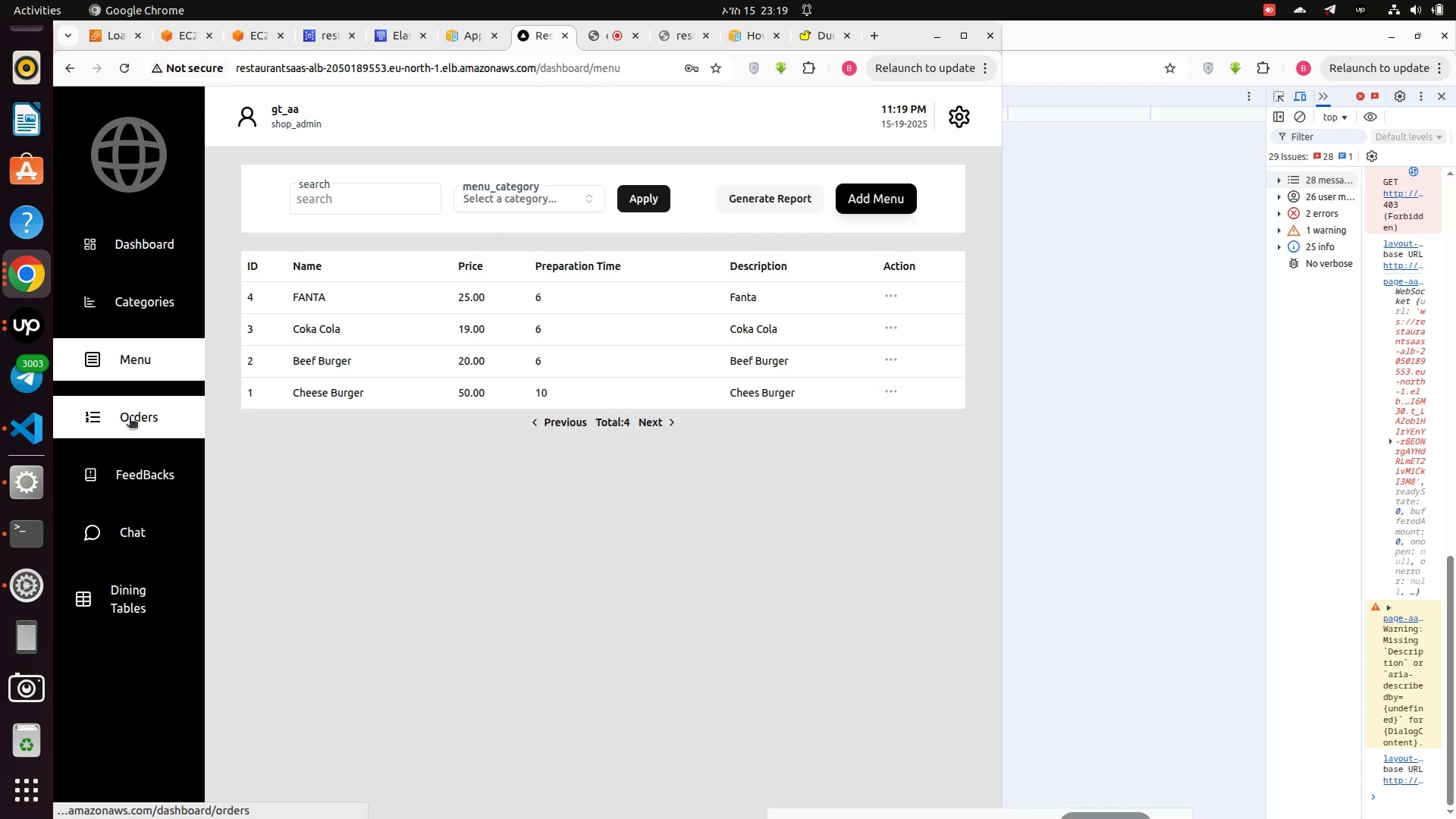 
left_click([130, 418])
 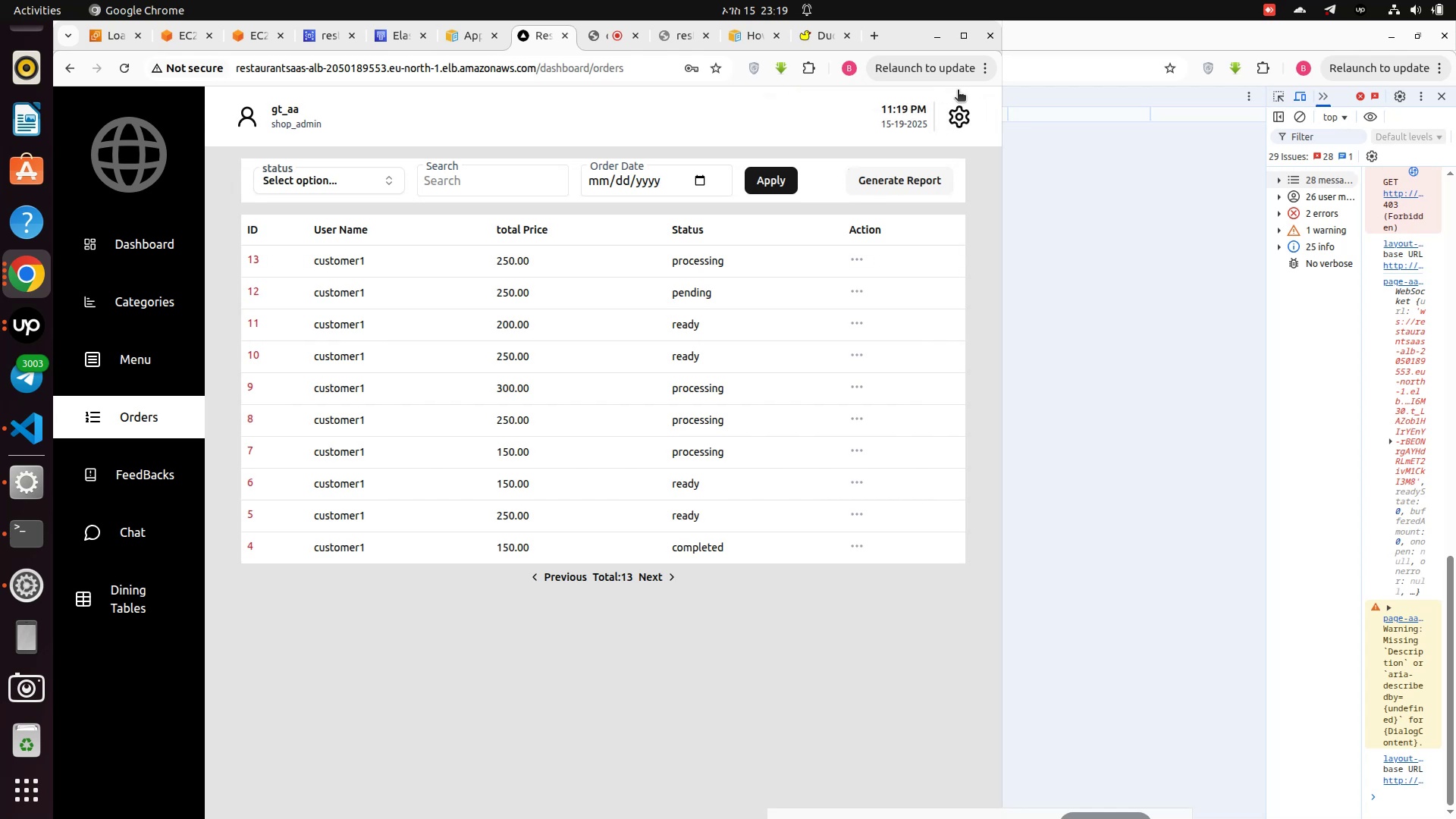 
wait(6.46)
 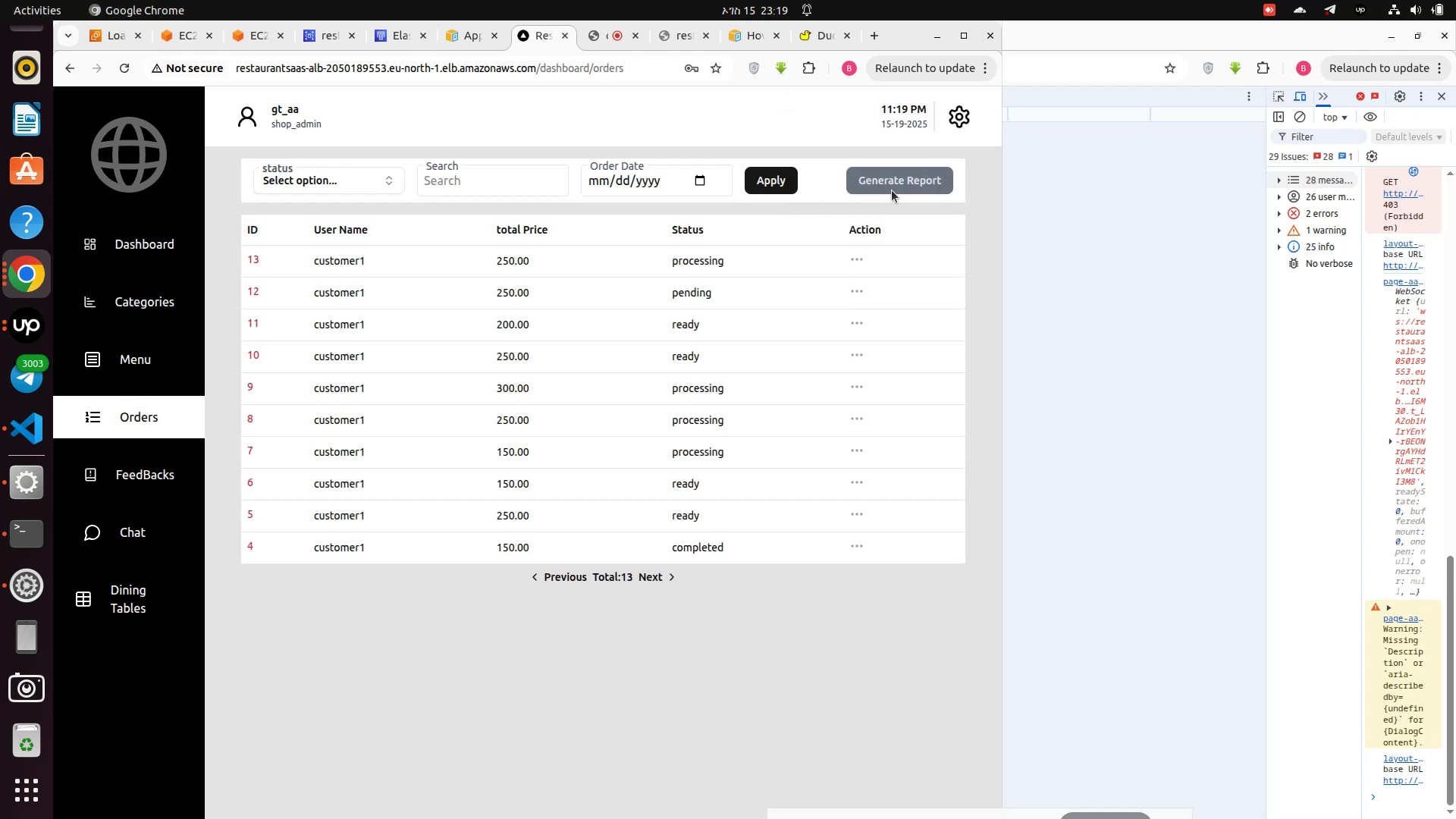 
double_click([907, 41])
 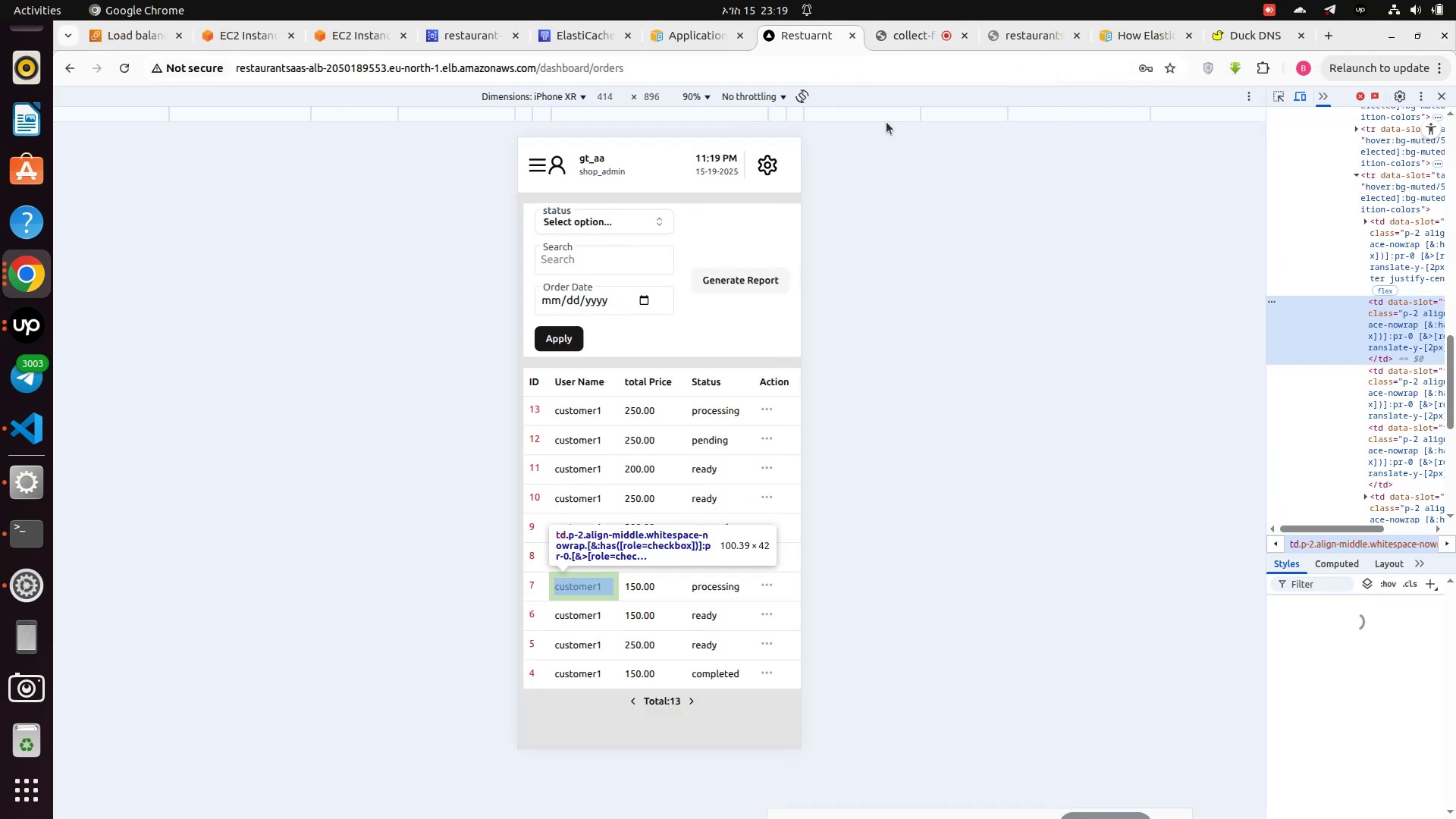 
wait(6.61)
 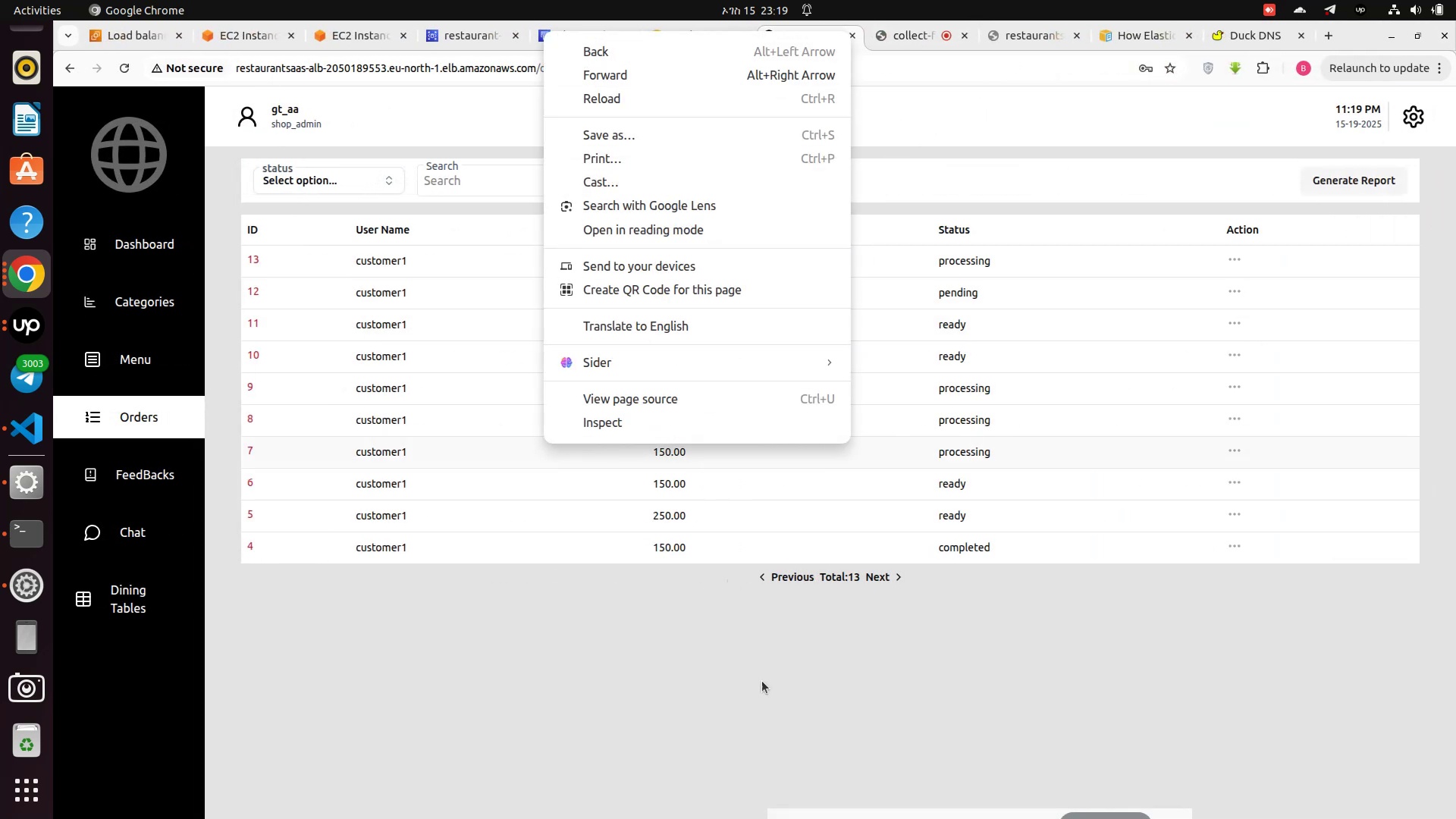 
left_click([1294, 96])
 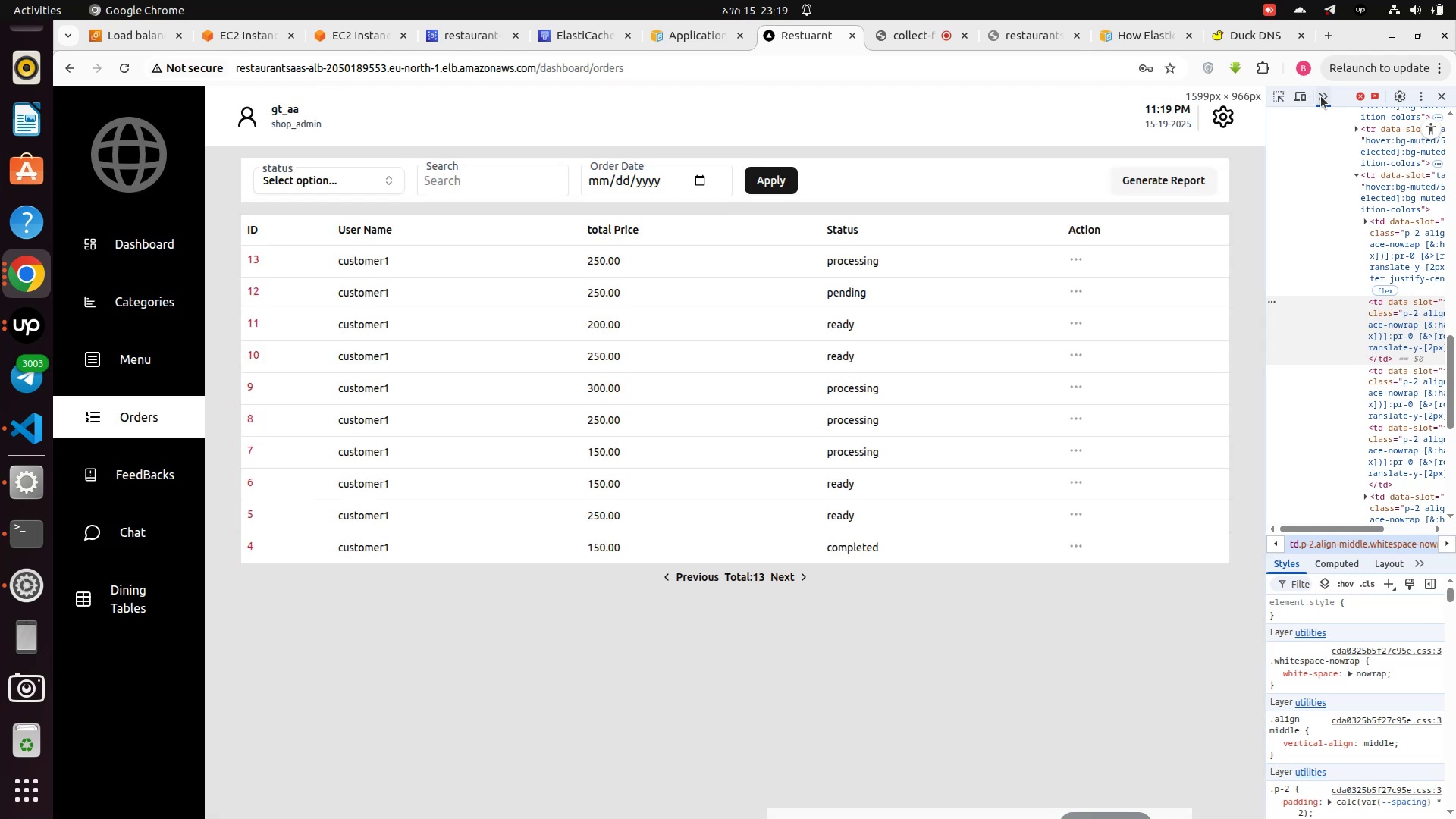 
left_click([1324, 96])
 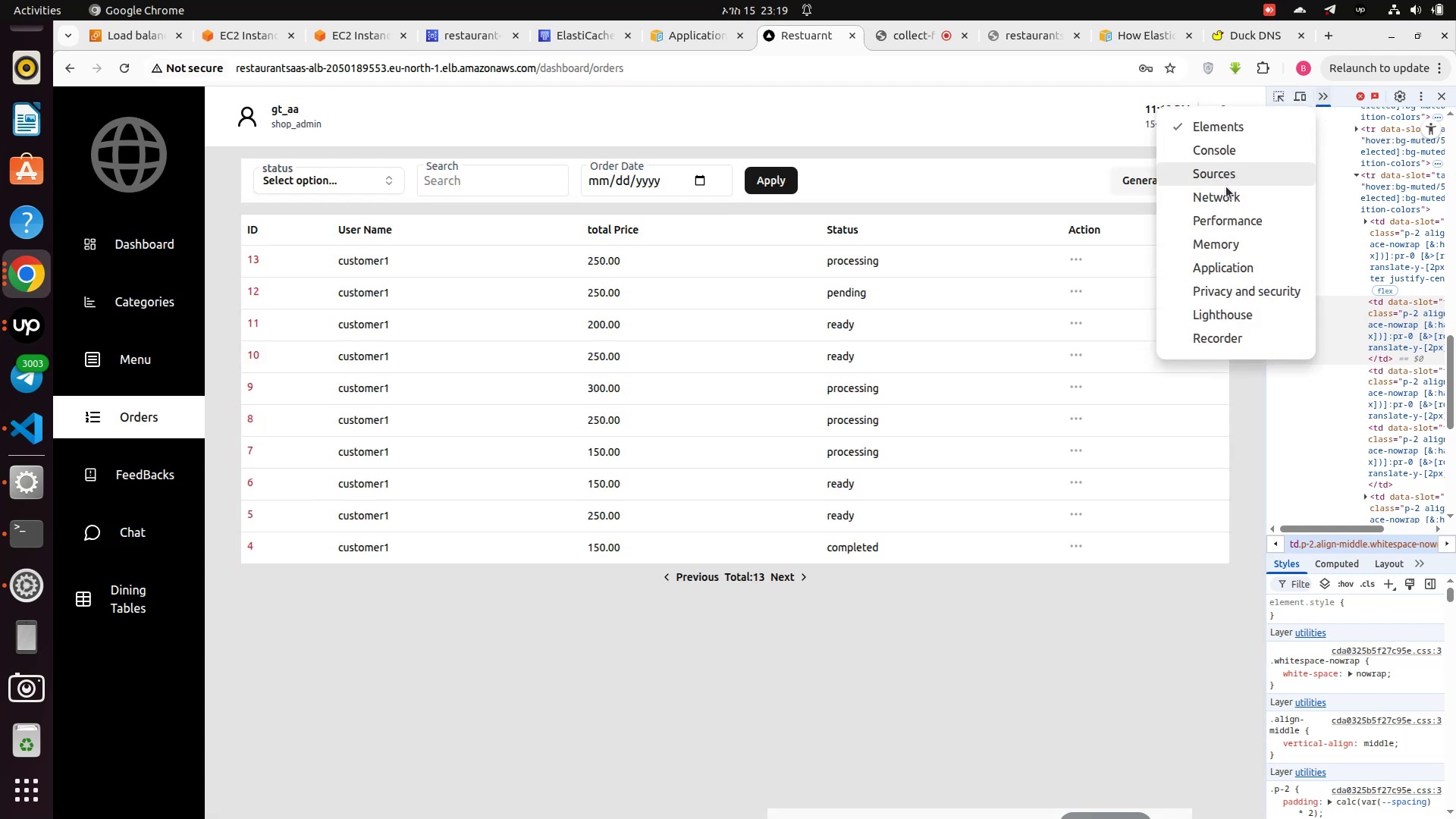 
left_click([1223, 198])
 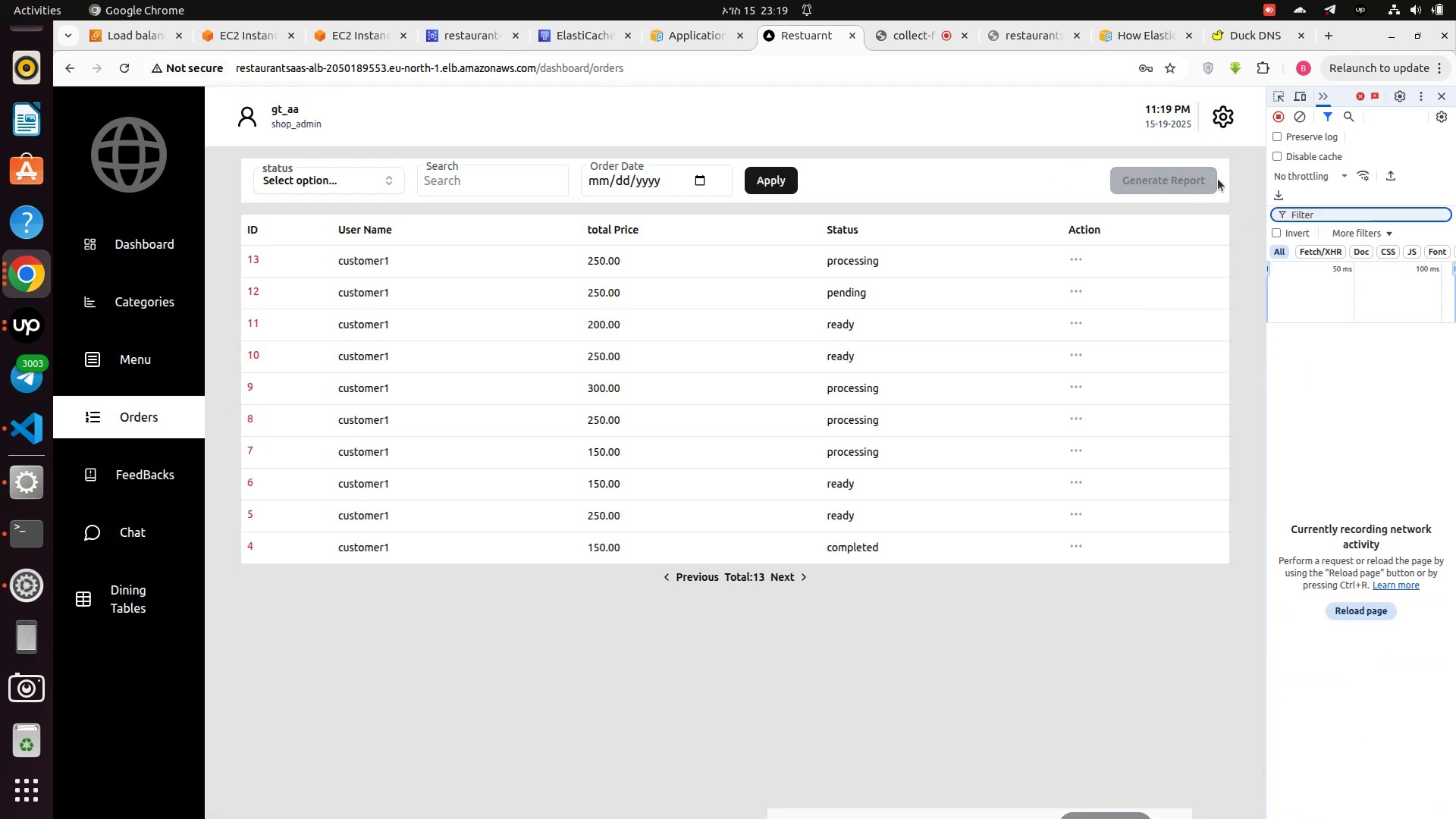 
left_click([1163, 179])
 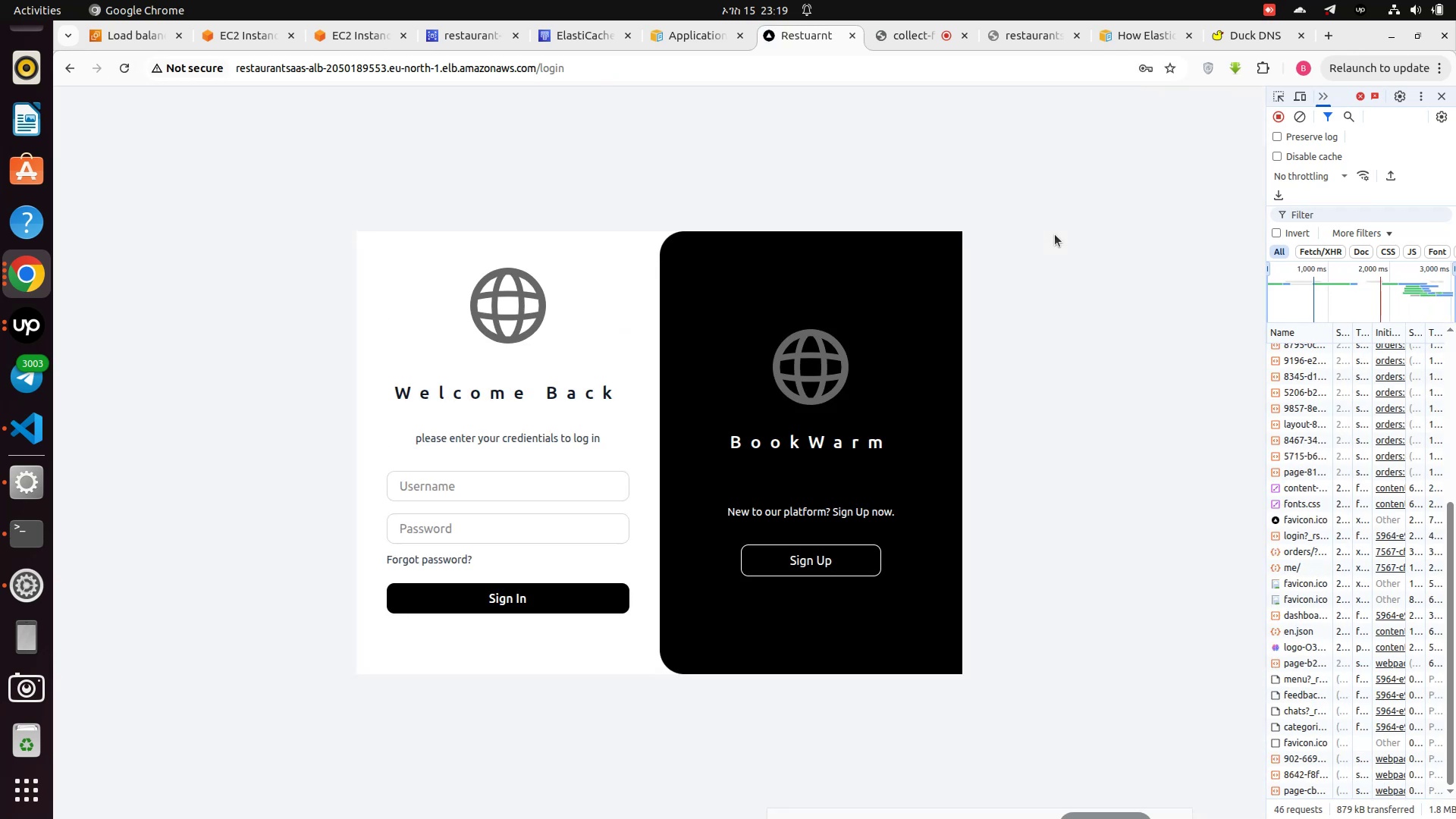 
wait(12.19)
 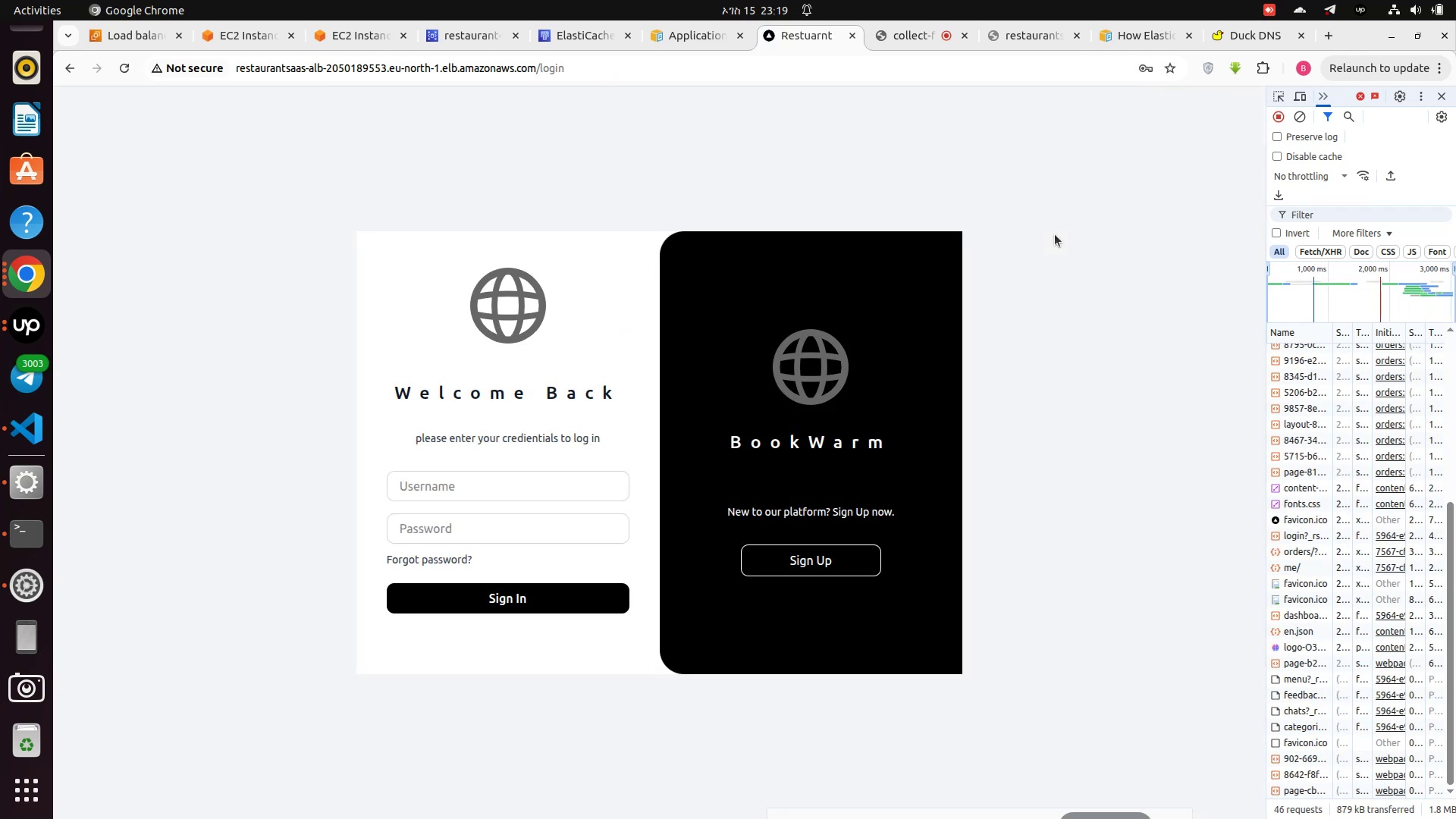 
left_click([148, 428])
 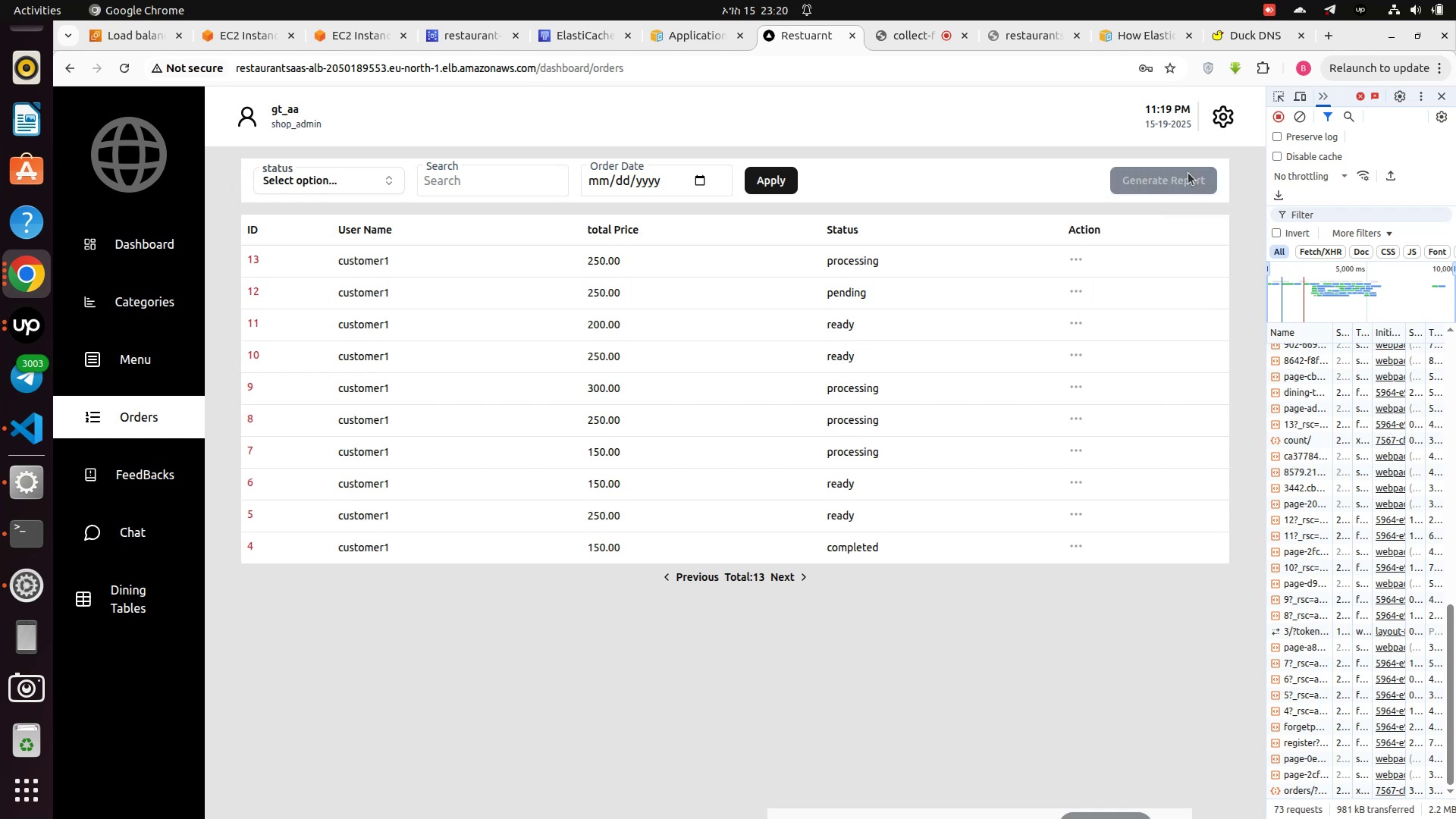 
wait(8.49)
 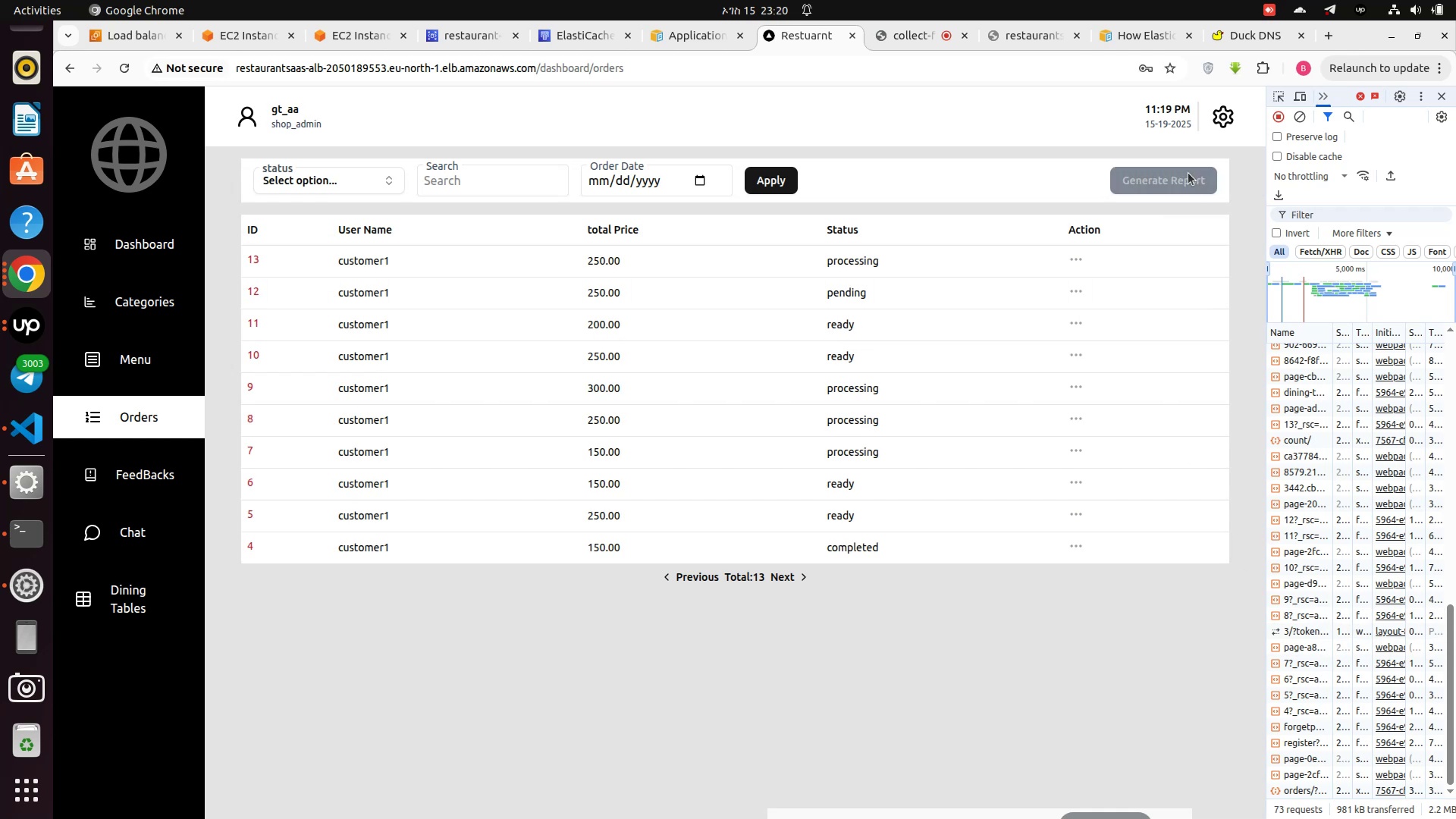 
left_click([890, 36])
 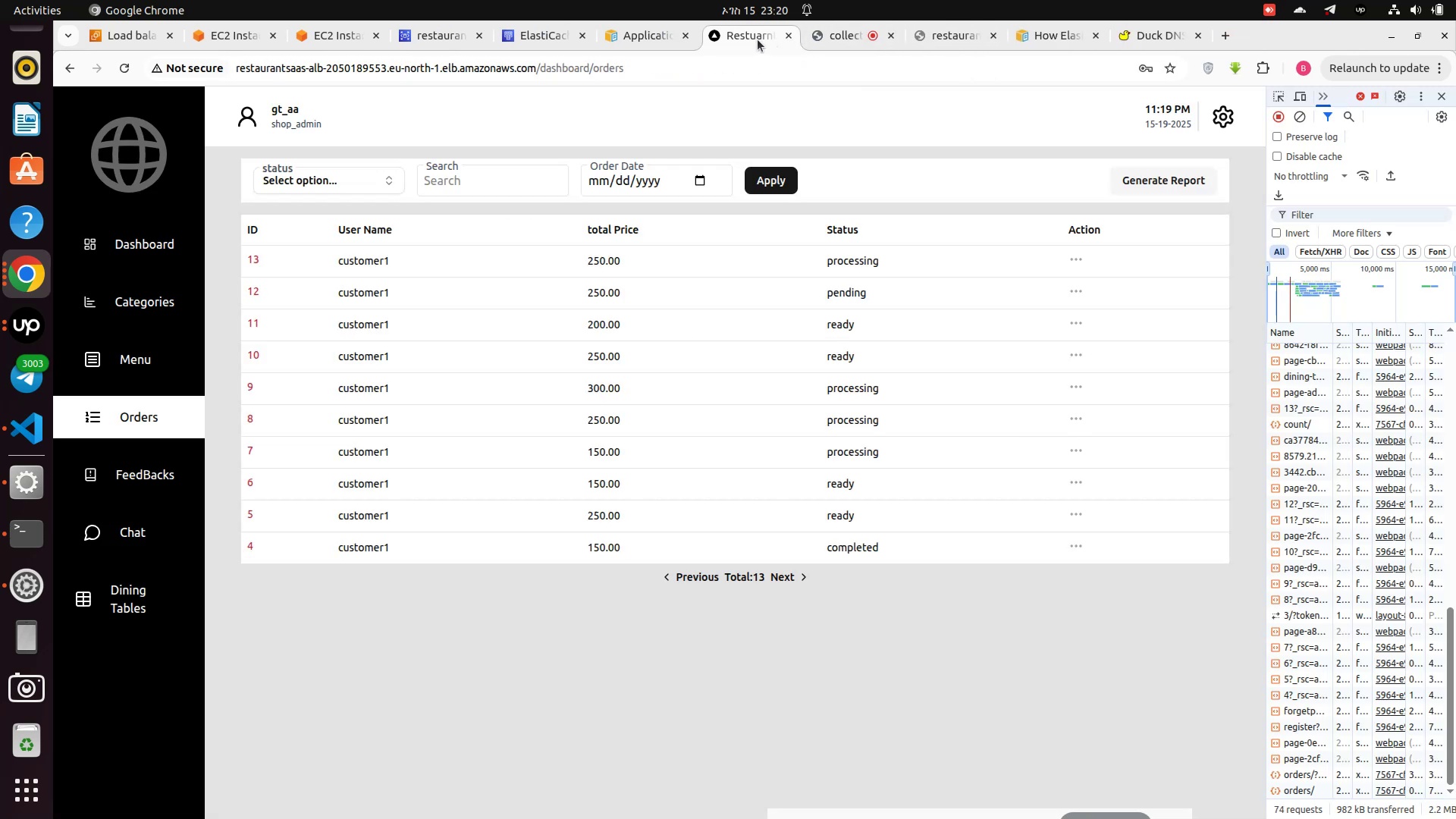 
left_click([758, 39])
 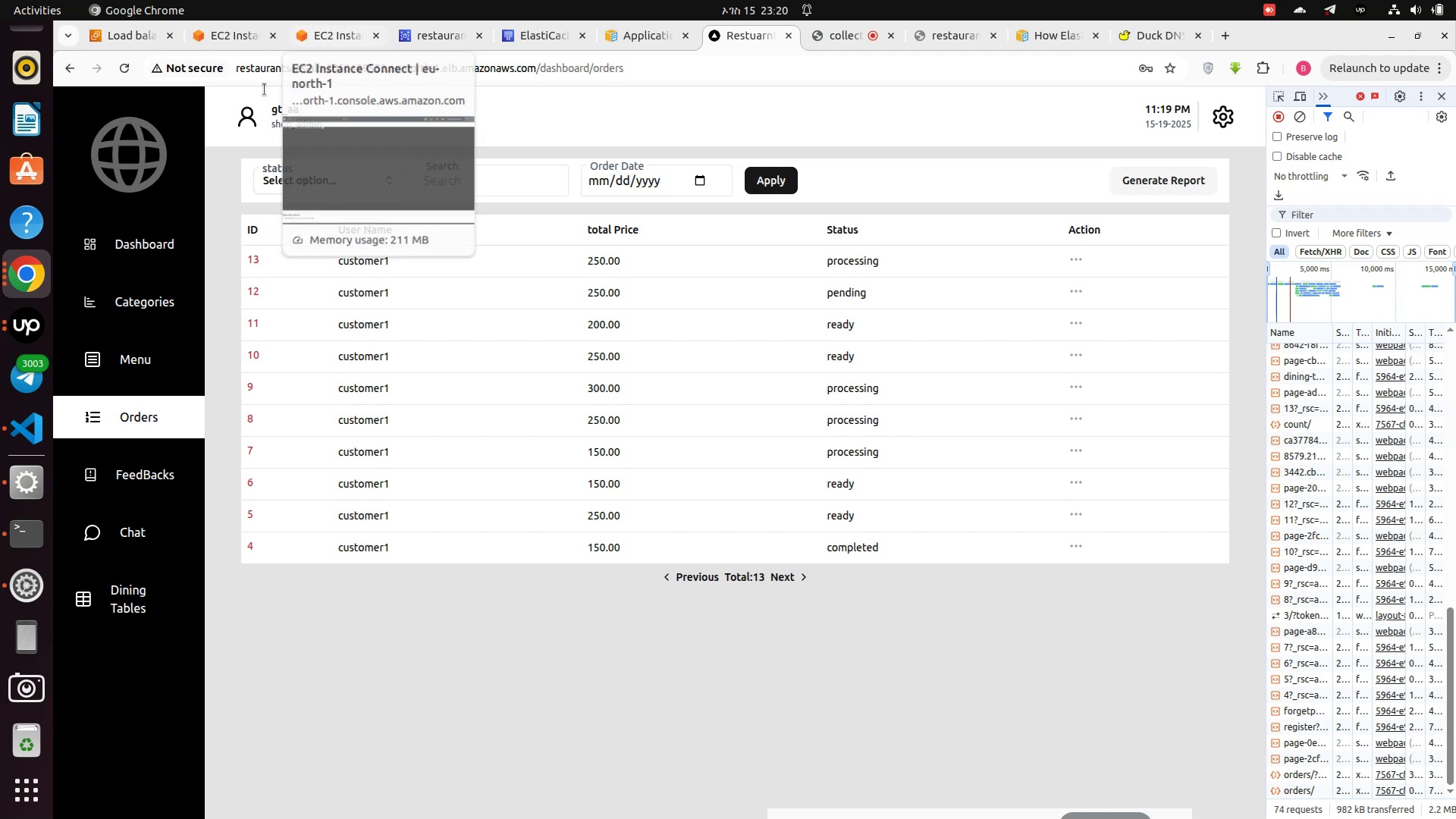 
left_click([98, 353])
 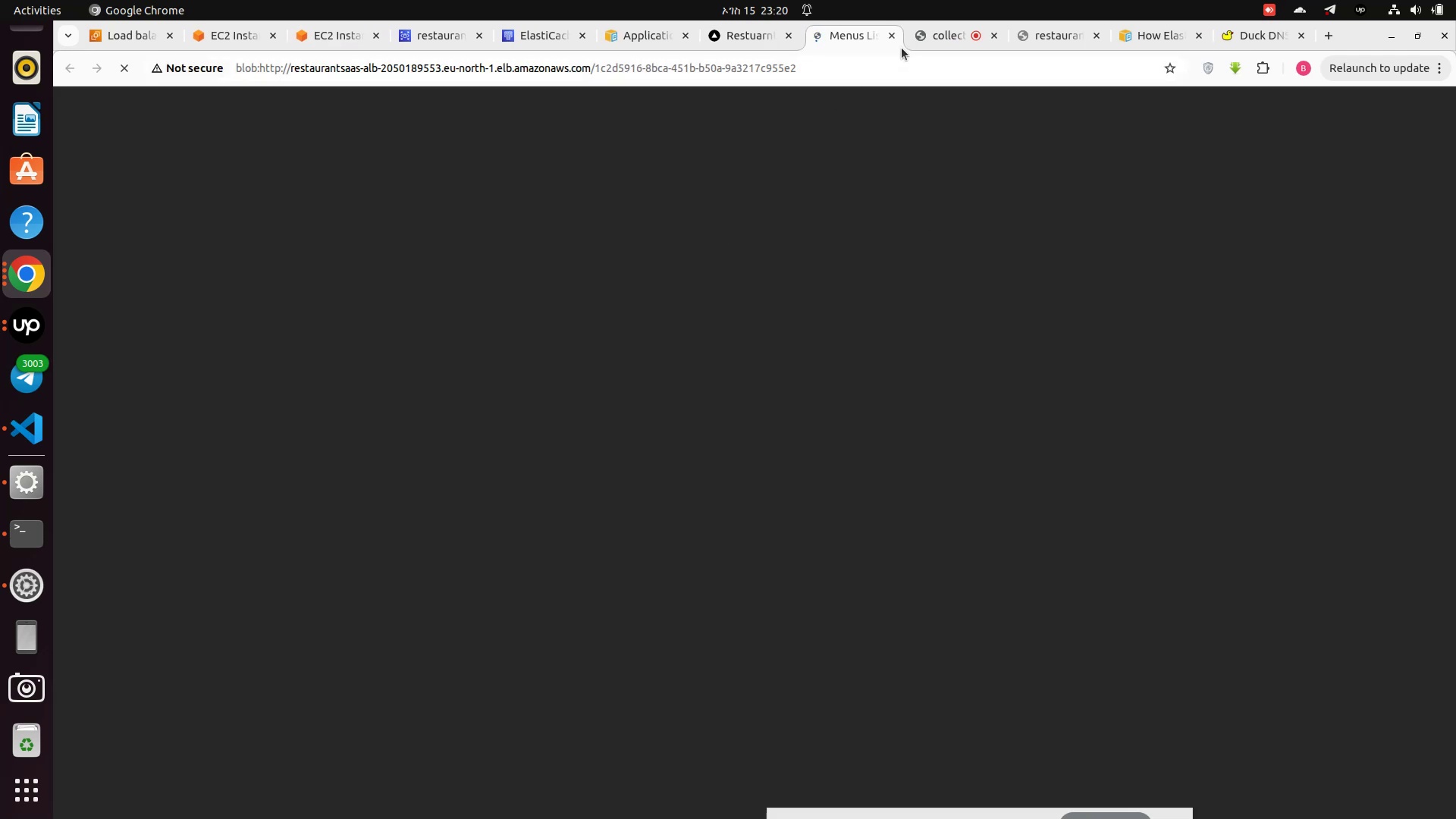 
wait(6.04)
 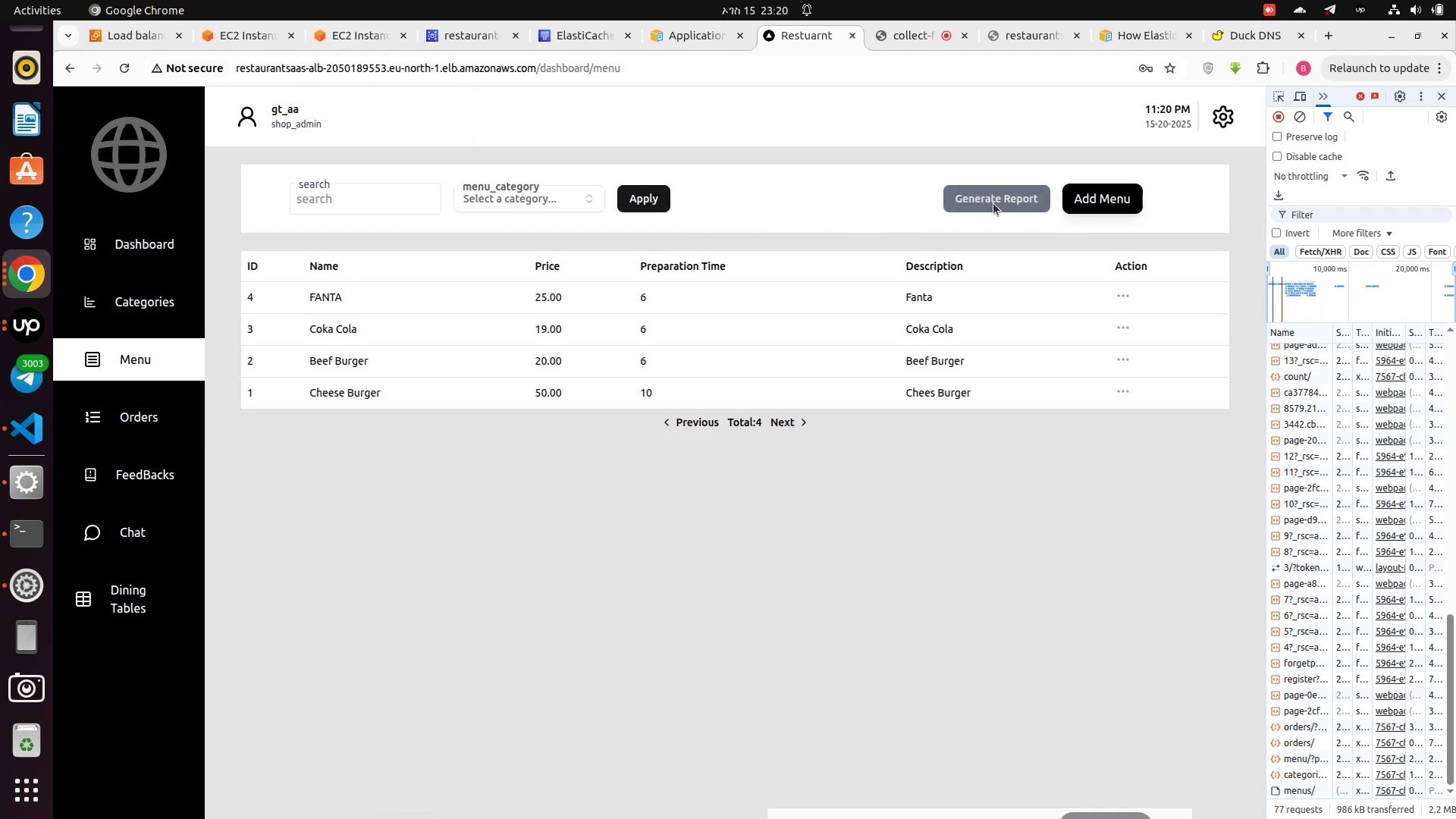 
left_click([888, 30])
 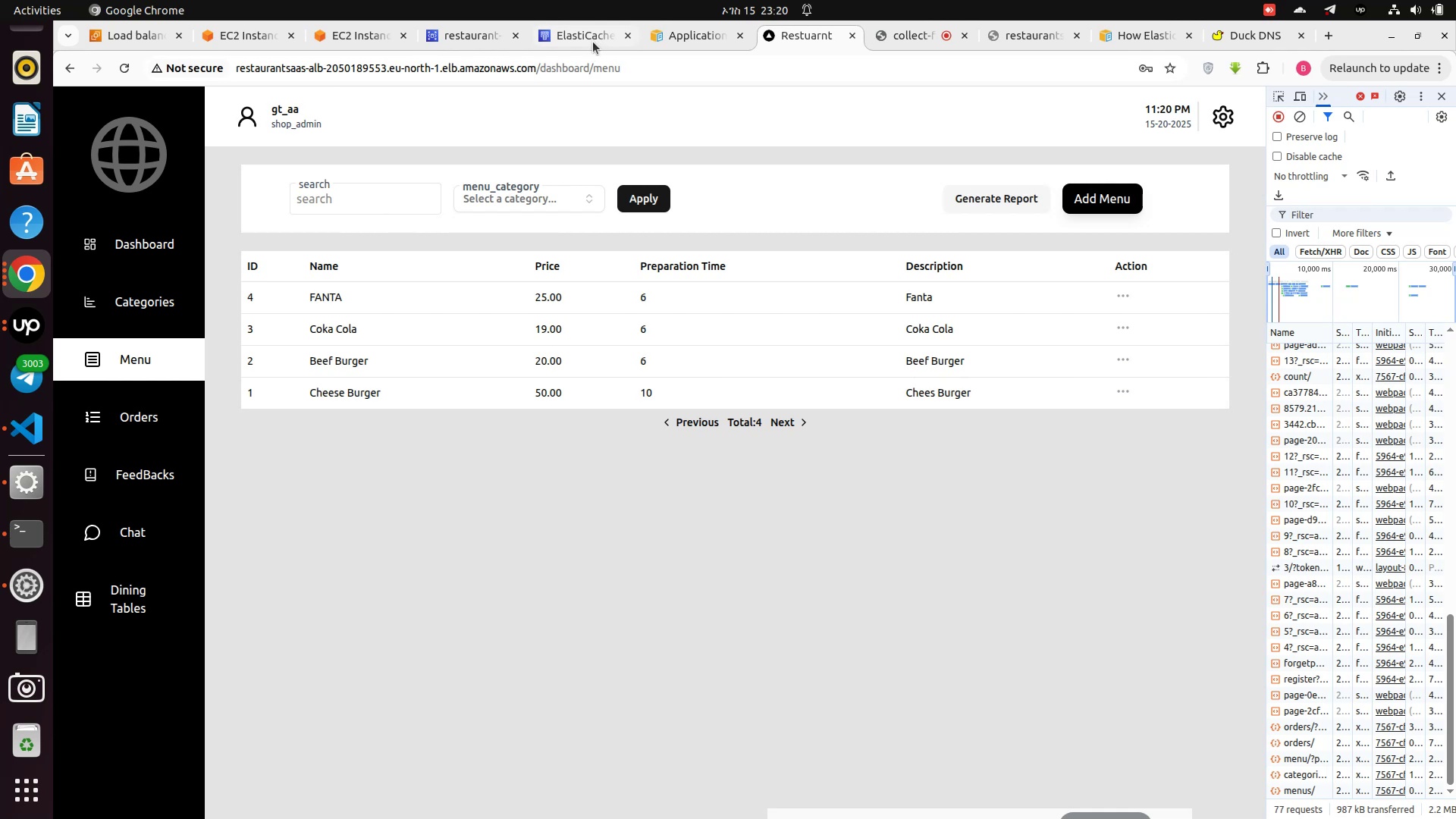 
wait(6.71)
 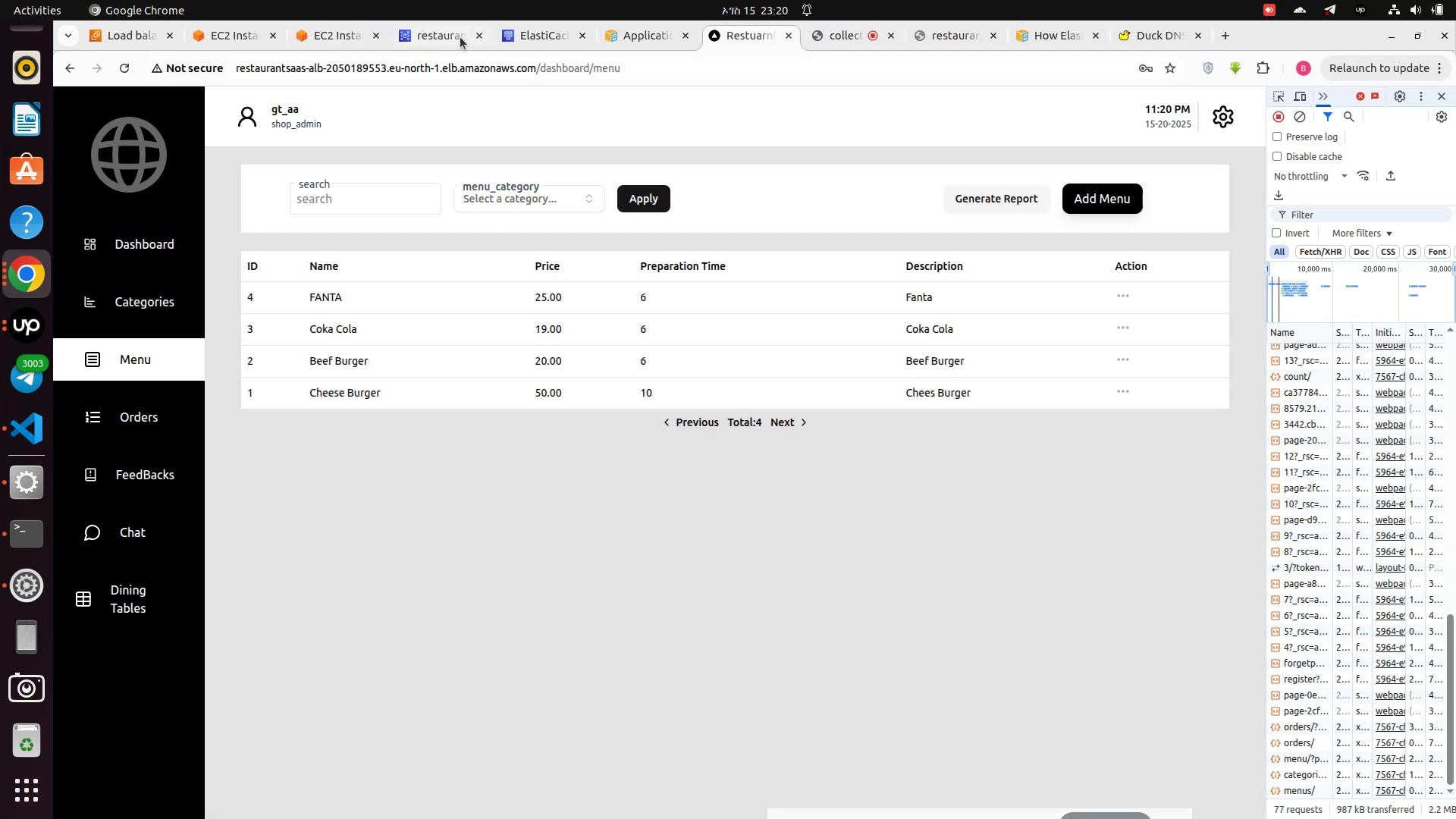 
left_click([583, 36])
 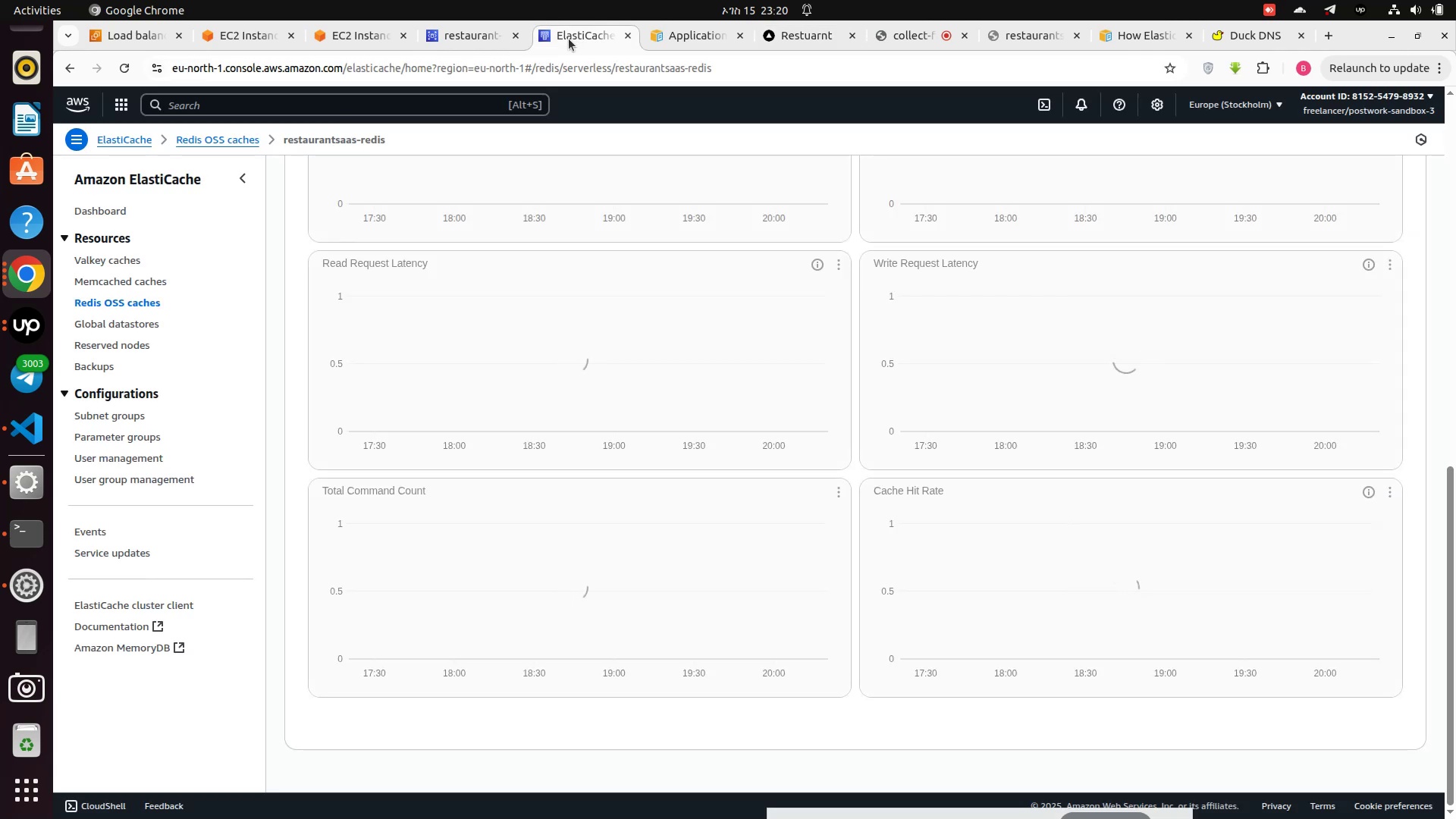 
scroll: coordinate [455, 149], scroll_direction: up, amount: 15.0
 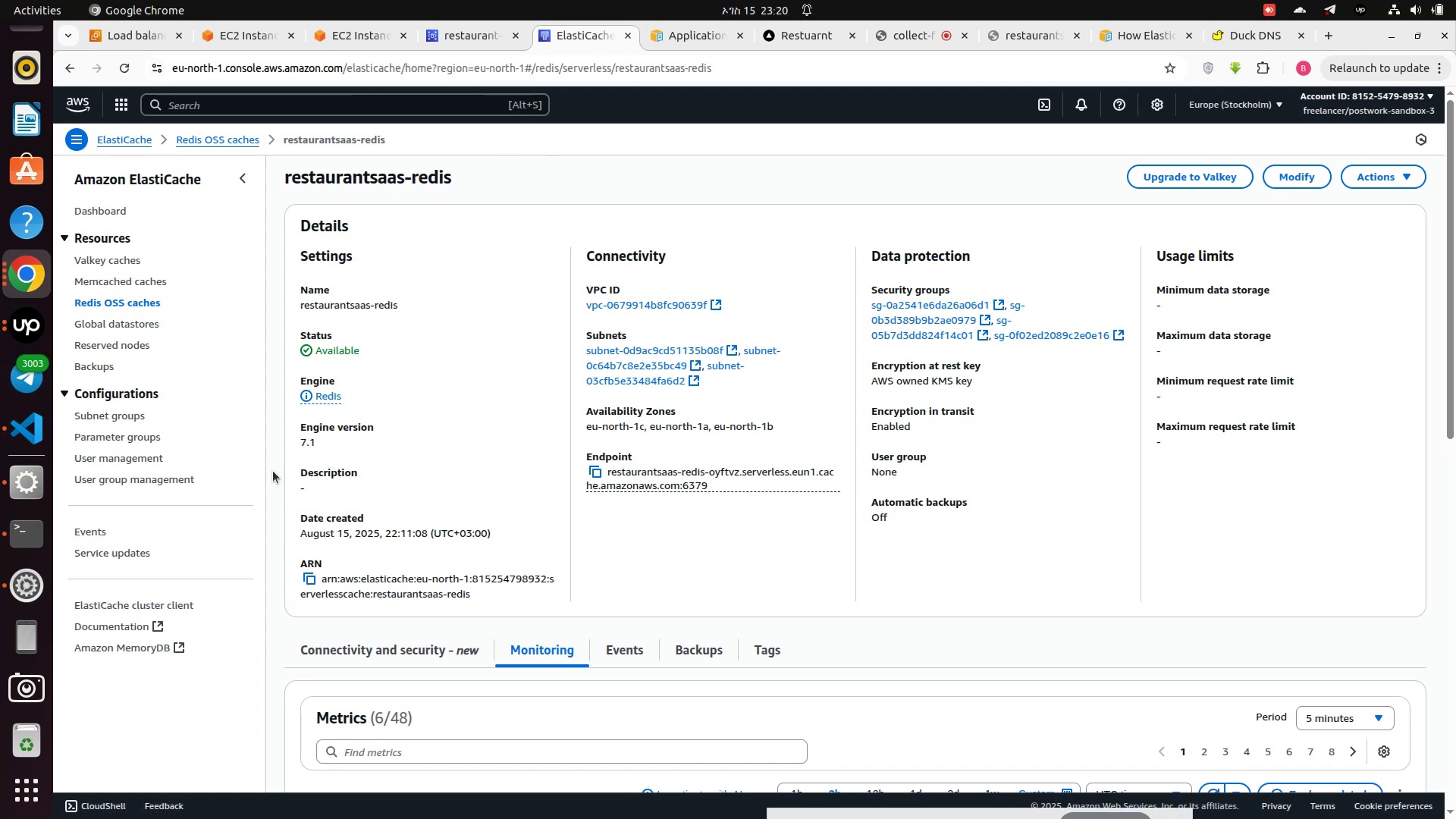 
wait(13.8)
 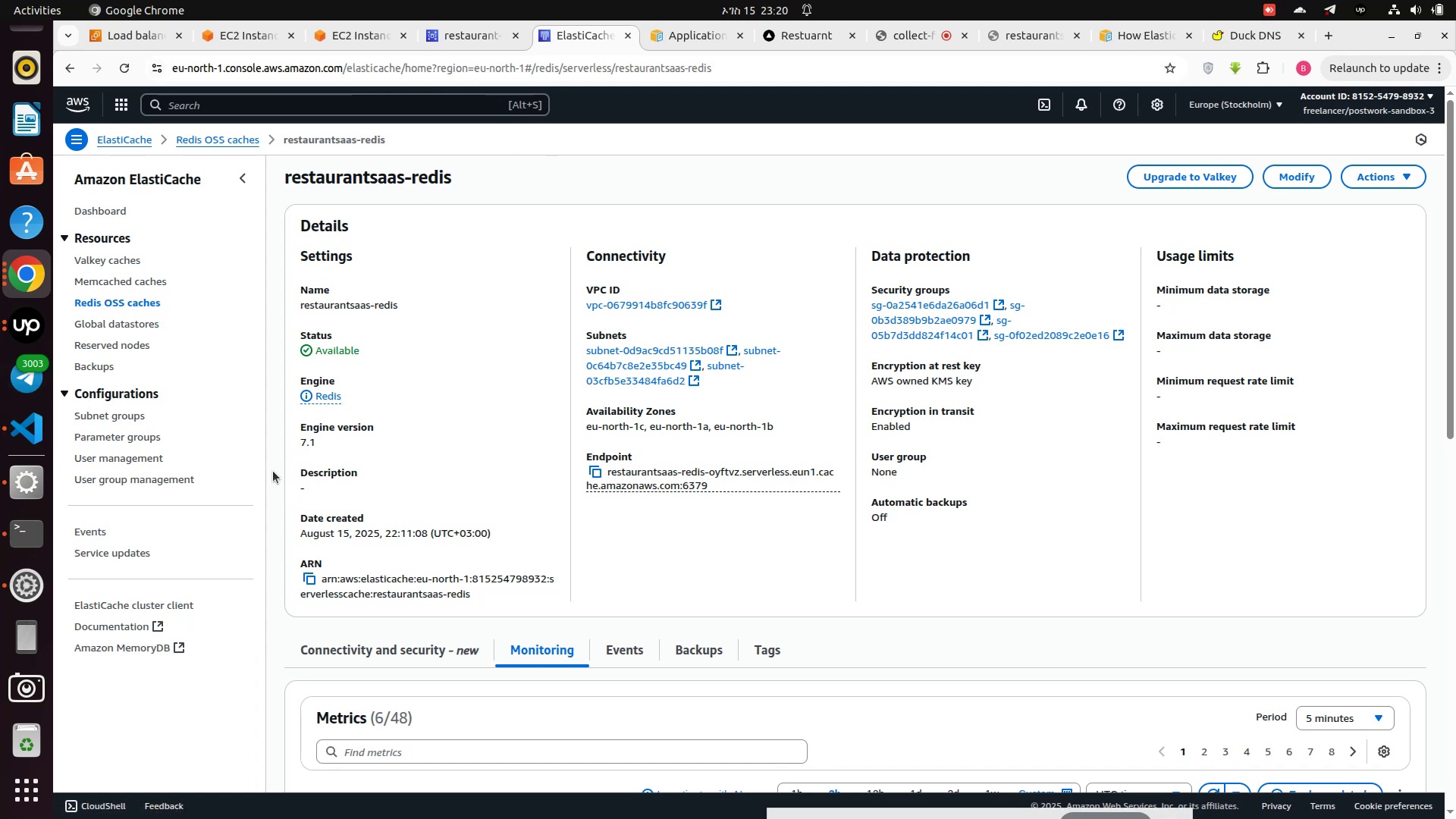 
left_click([340, 23])
 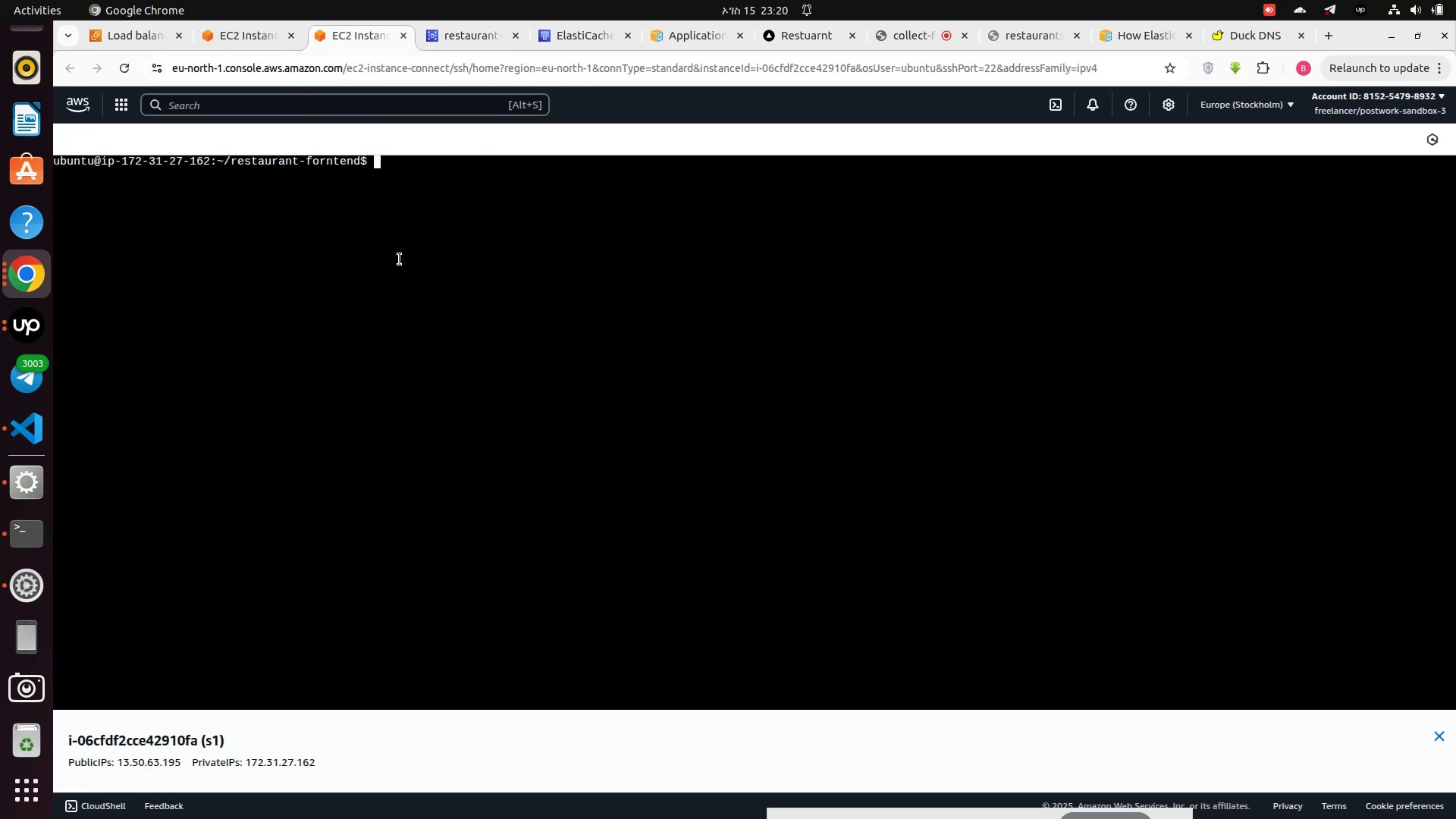 
scroll: coordinate [400, 259], scroll_direction: up, amount: 3.0
 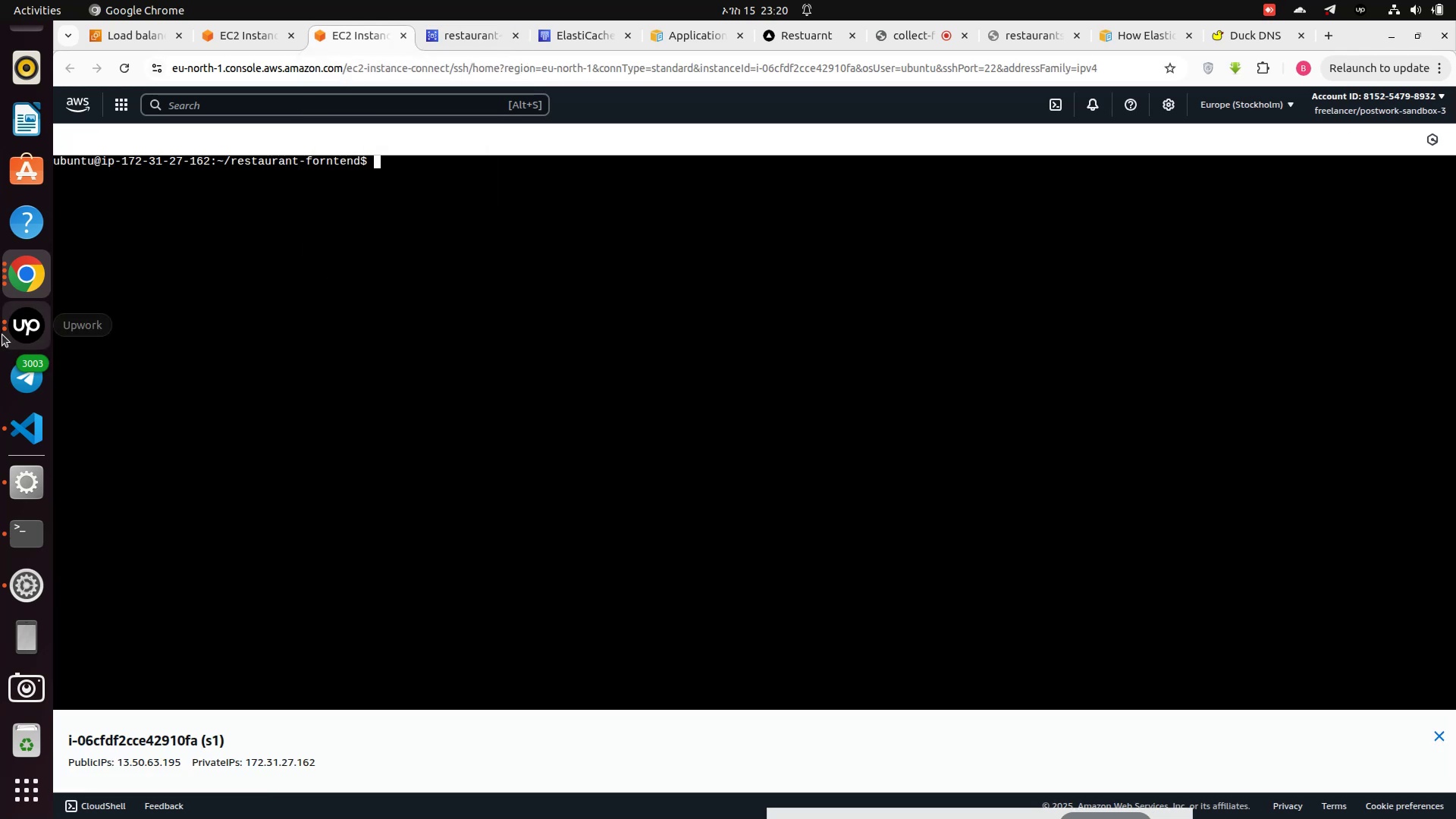 
left_click([14, 328])
 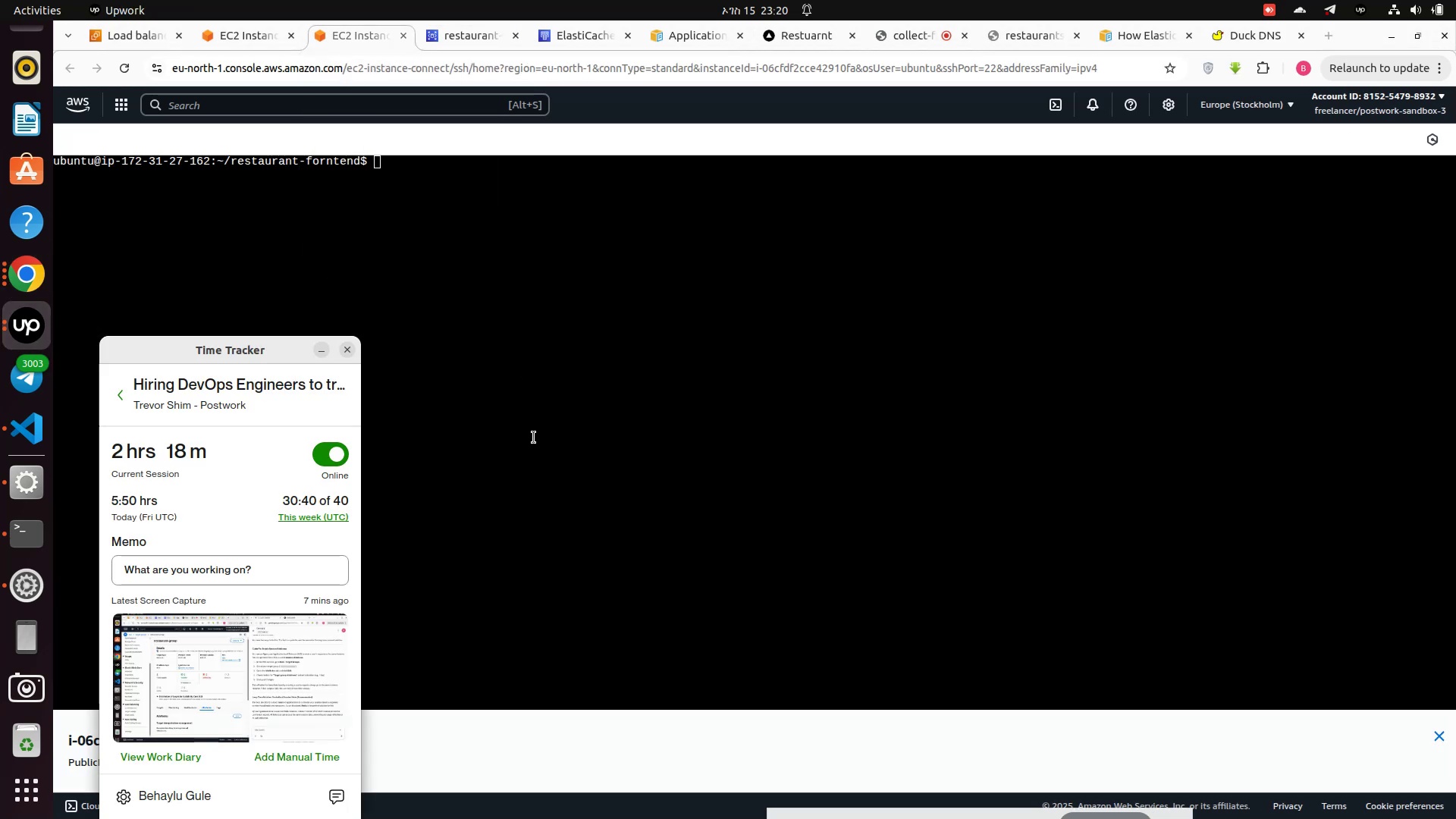 
left_click_drag(start_coordinate=[534, 440], to_coordinate=[531, 446])
 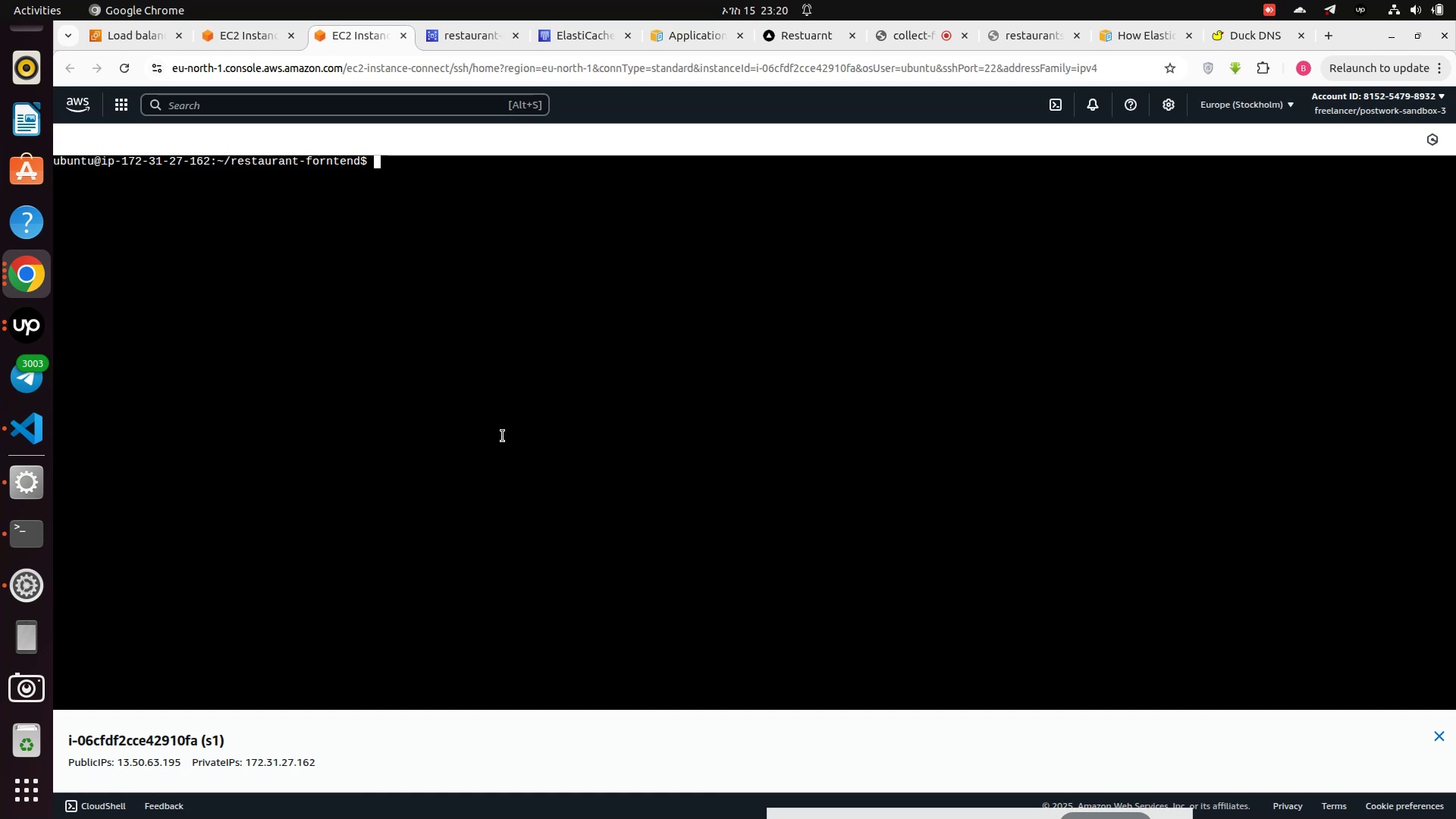 
wait(10.45)
 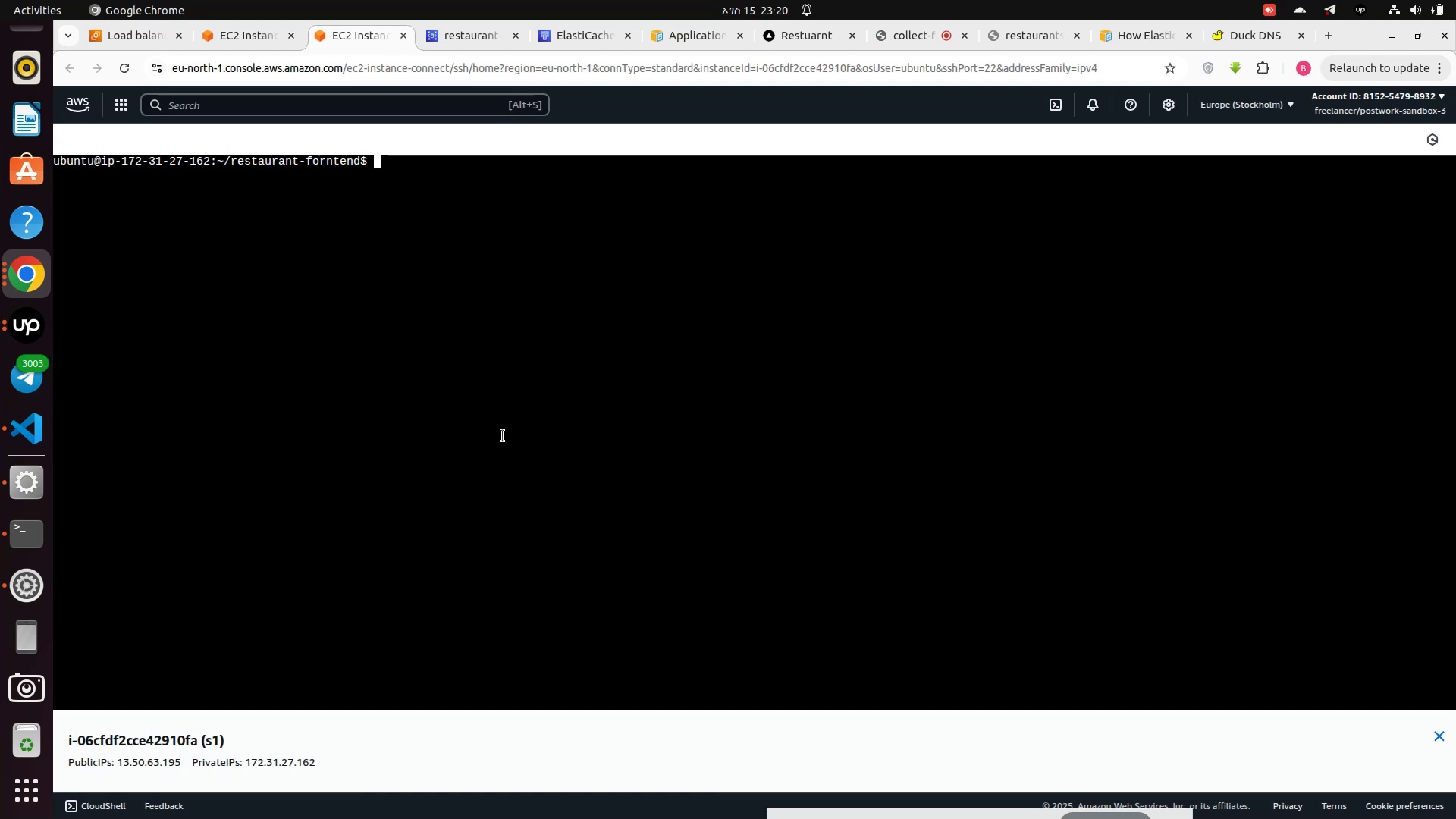 
left_click([218, 30])
 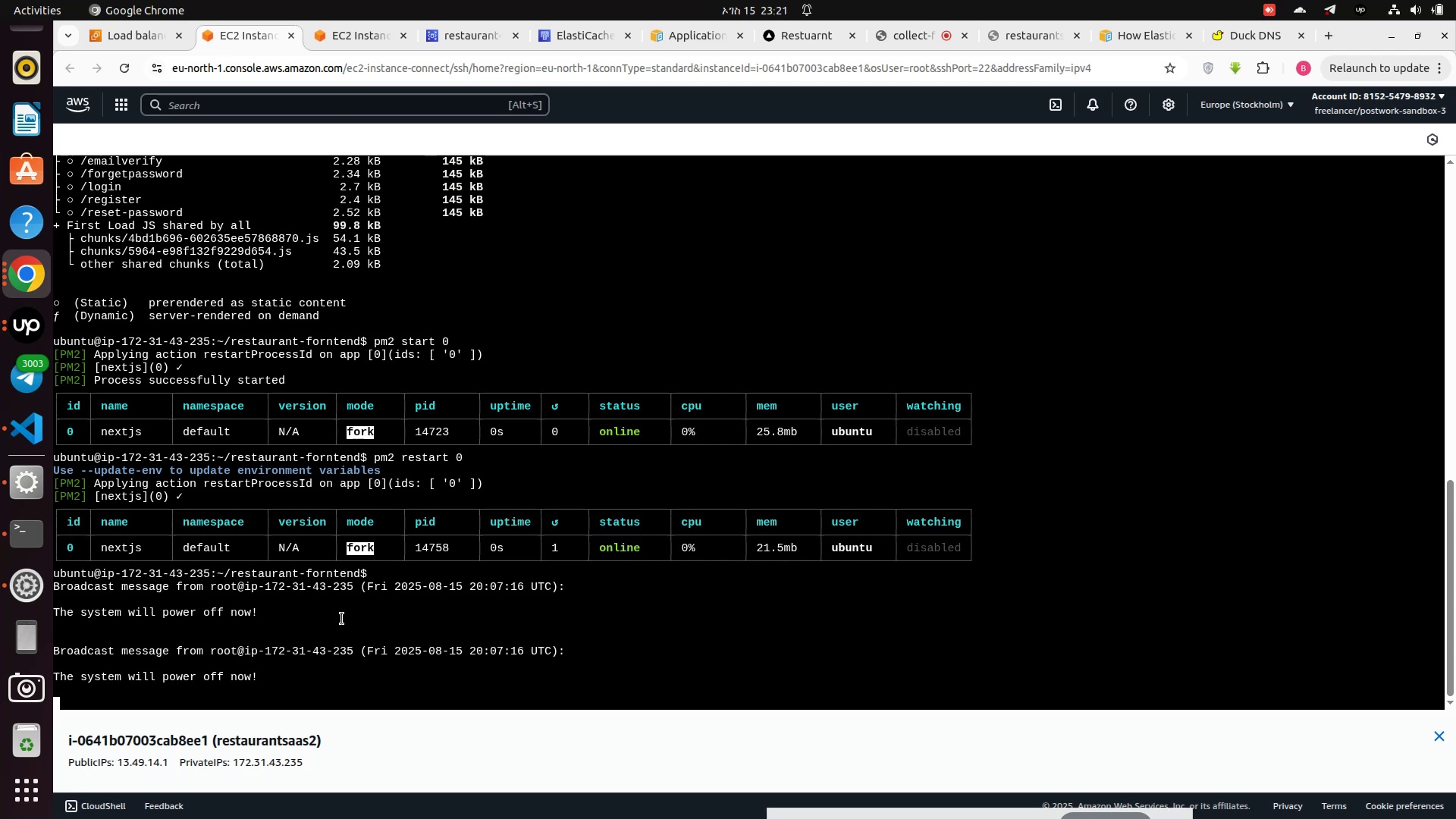 
wait(7.32)
 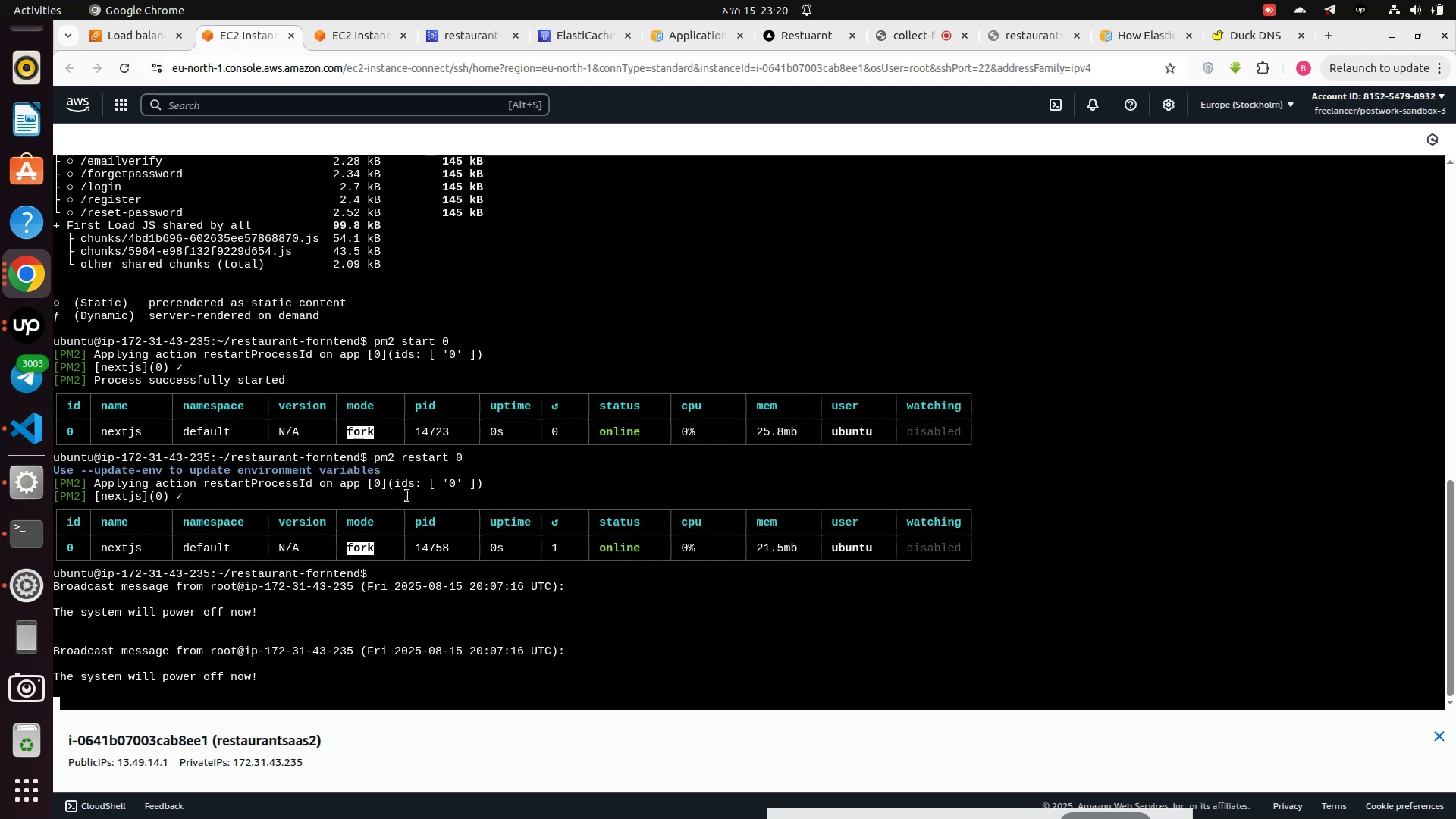 
left_click([344, 621])
 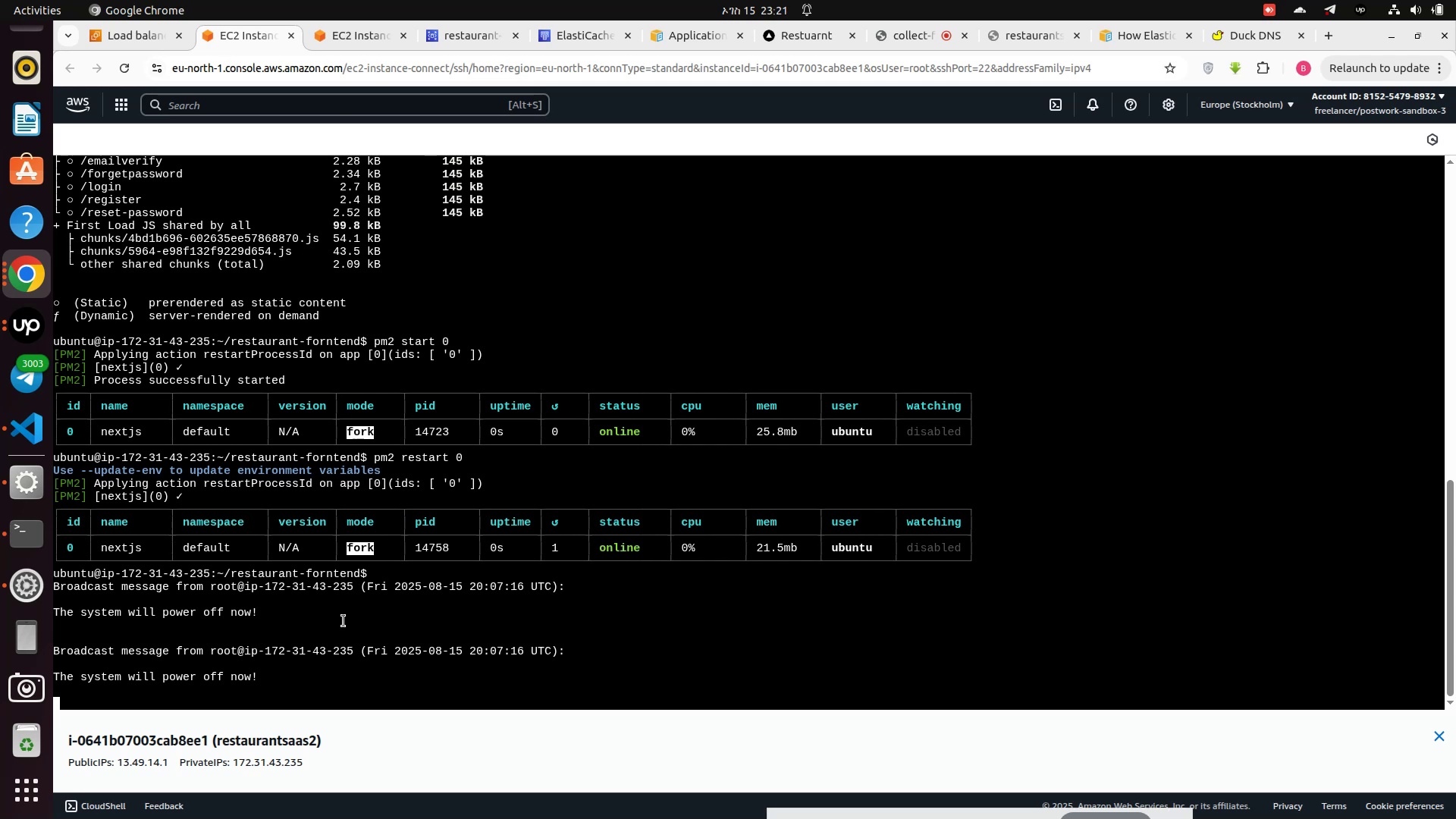 
key(Control+Z)
 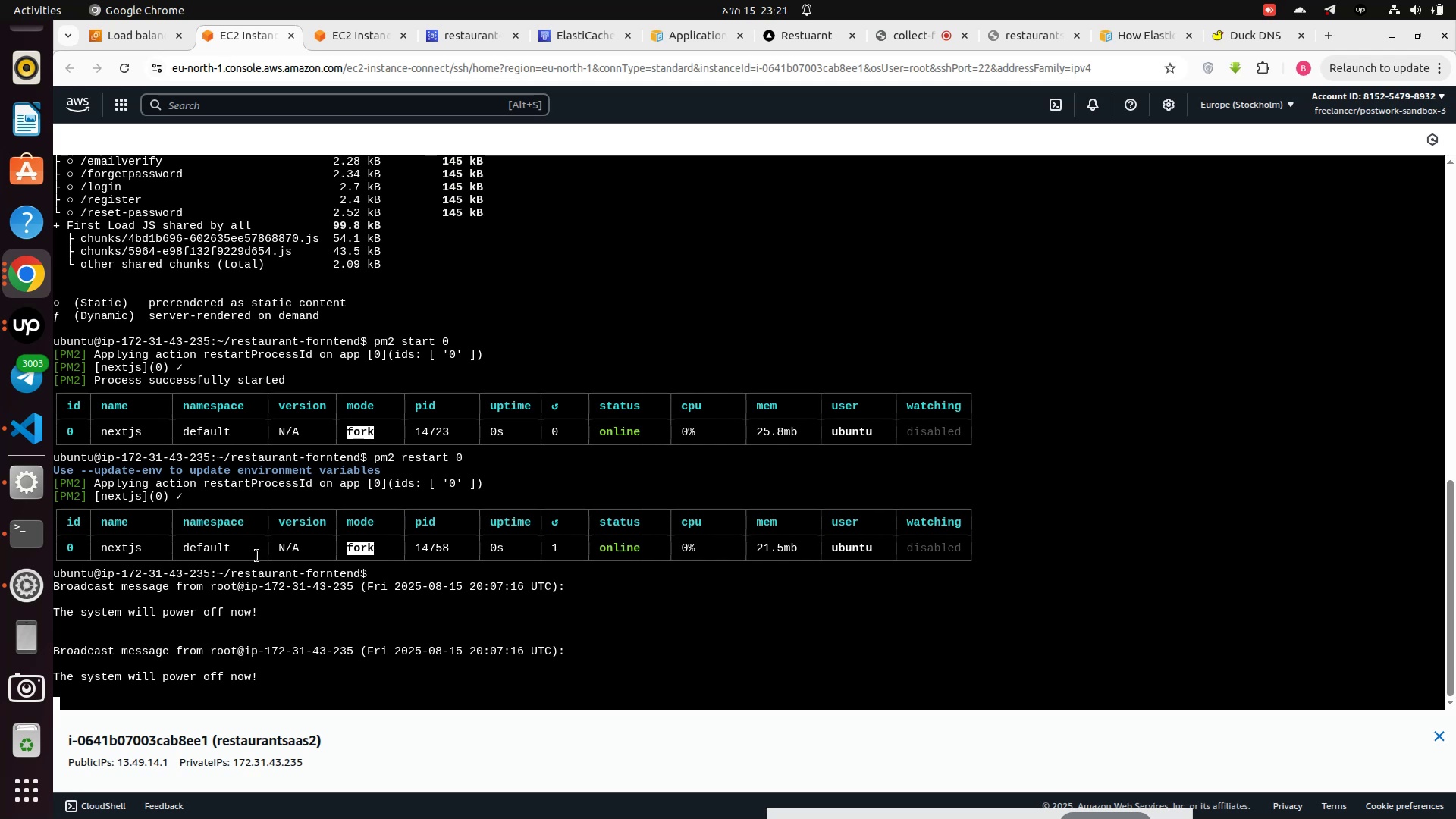 
left_click([218, 515])
 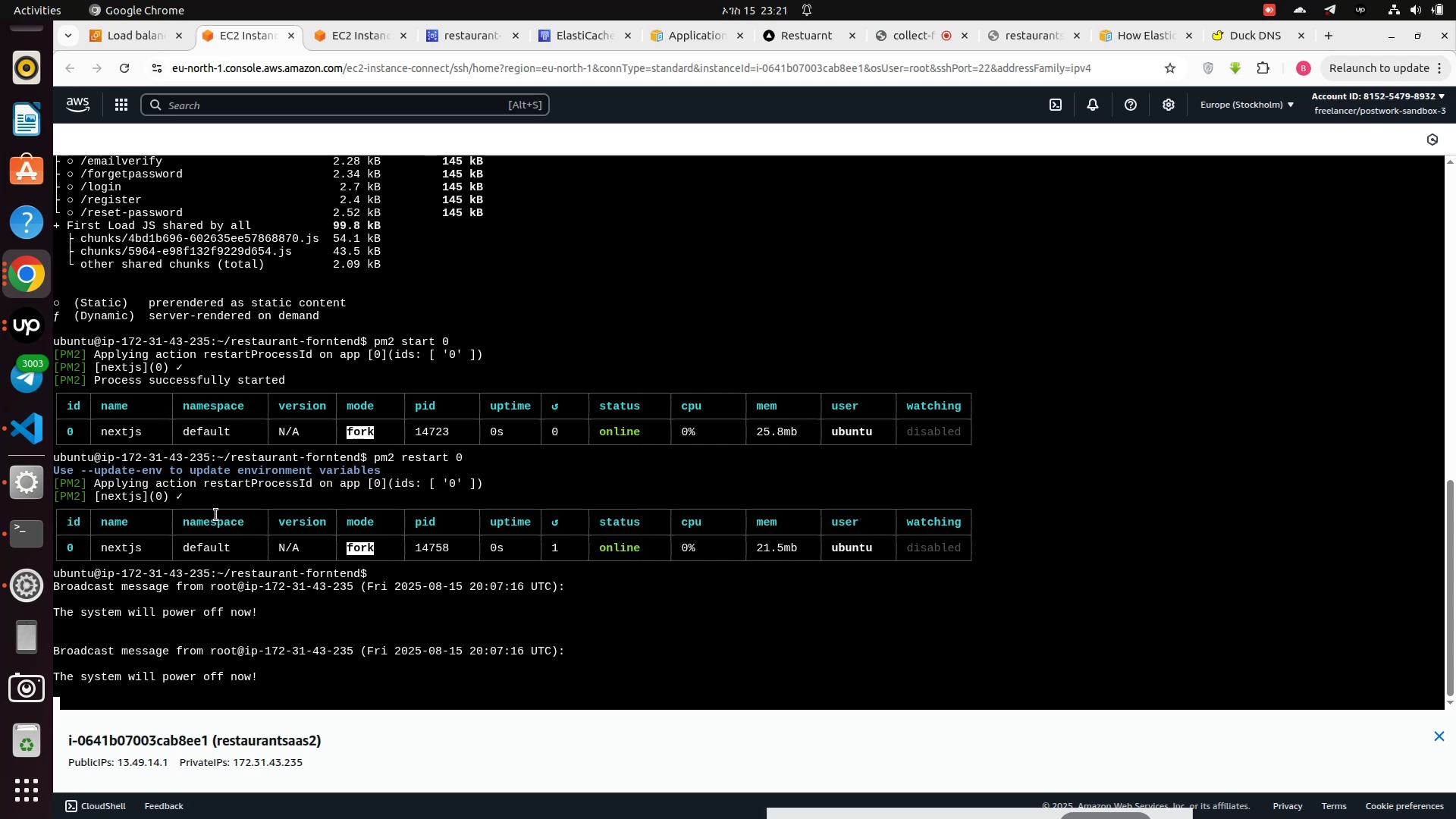 
scroll: coordinate [216, 515], scroll_direction: up, amount: 4.0
 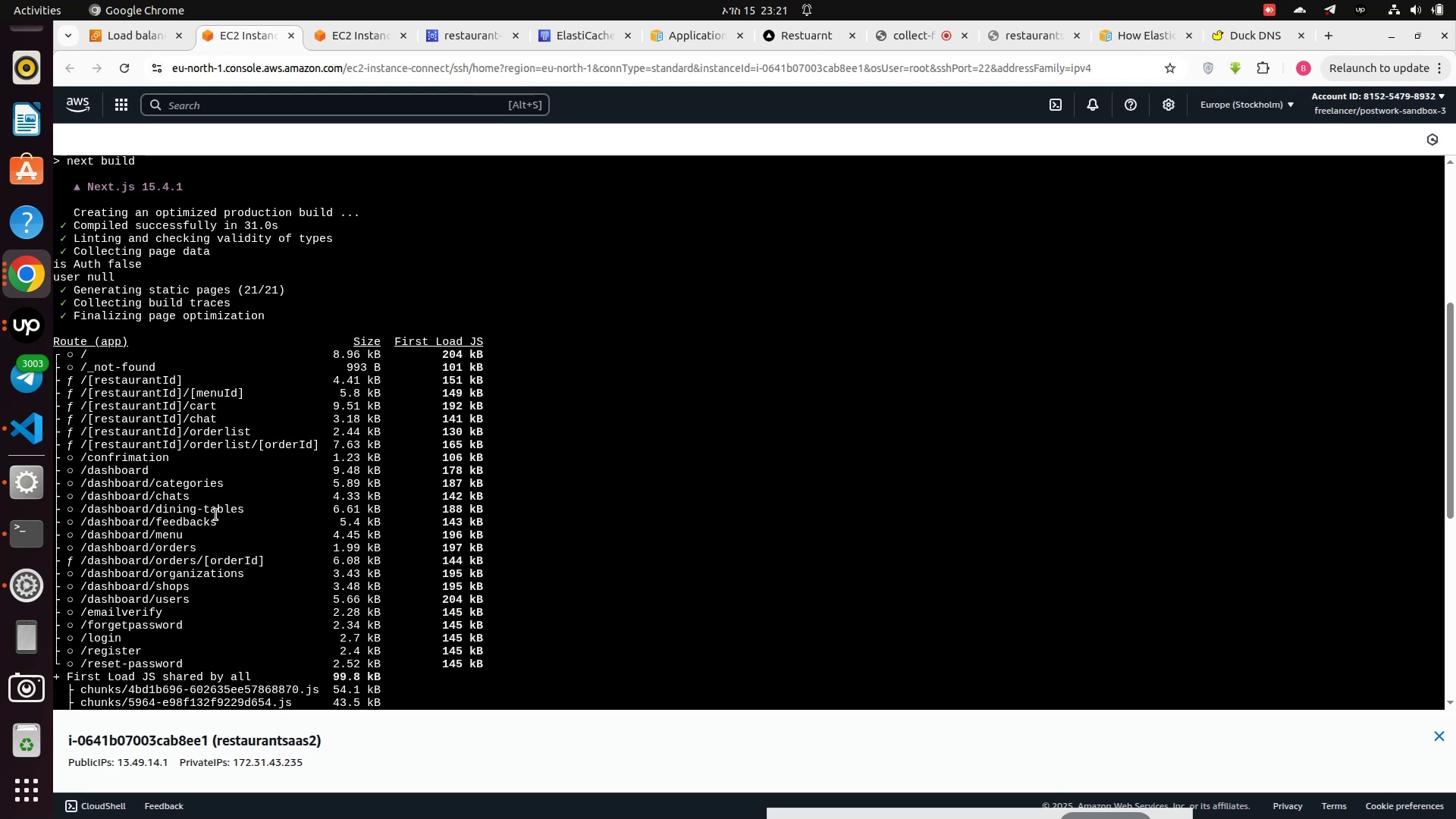 
scroll: coordinate [216, 515], scroll_direction: down, amount: 7.0
 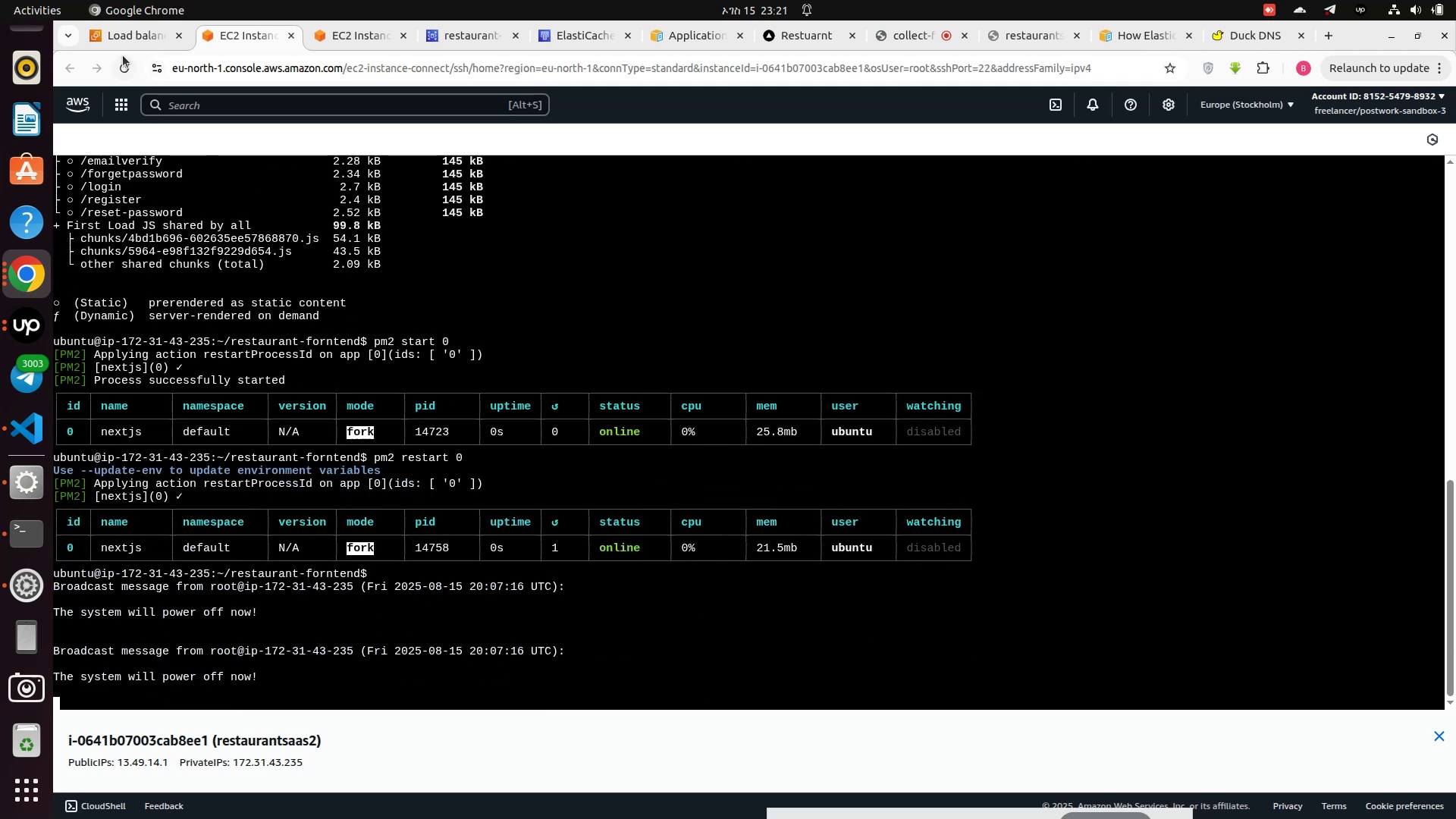 
left_click([125, 67])
 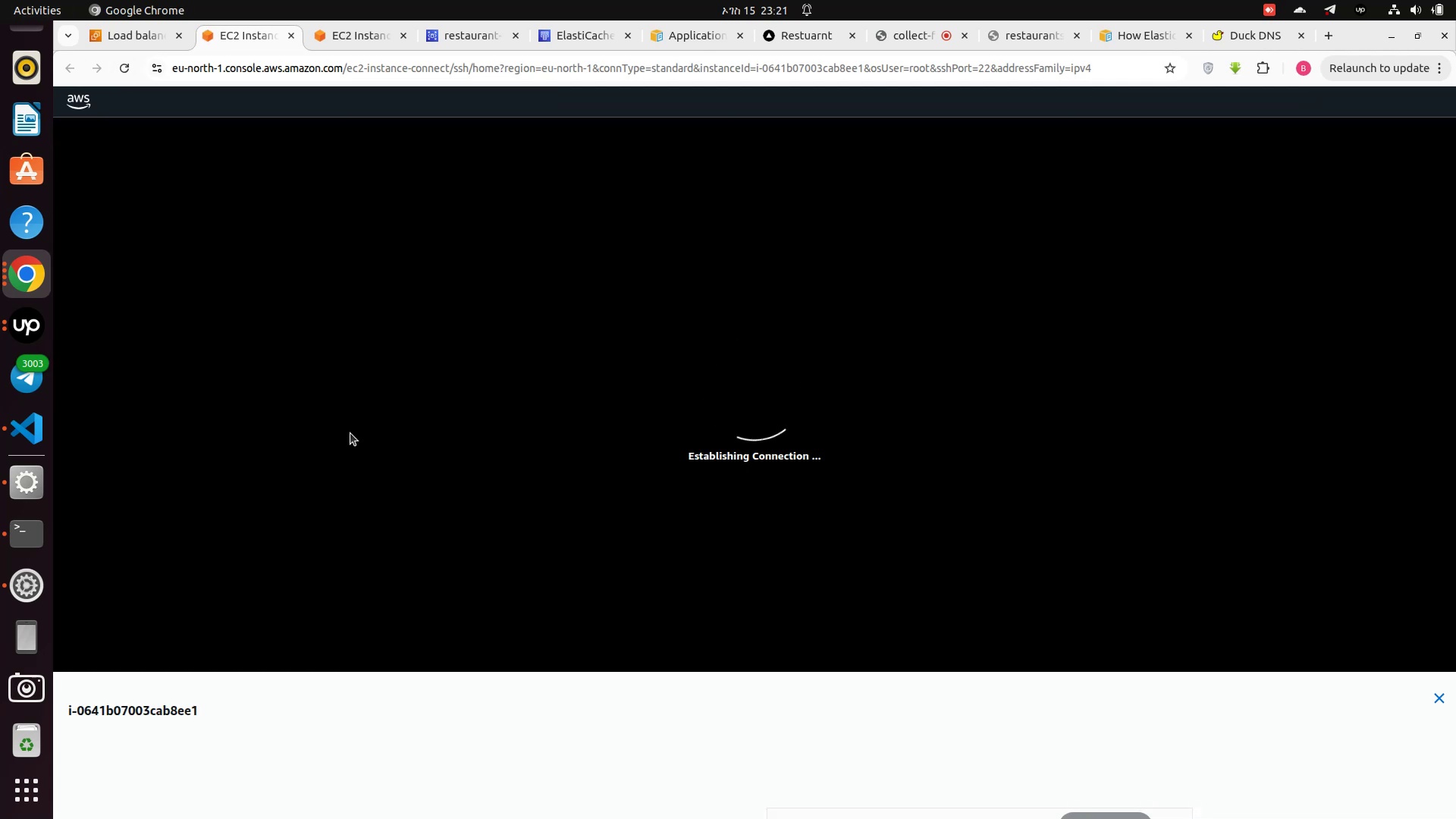 
wait(7.2)
 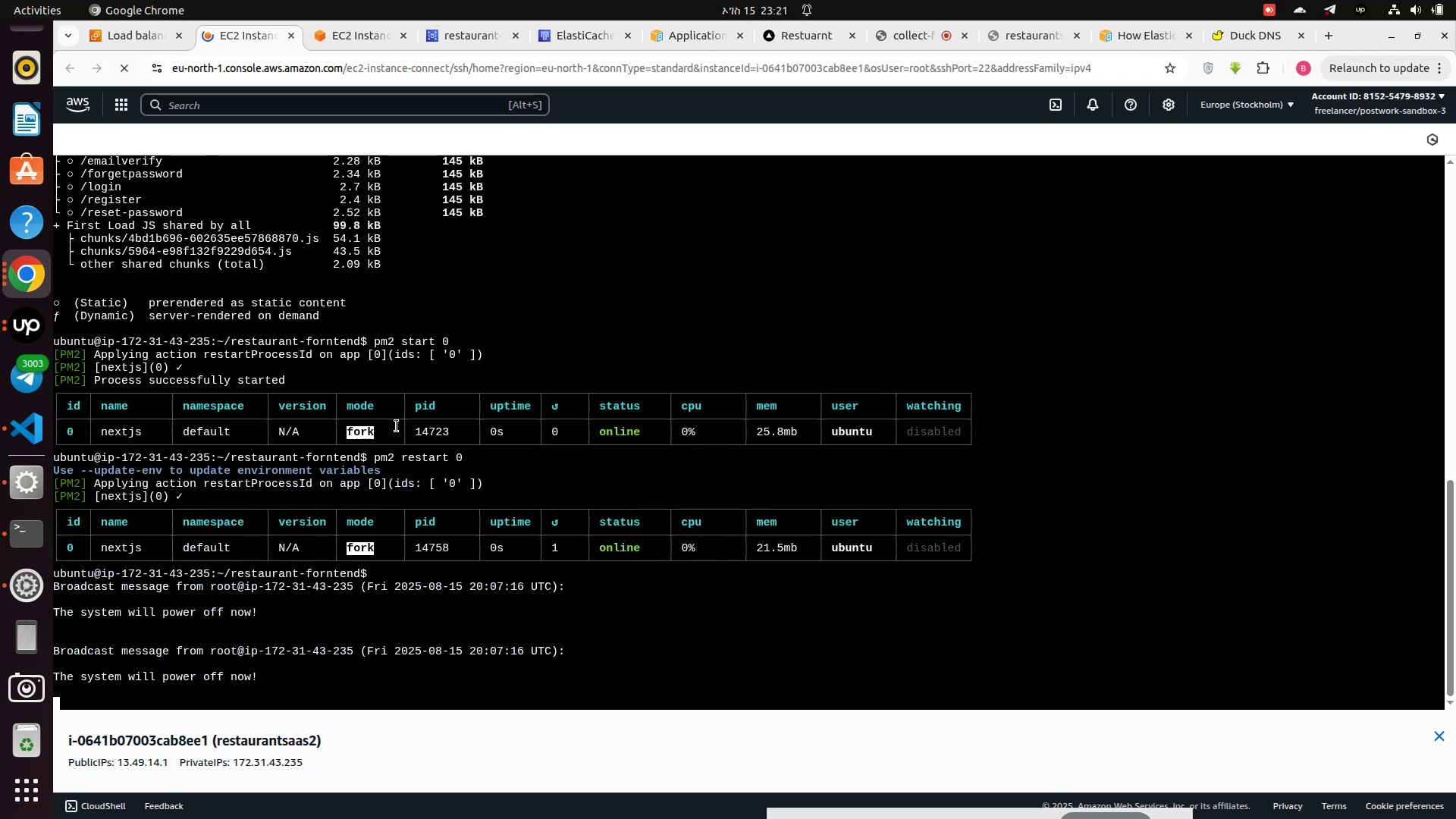 
left_click([353, 28])
 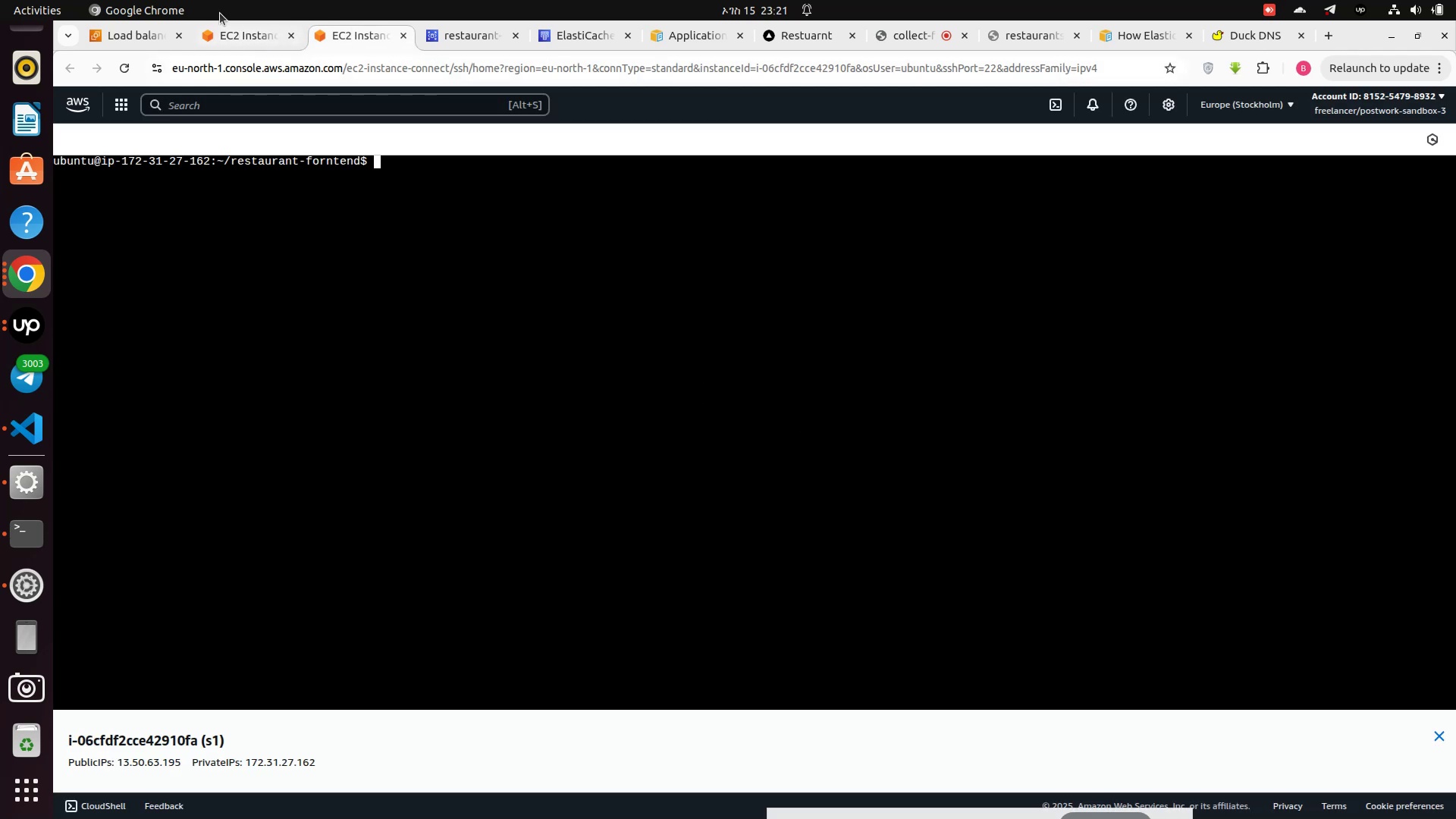 
mouse_move([117, 40])
 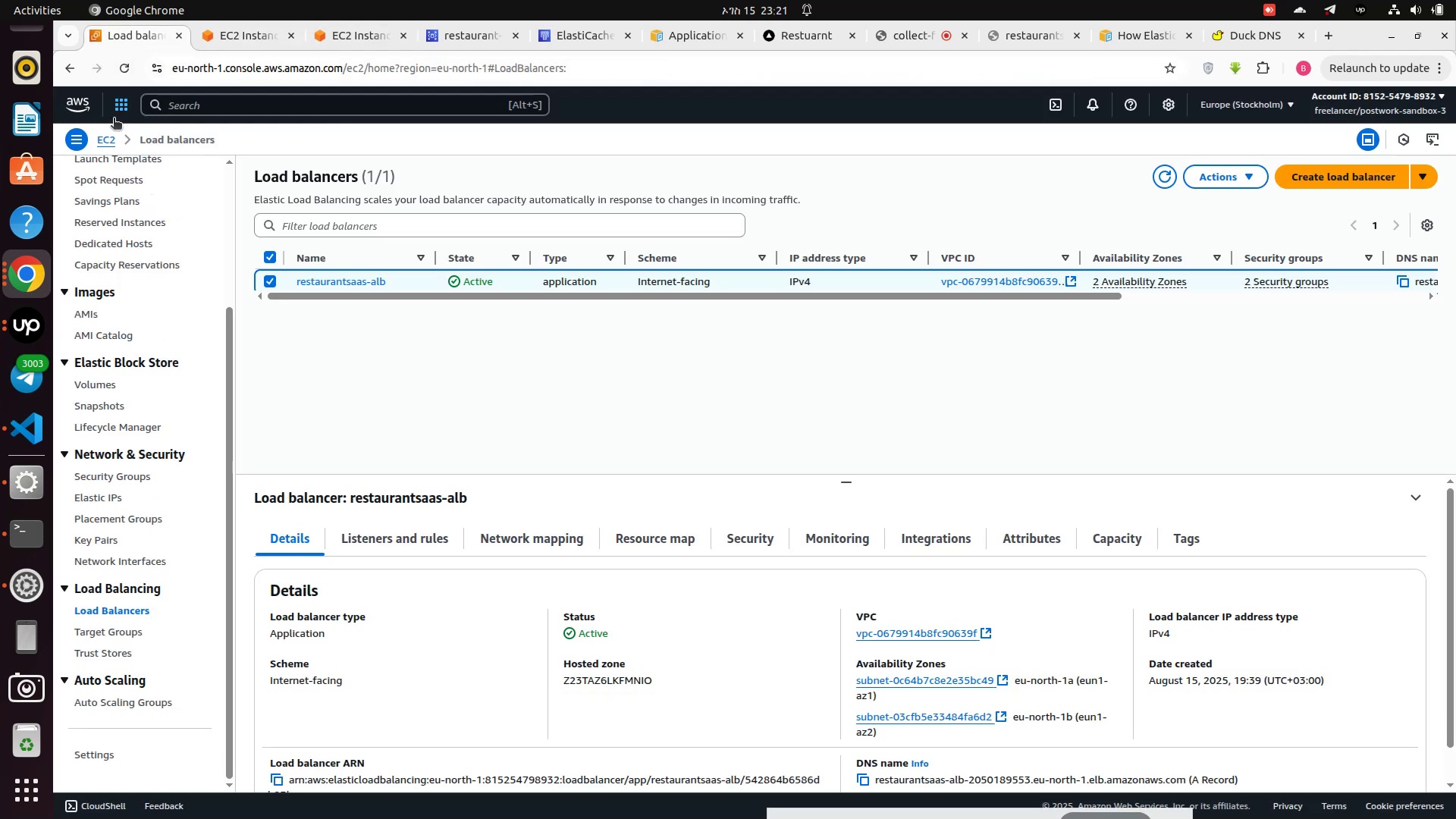 
left_click([113, 105])
 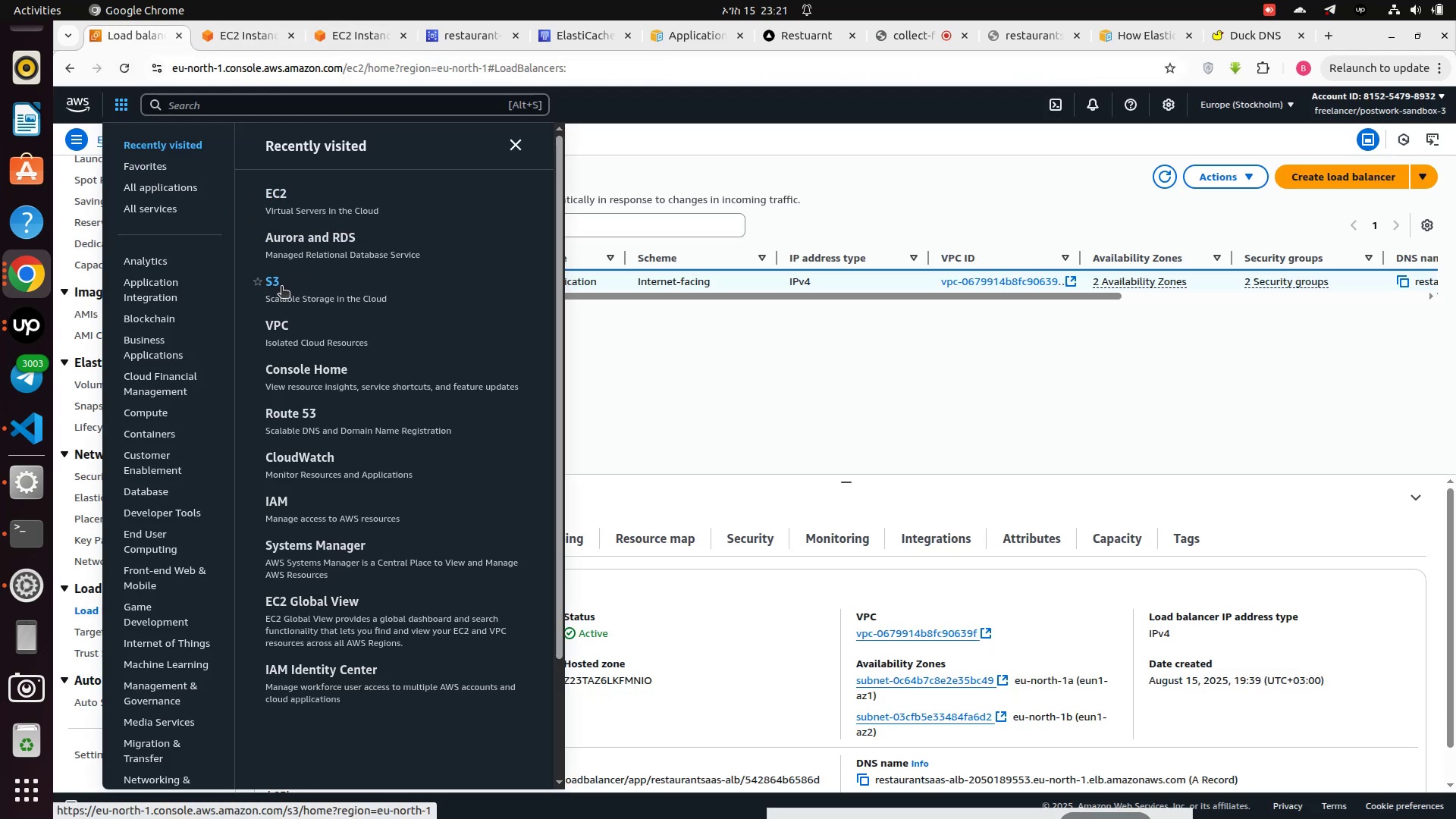 
wait(8.51)
 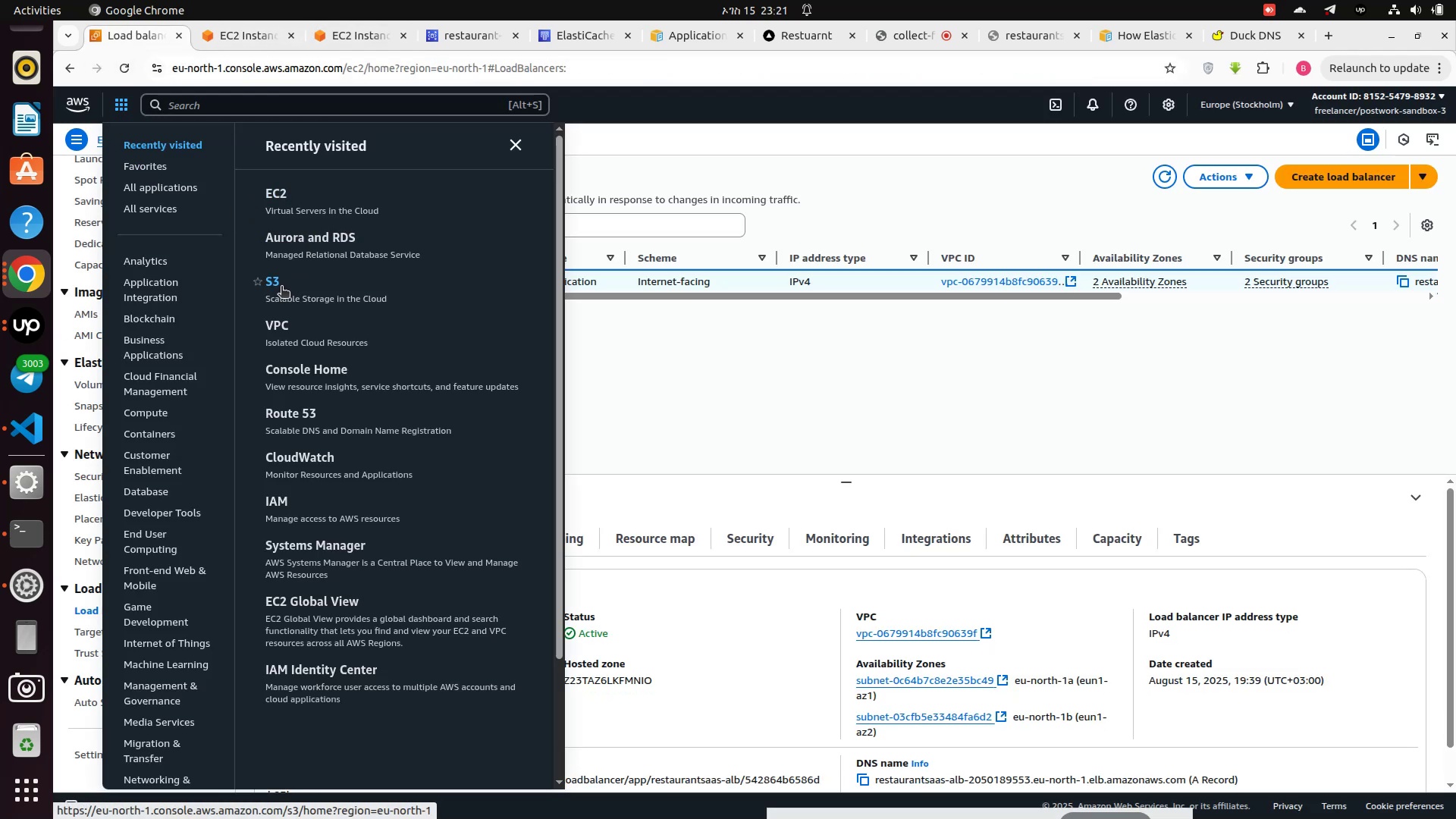 
left_click([294, 462])
 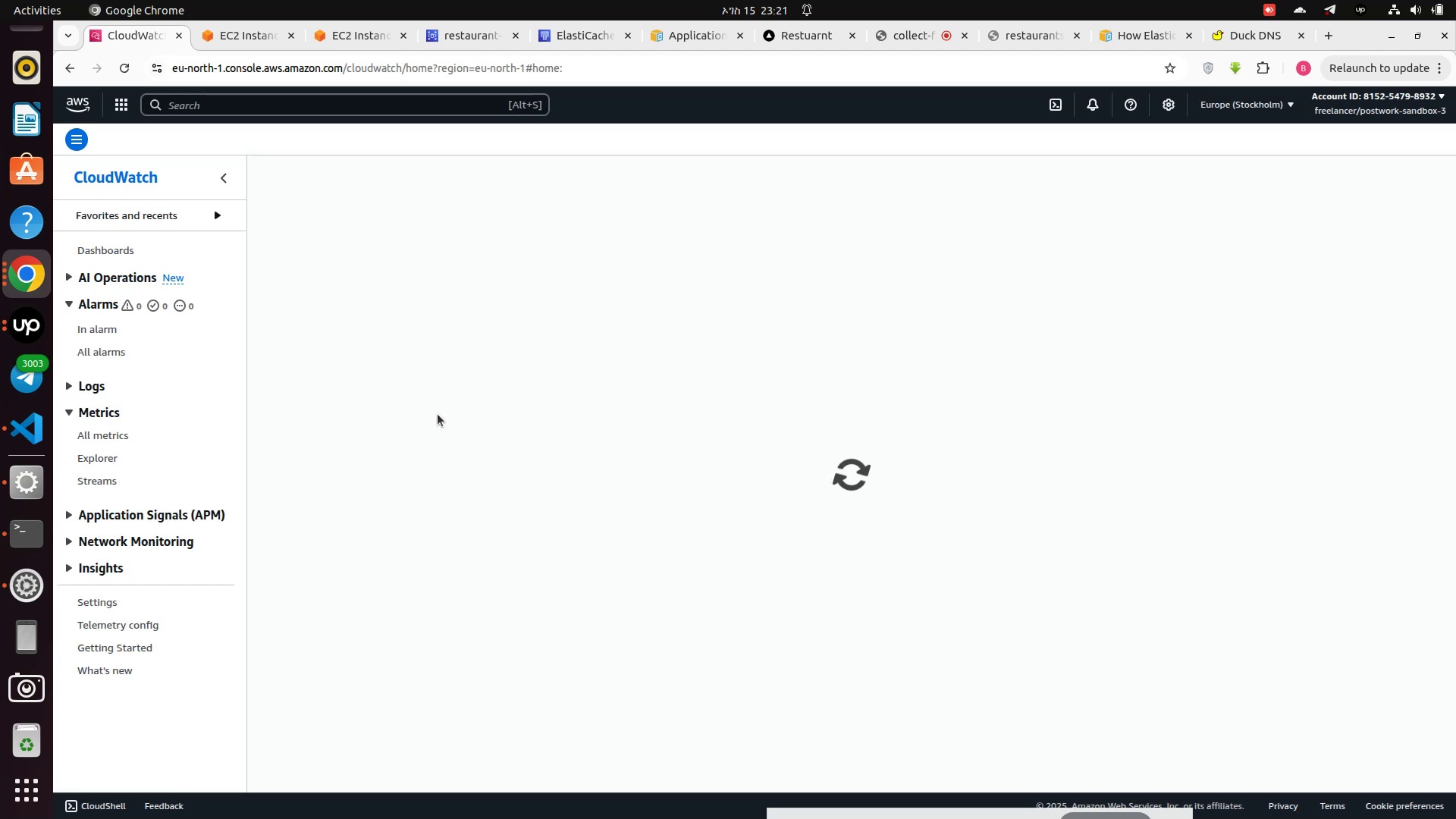 
wait(27.86)
 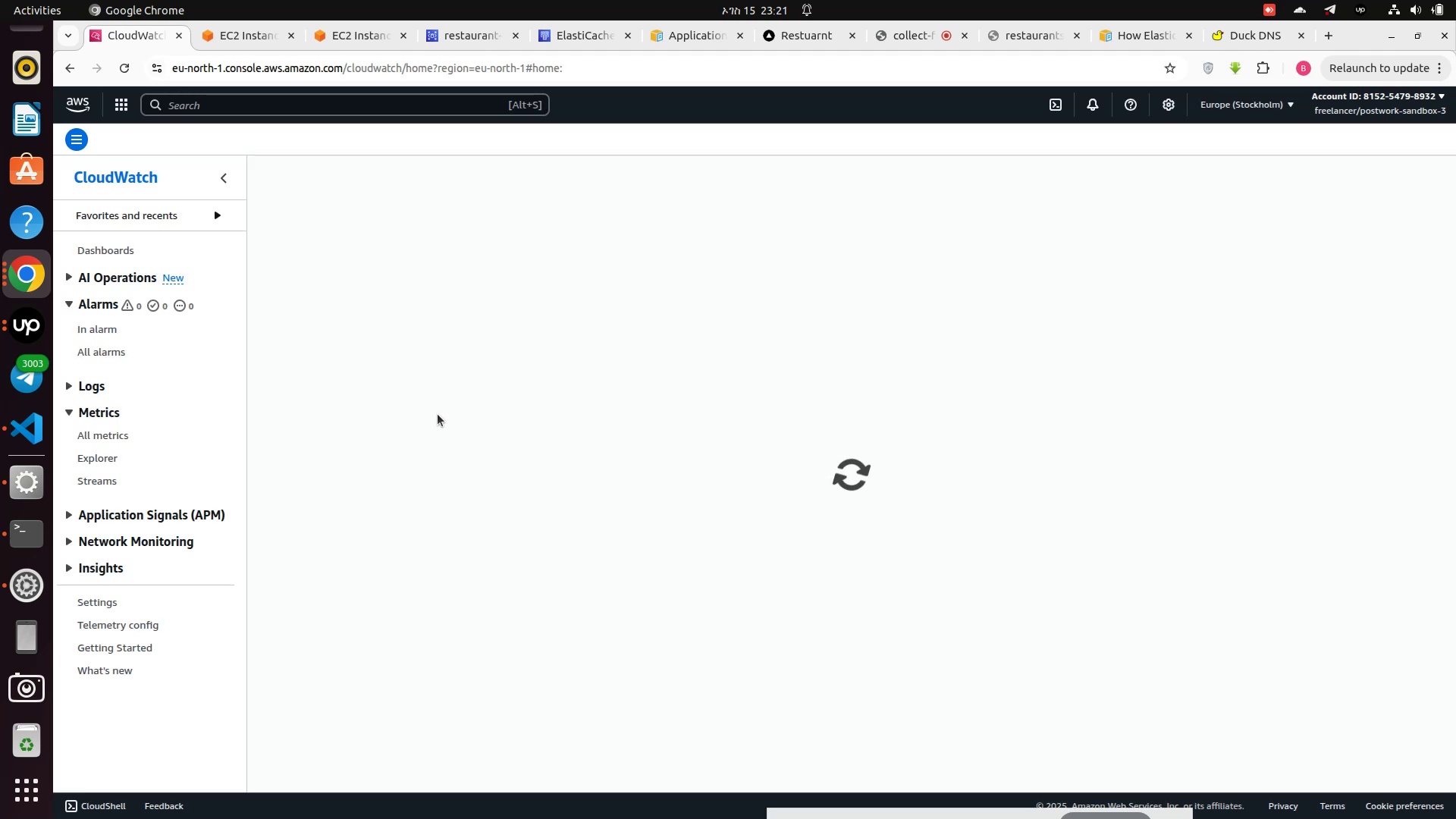 
left_click([95, 300])
 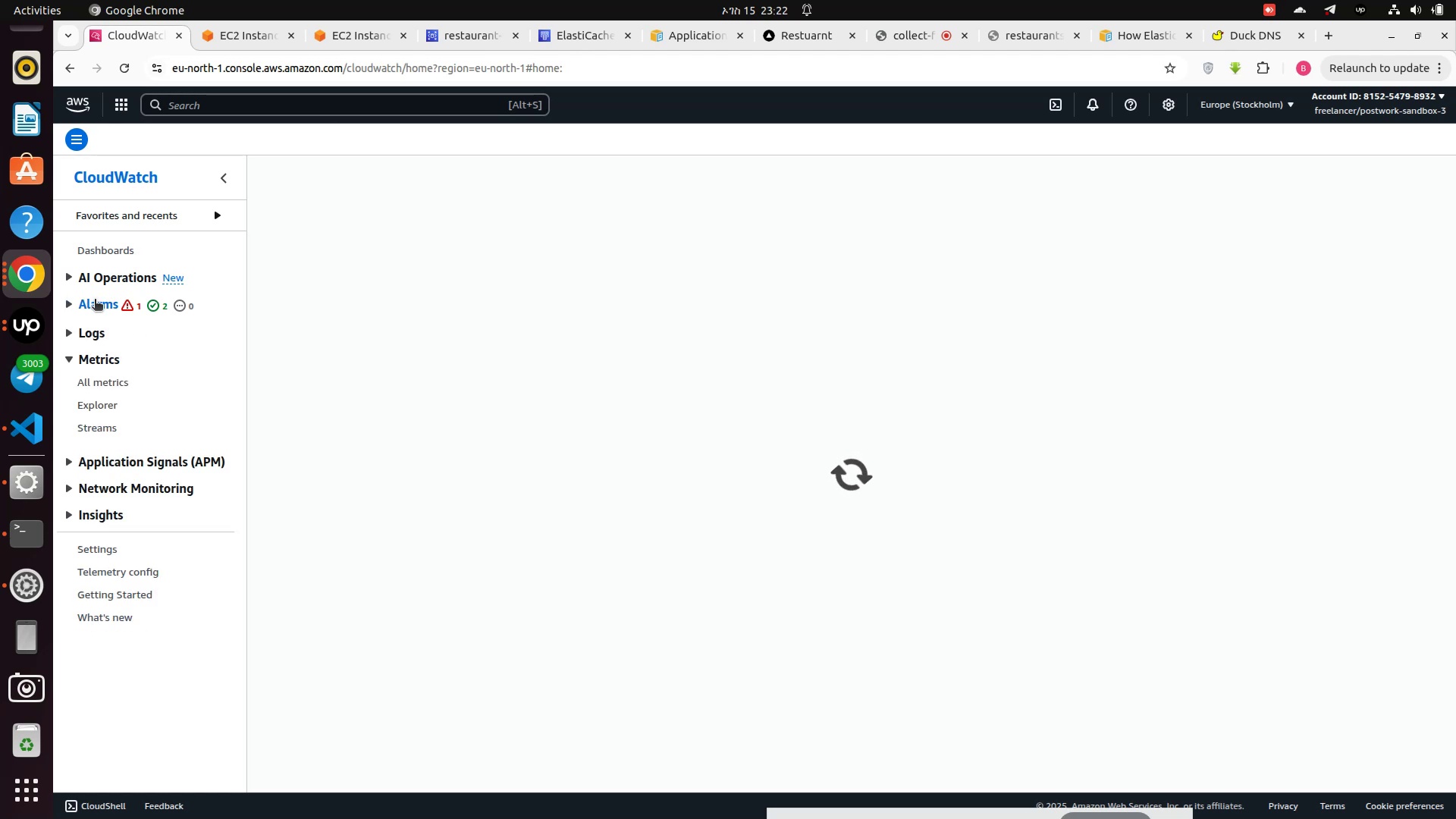 
left_click([95, 300])
 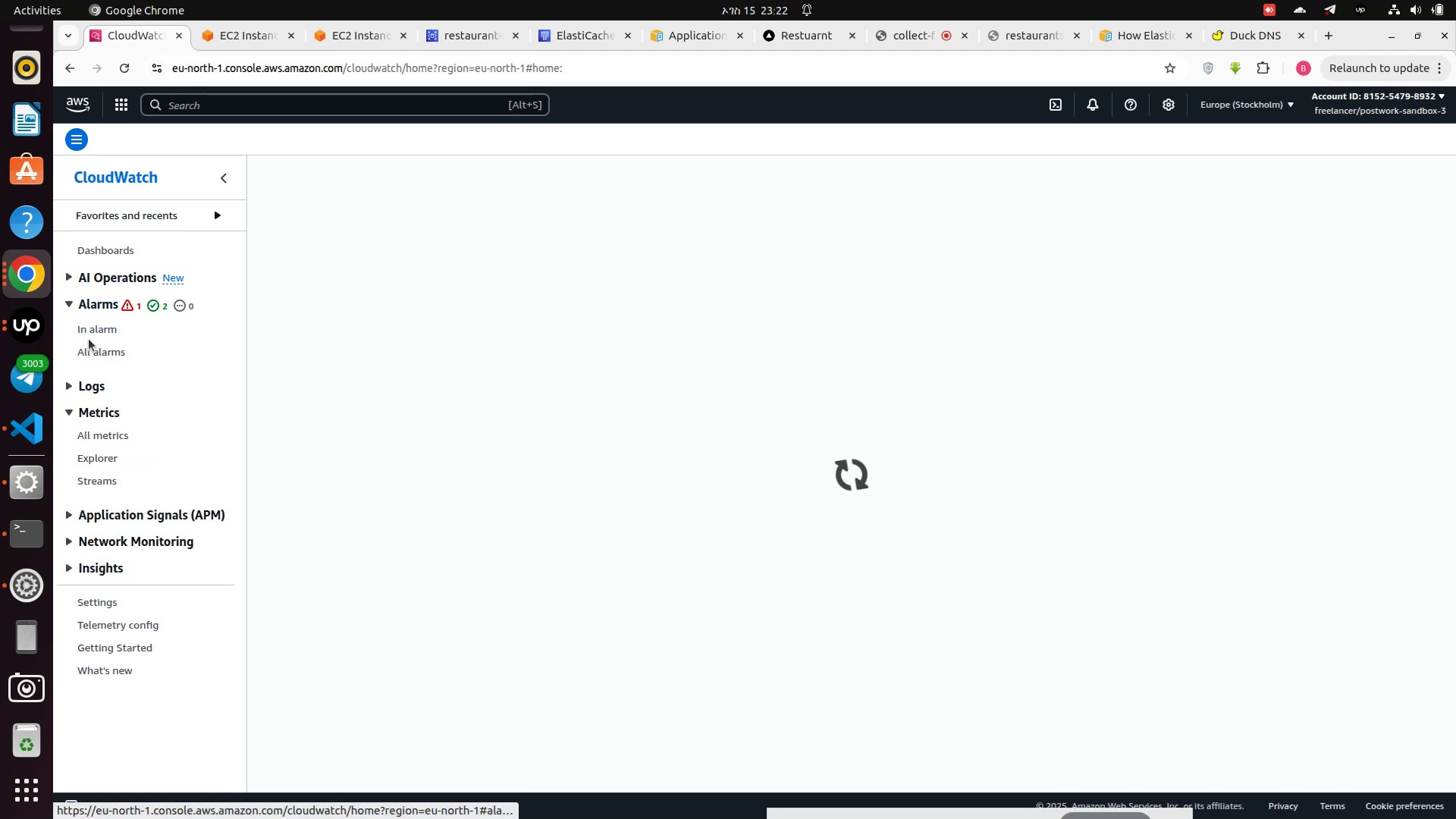 
left_click([95, 352])
 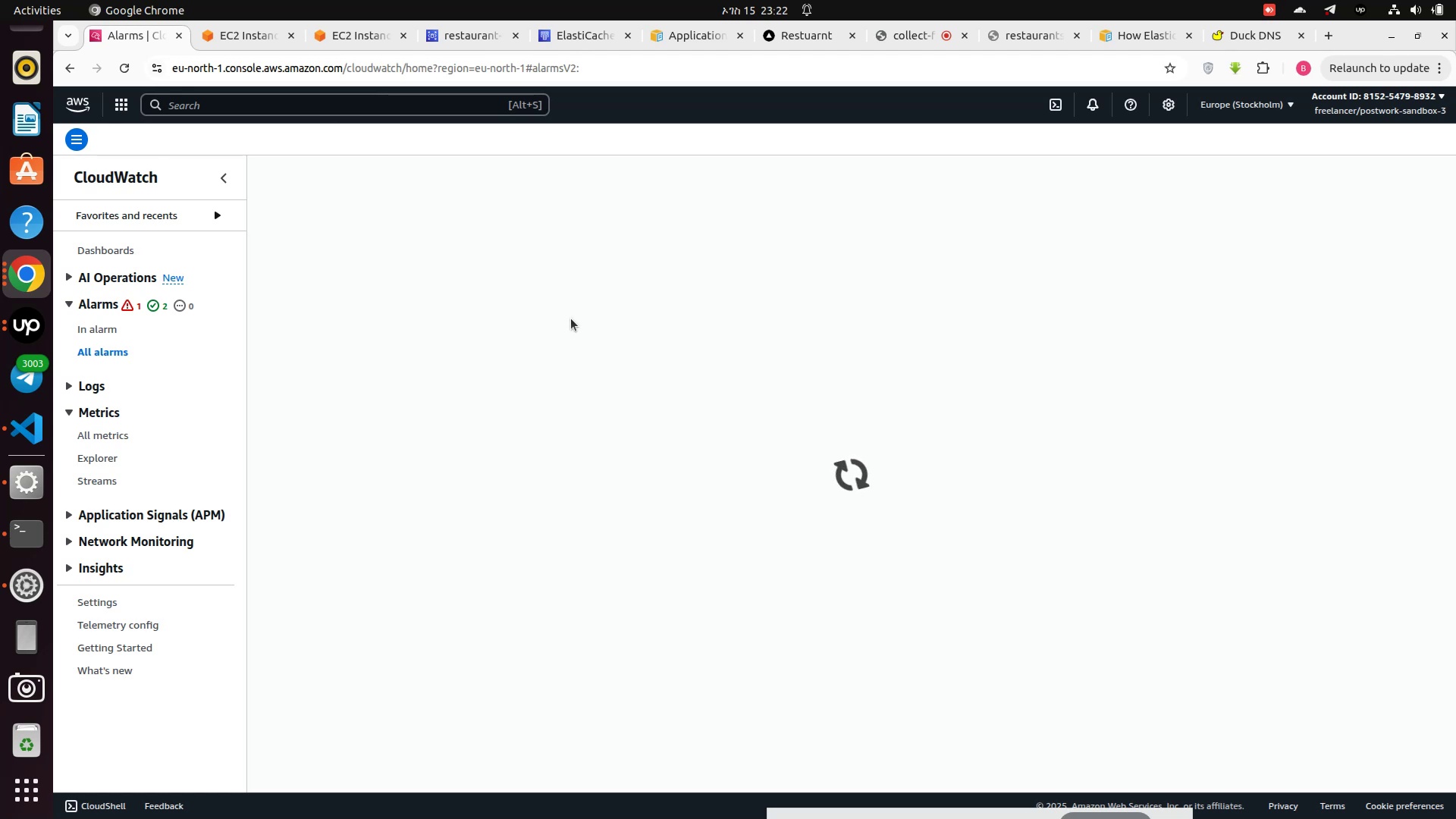 
wait(11.58)
 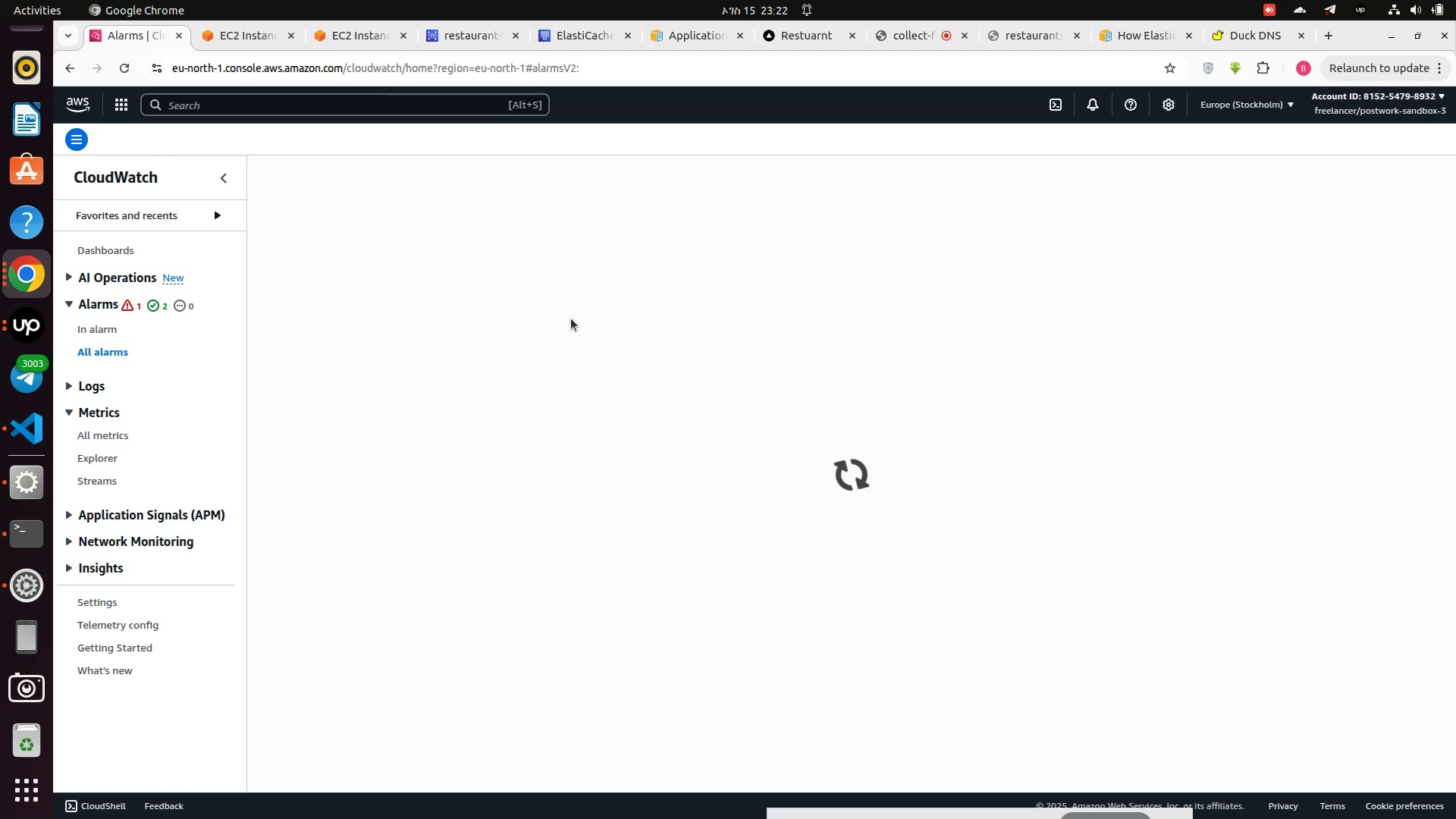 
left_click([356, 38])
 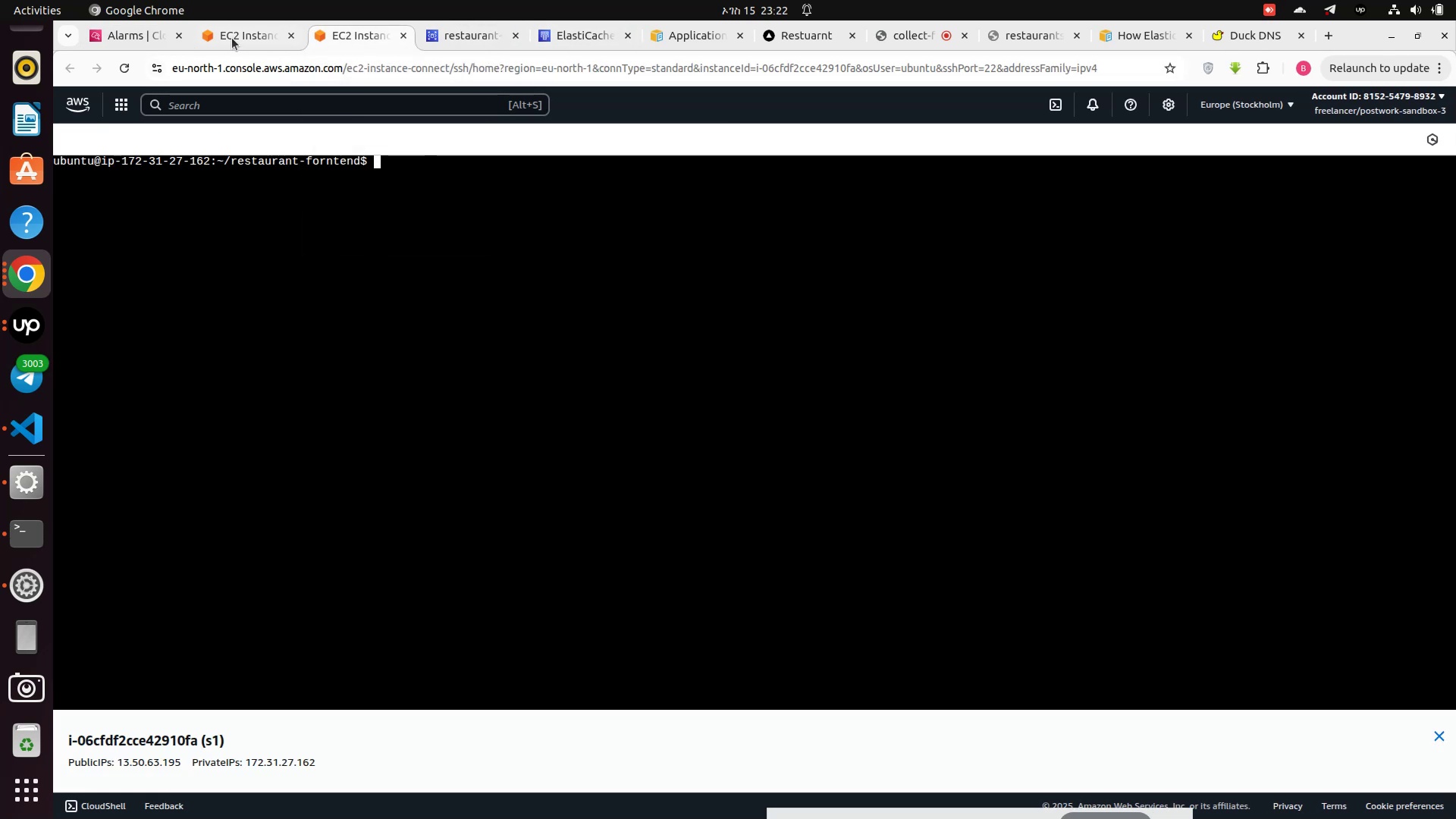 
left_click([232, 33])
 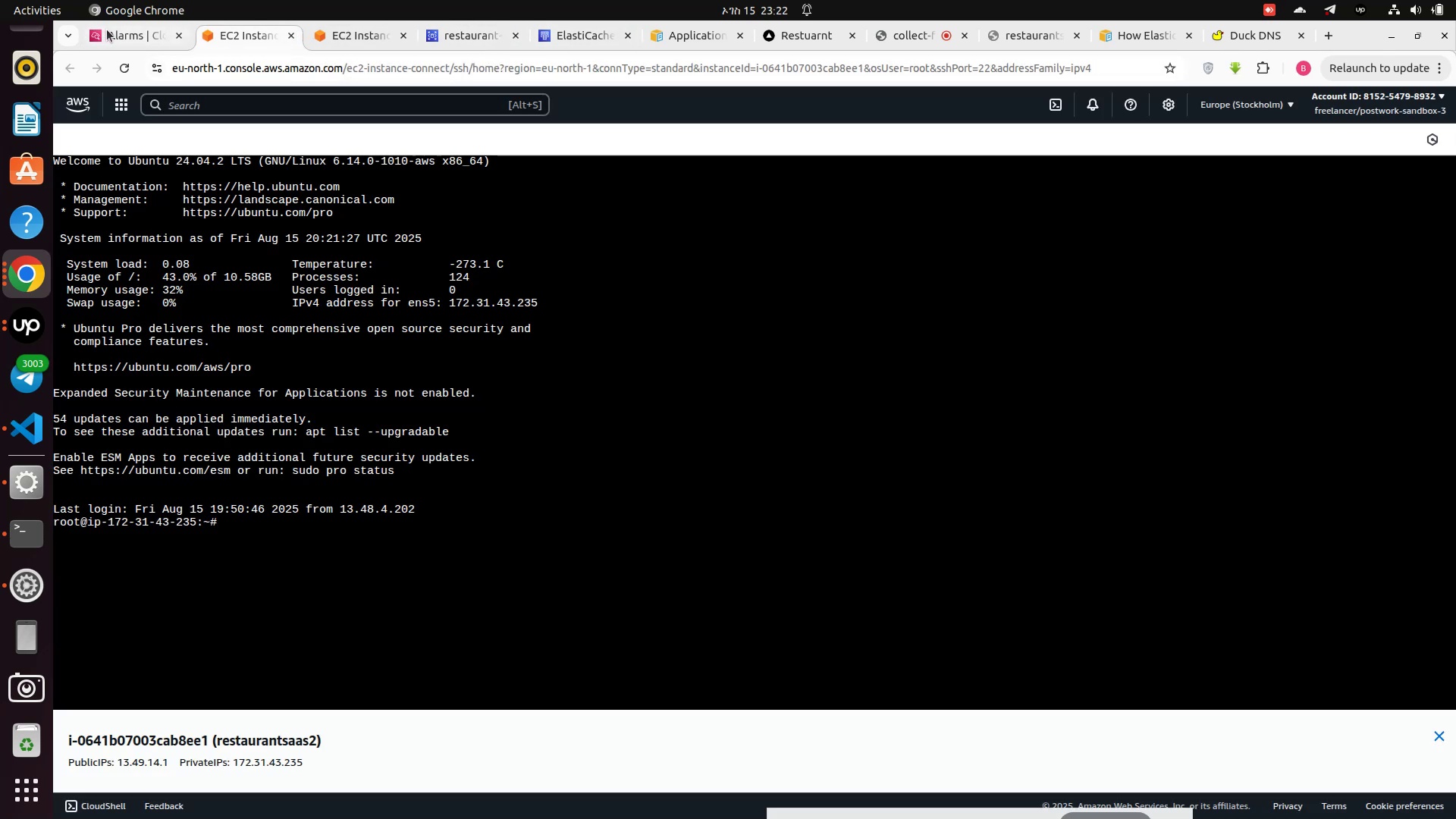 
left_click([108, 31])
 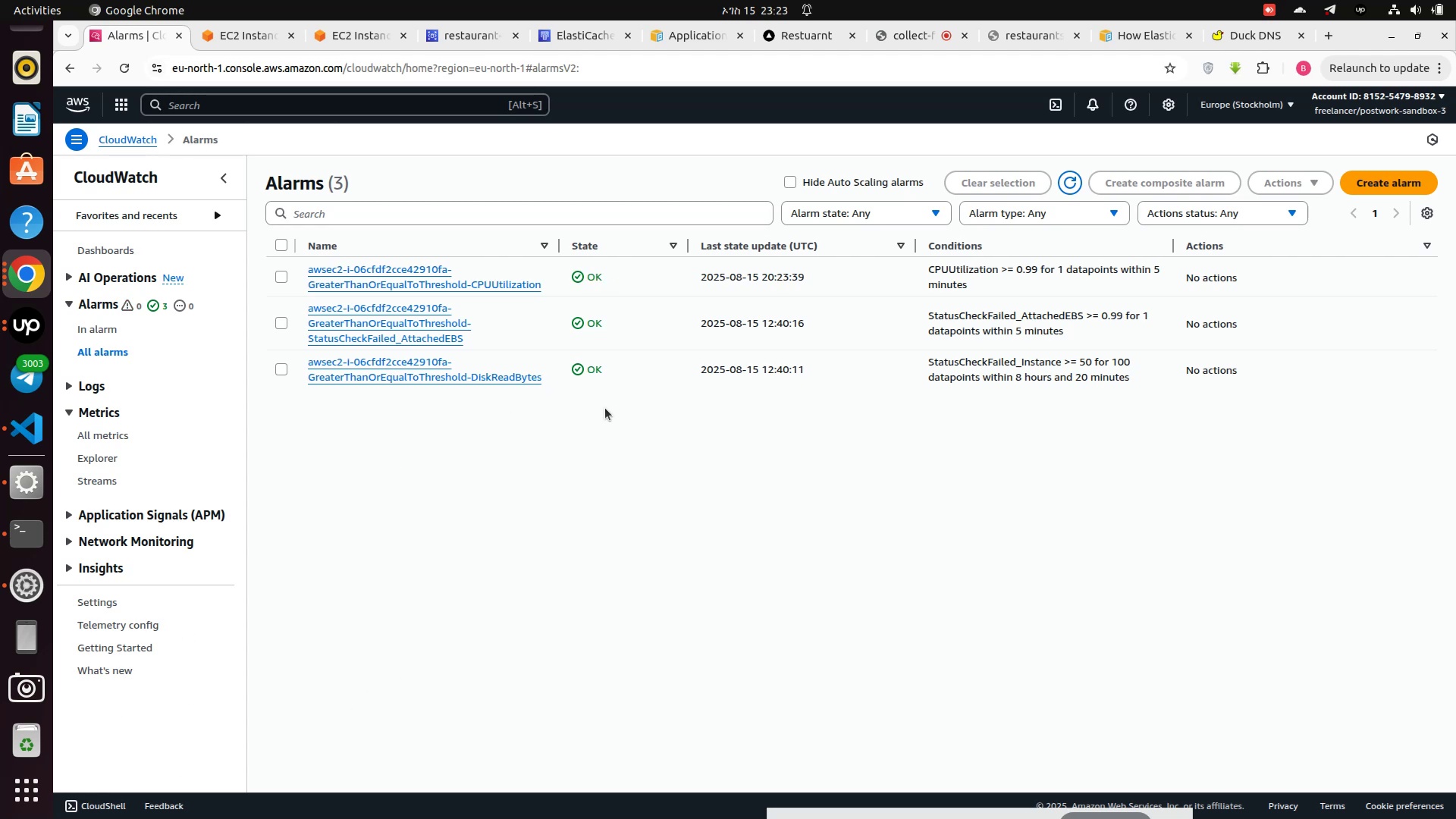 
wait(106.08)
 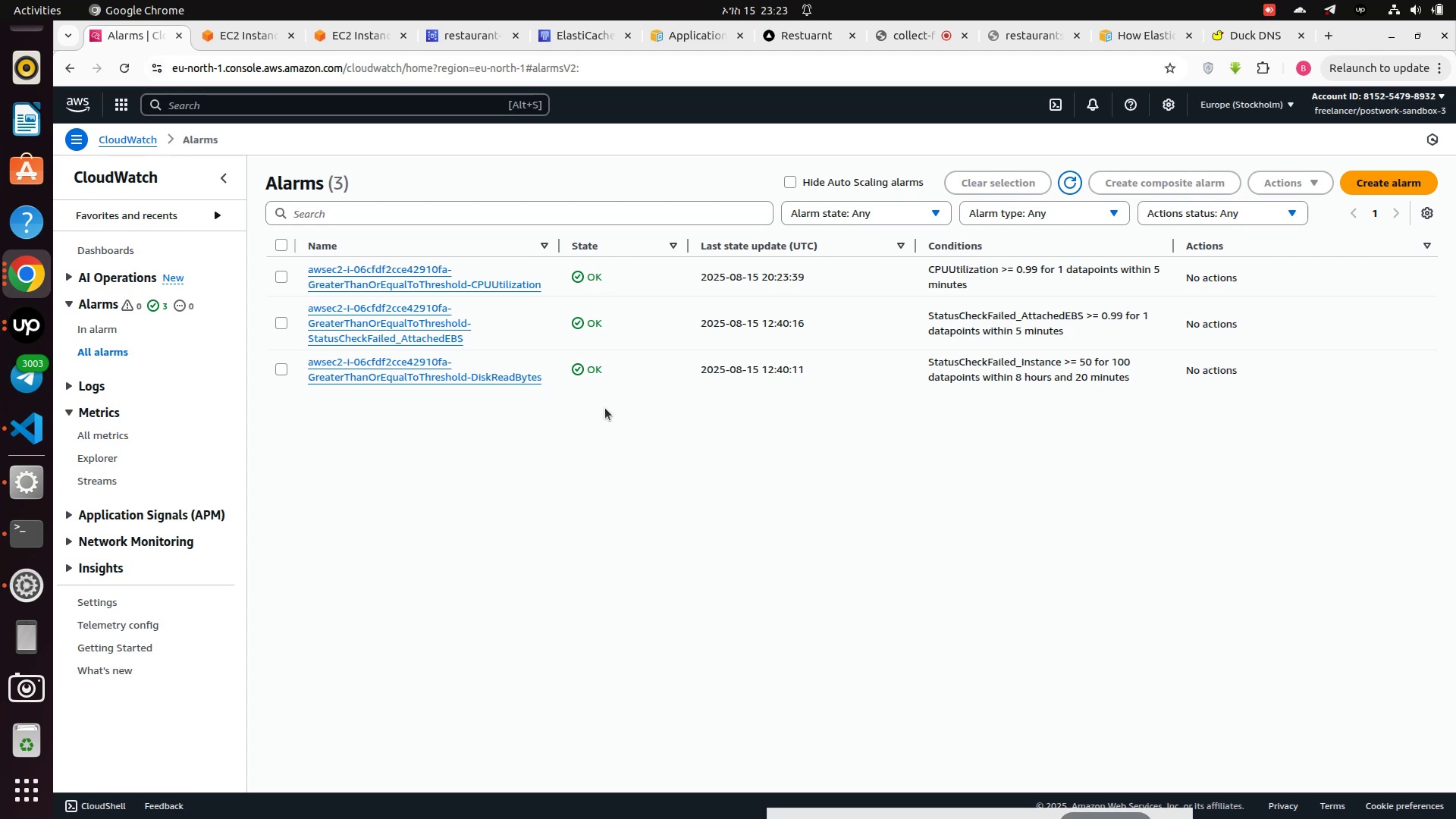 
left_click([79, 274])
 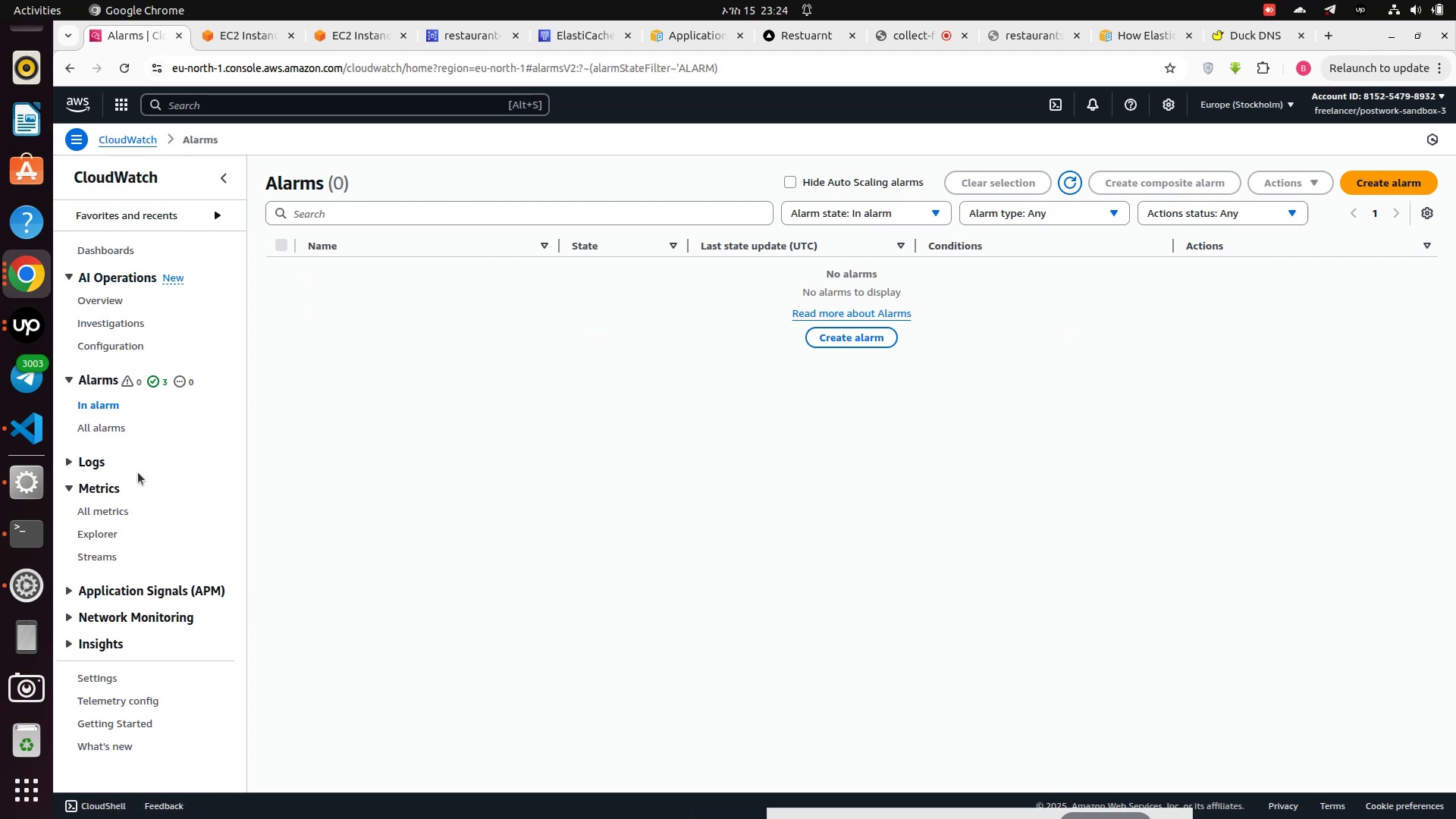 
left_click([91, 466])
 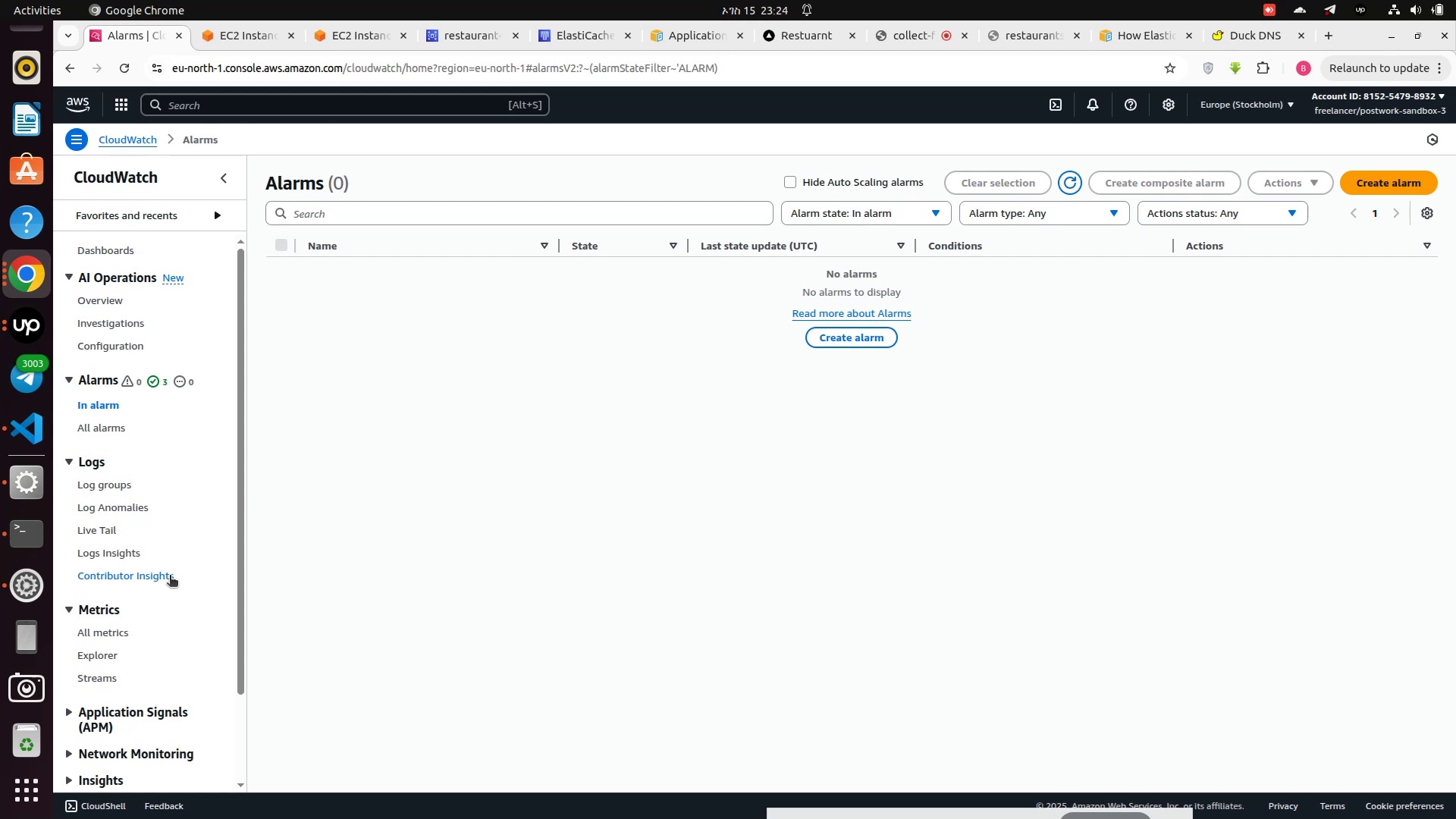 
left_click([129, 554])
 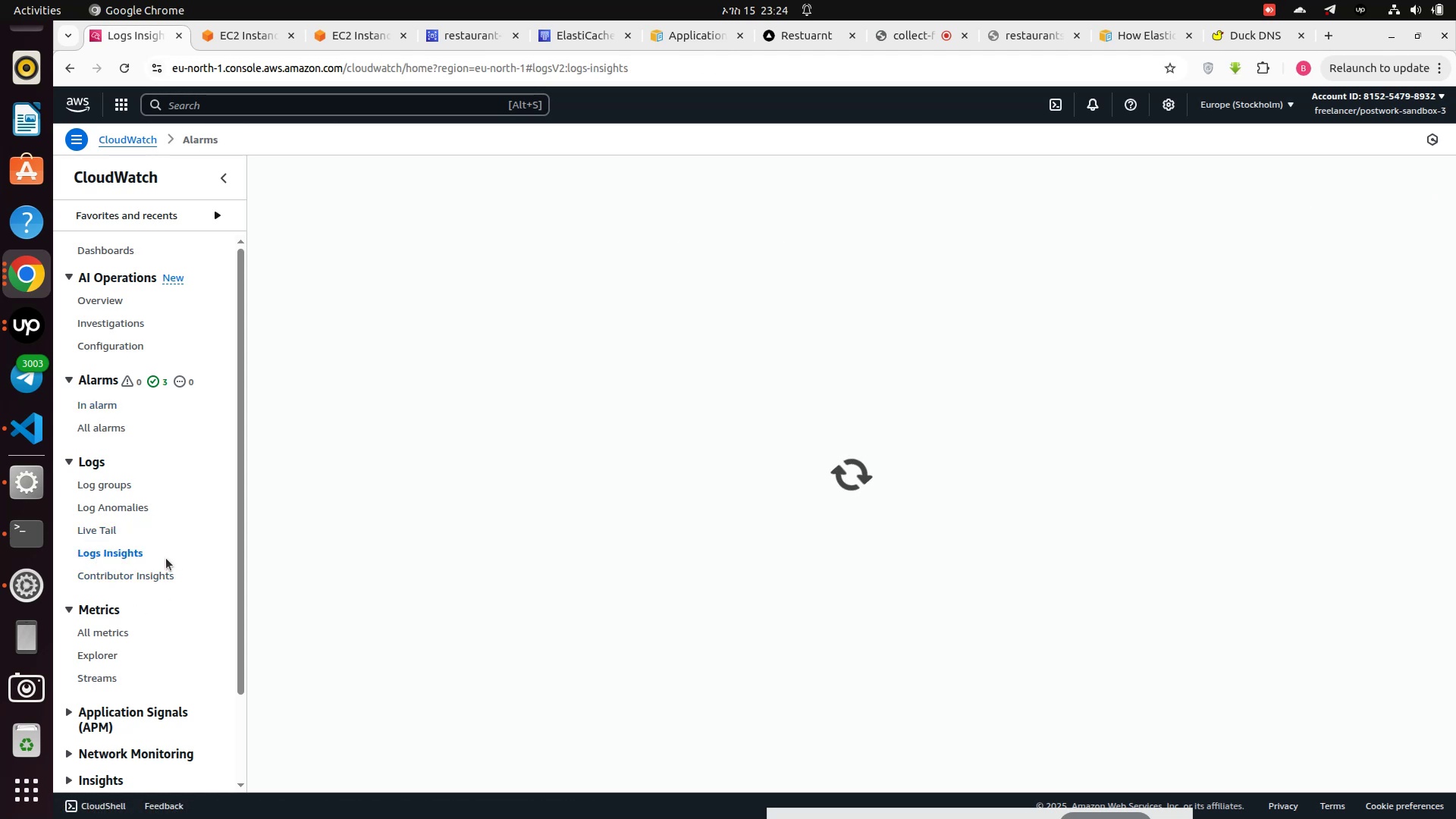 
wait(10.28)
 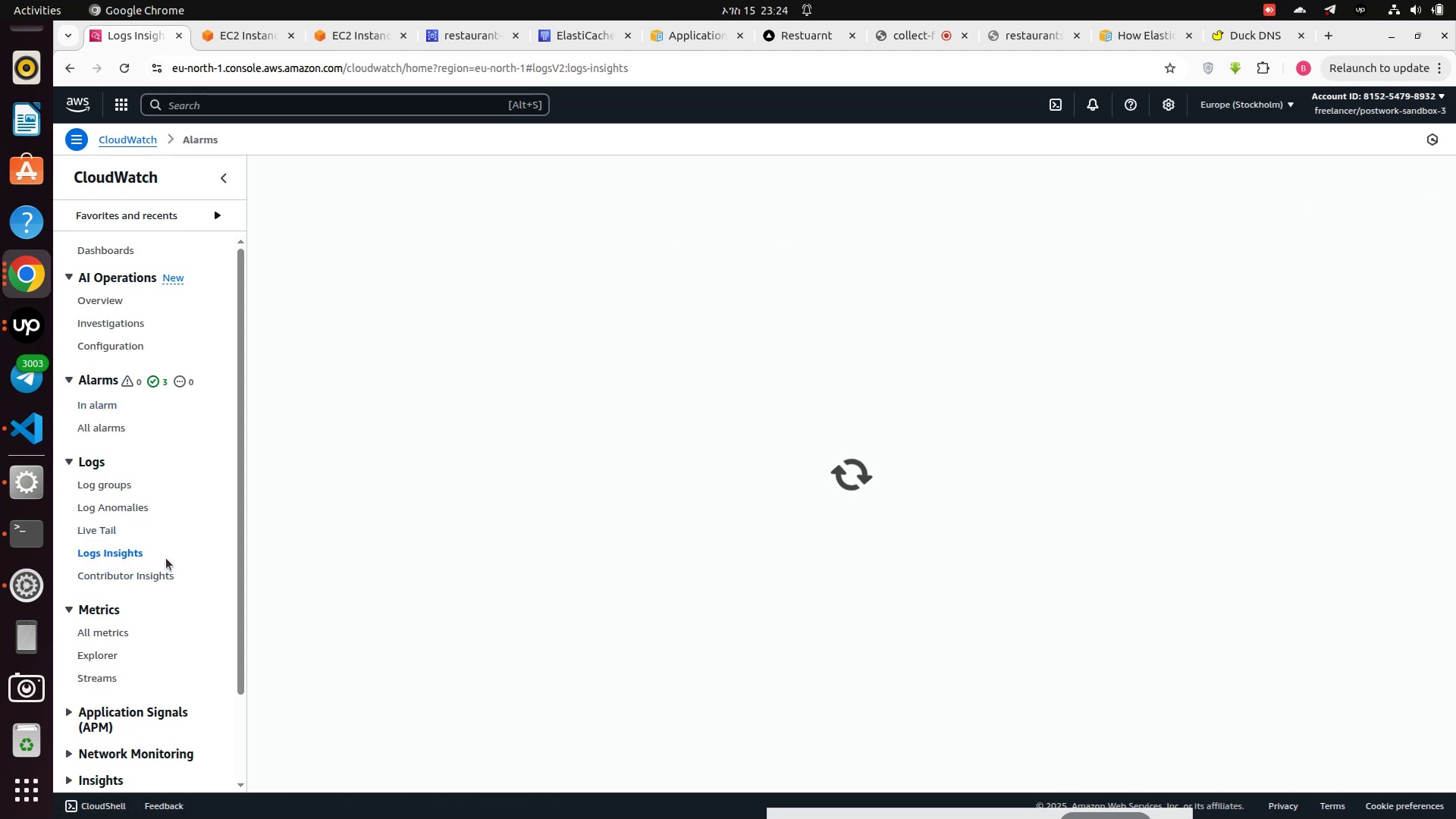 
scroll: coordinate [620, 500], scroll_direction: down, amount: 1.0
 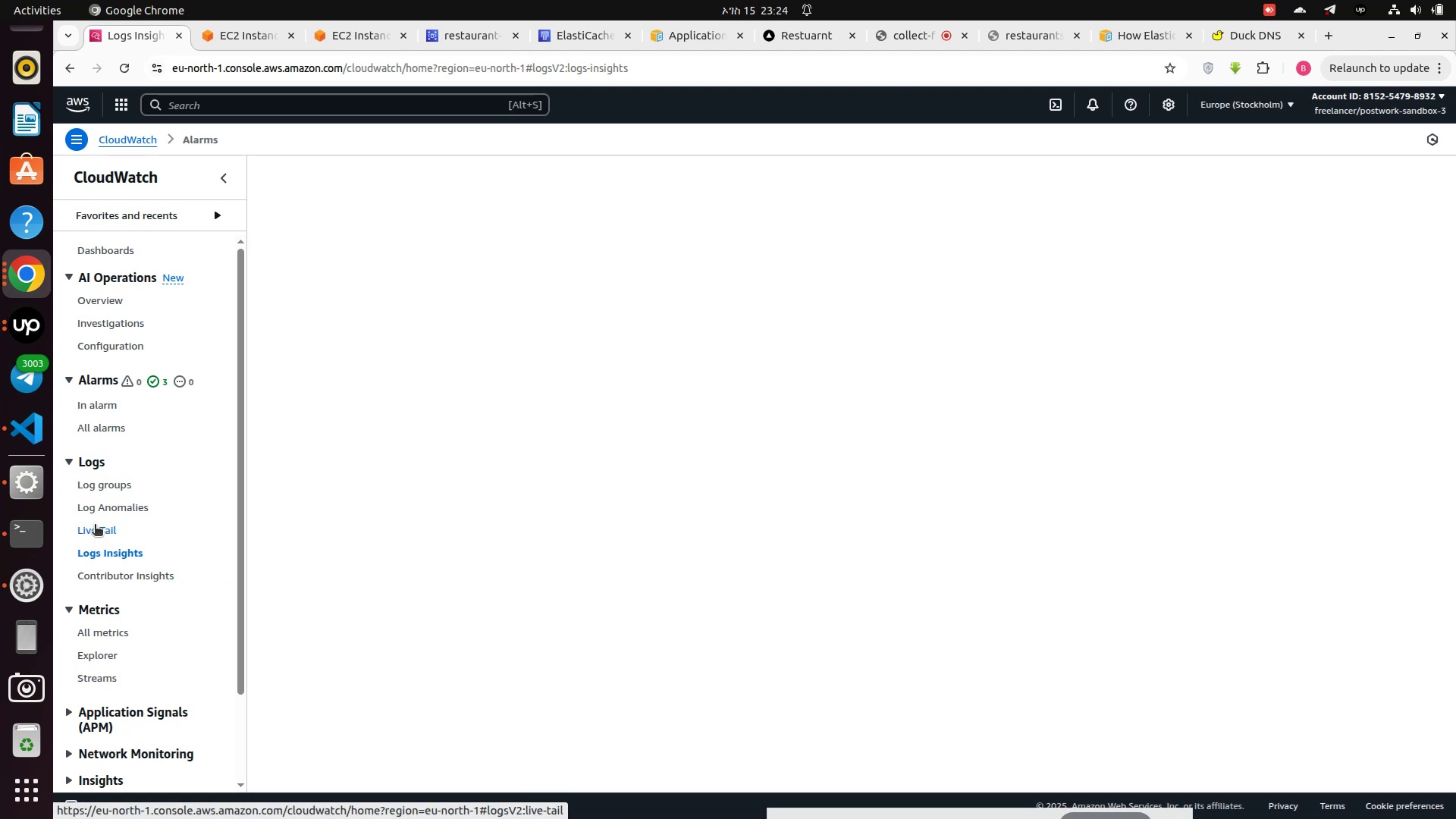 
left_click([95, 526])
 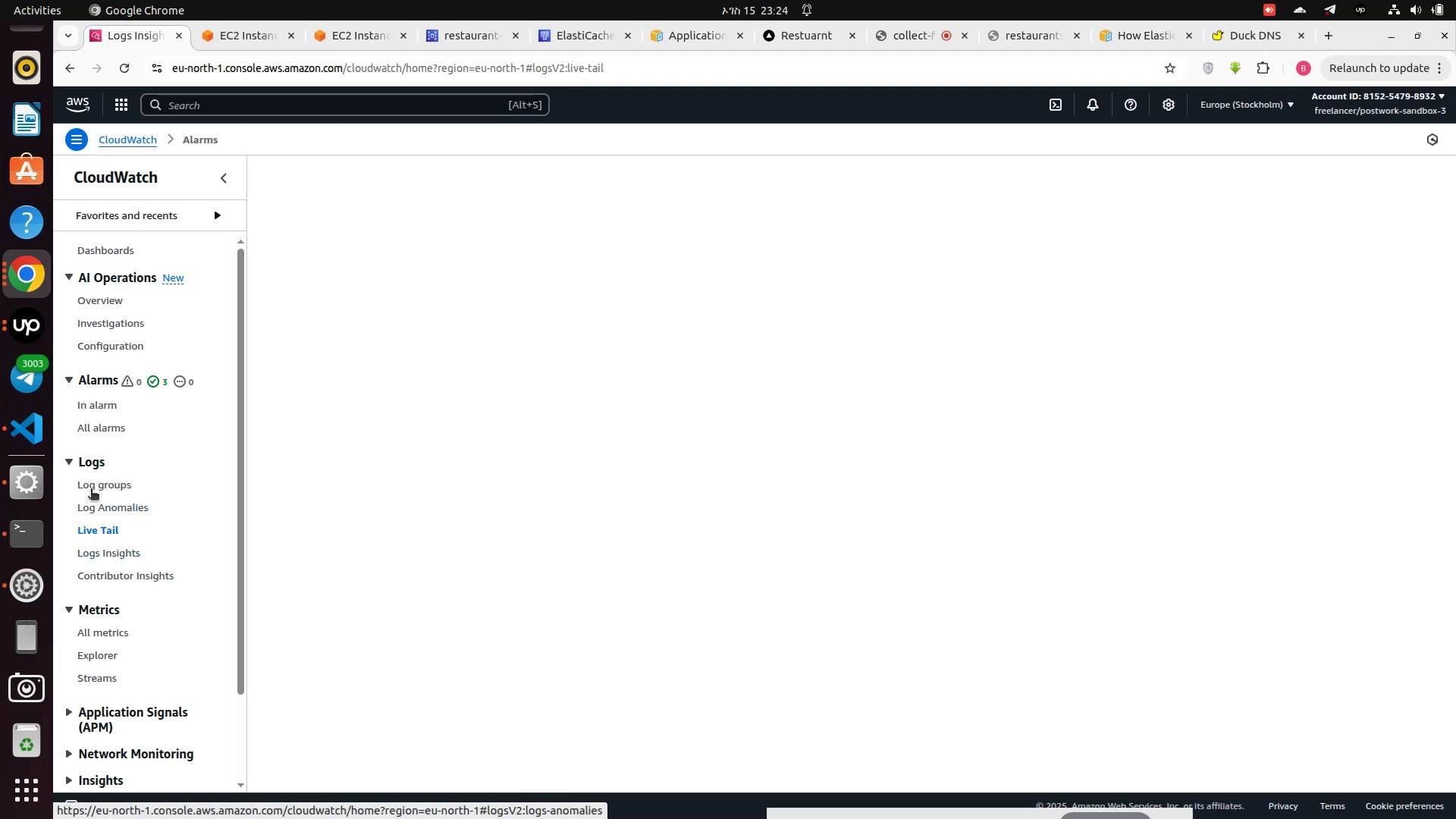 
left_click([91, 478])
 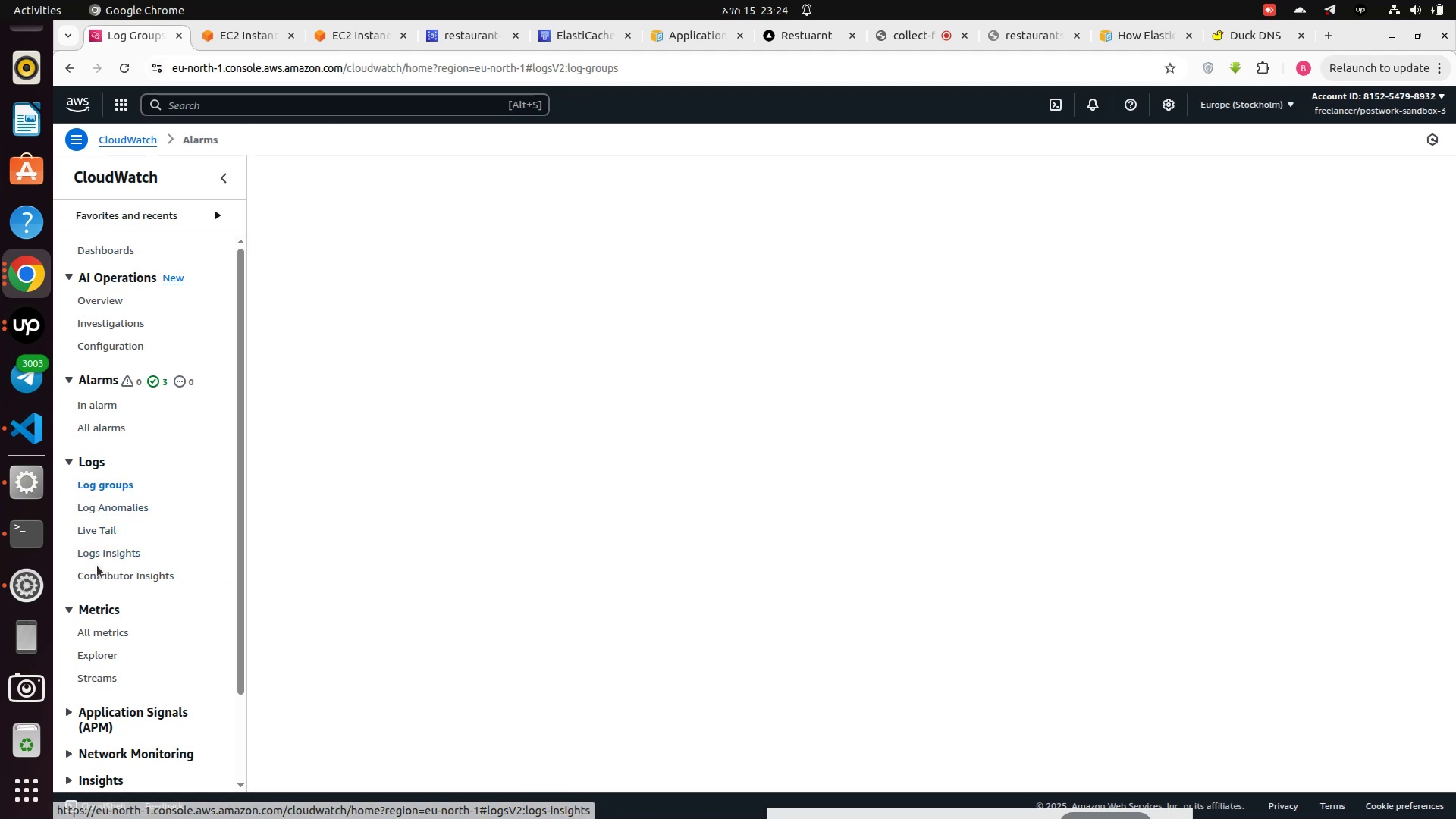 
left_click([97, 566])
 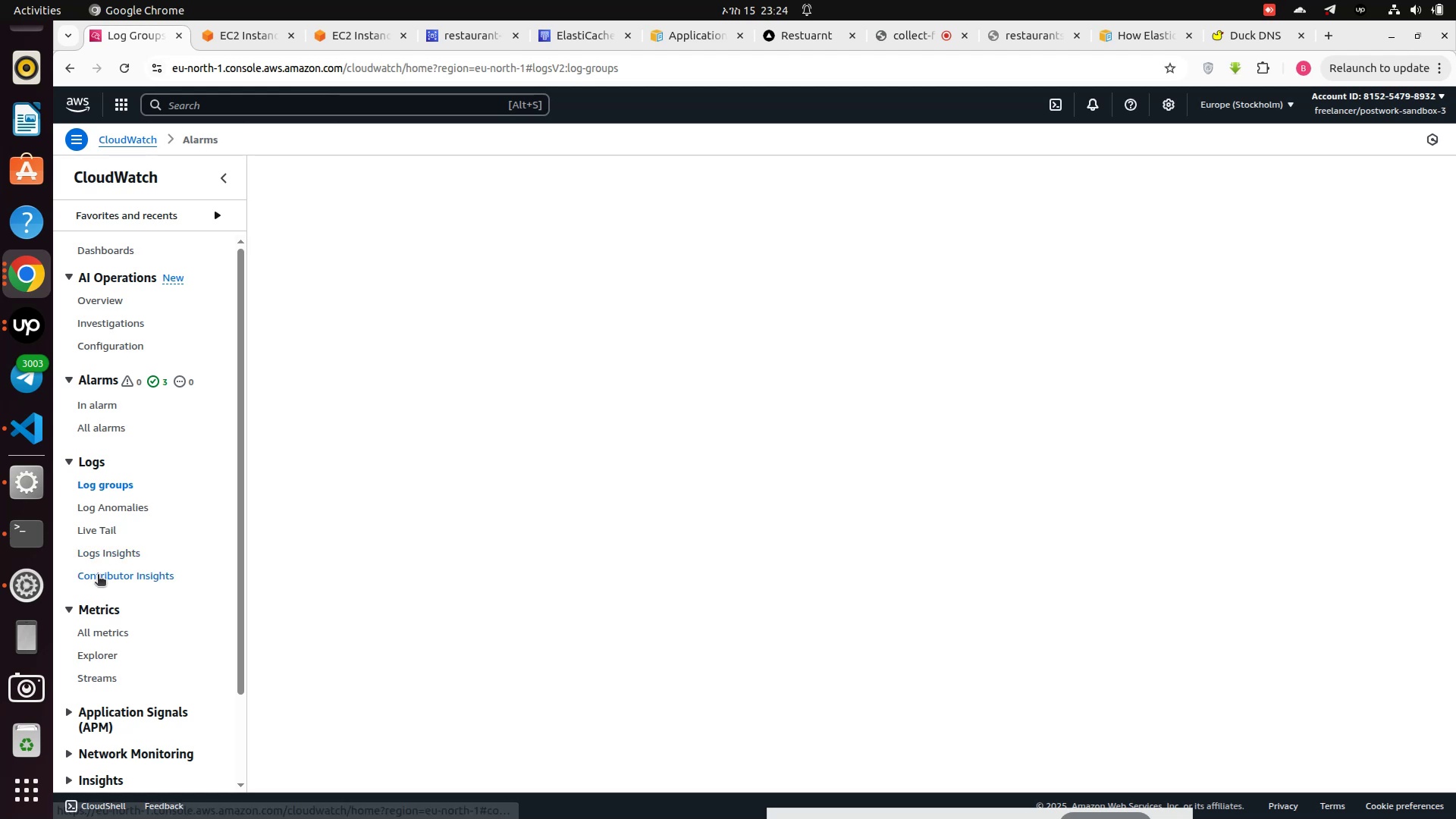 
left_click([97, 577])
 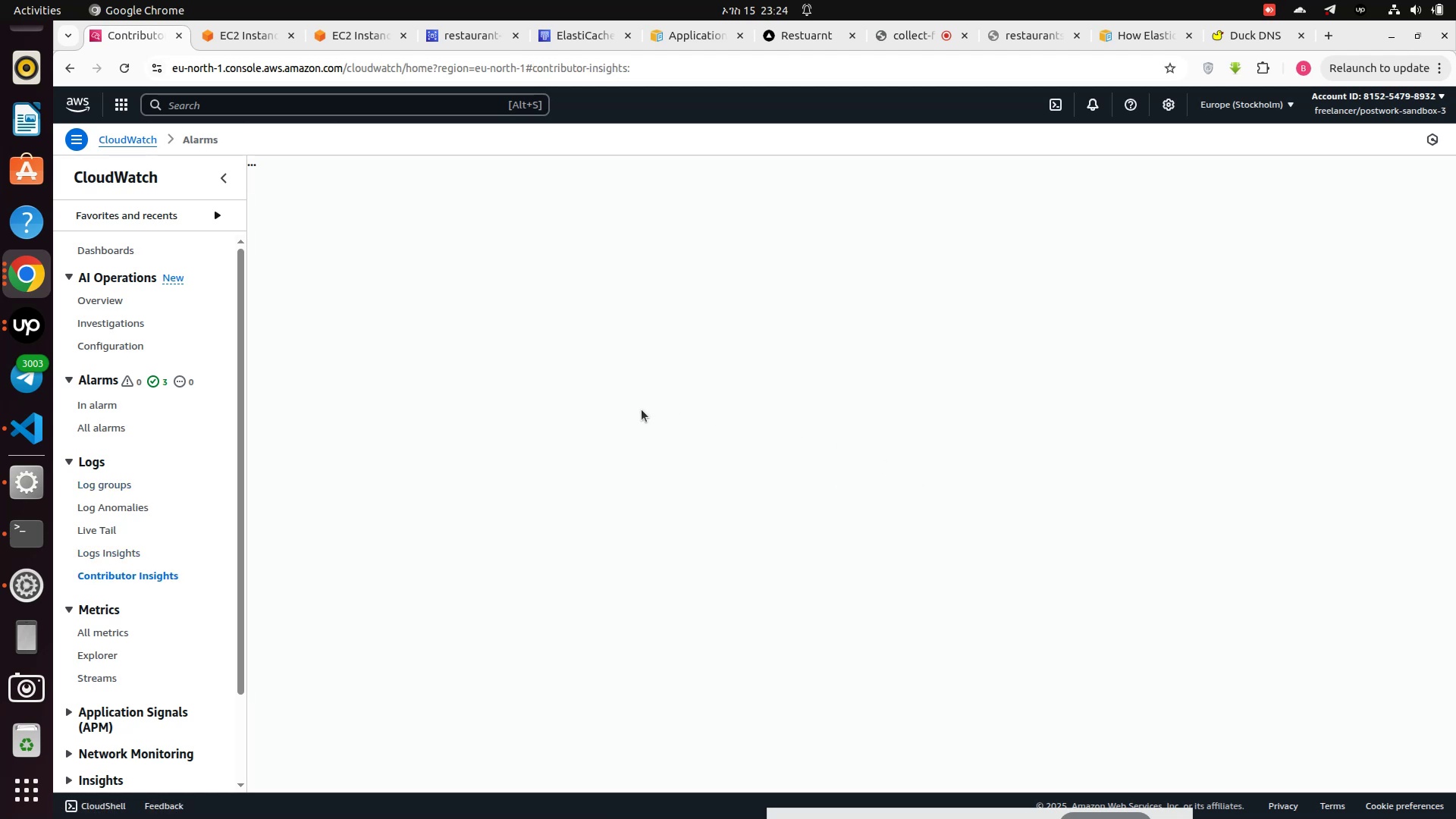 
wait(10.28)
 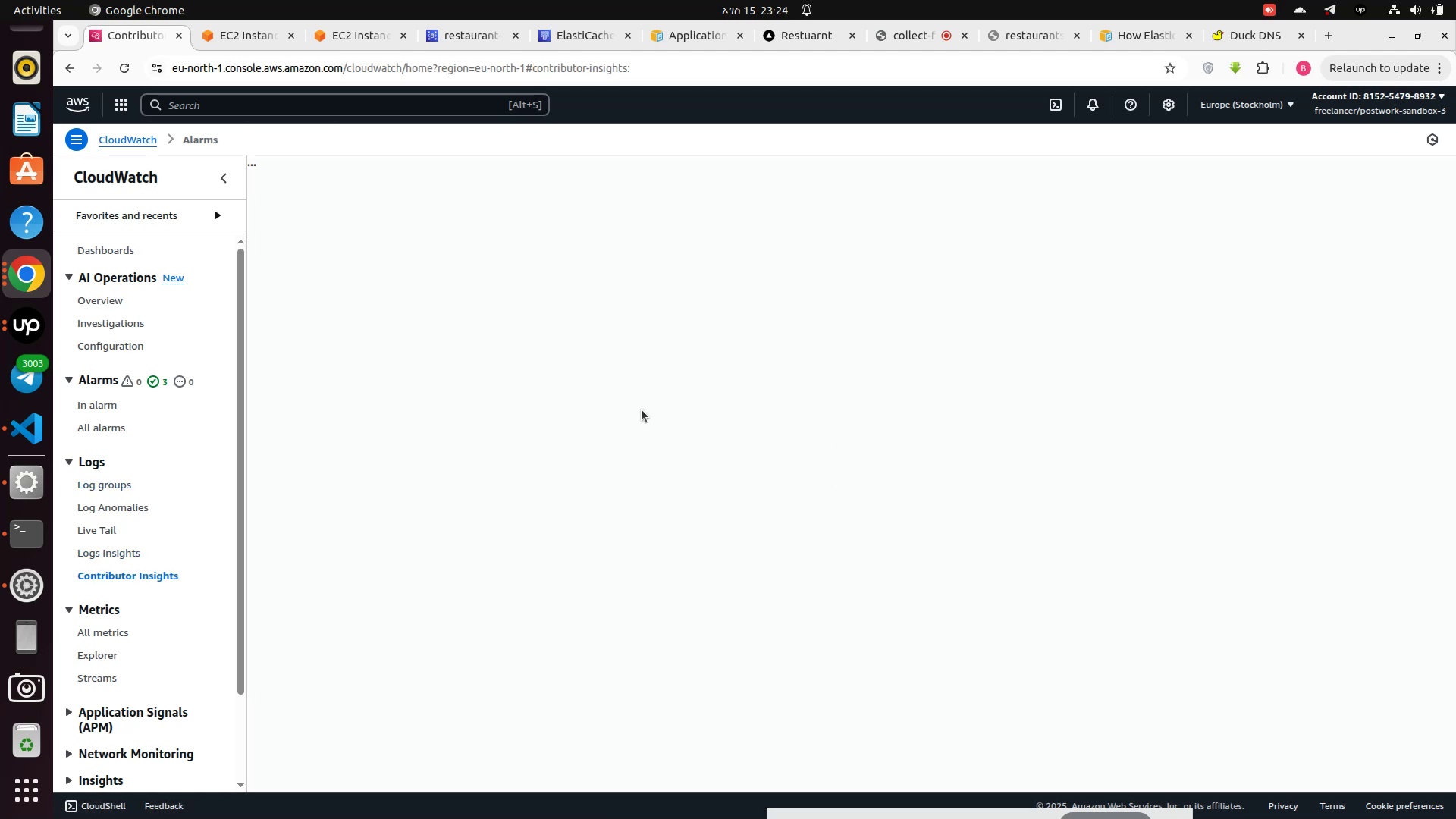 
left_click([905, 42])
 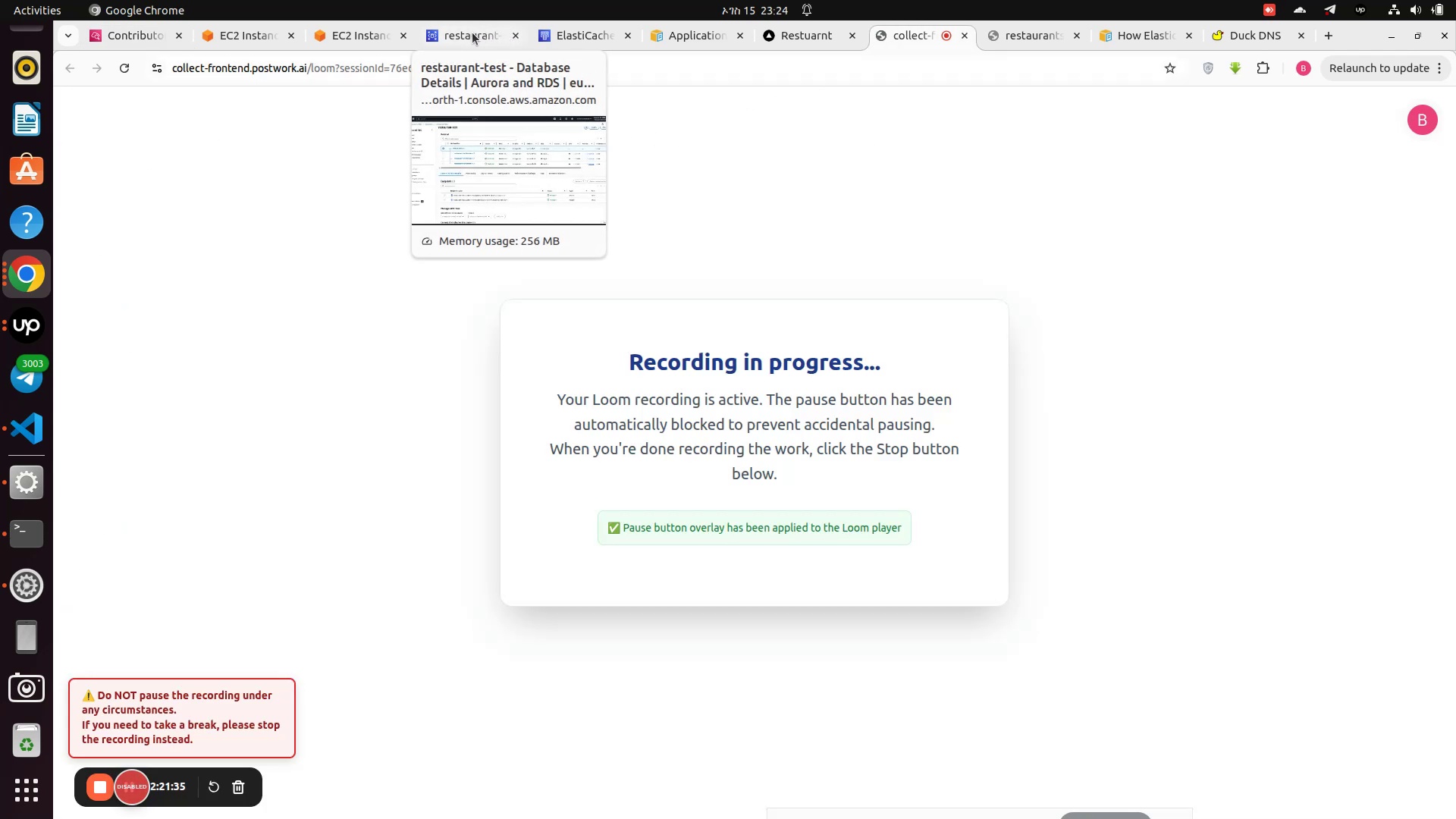 
wait(5.45)
 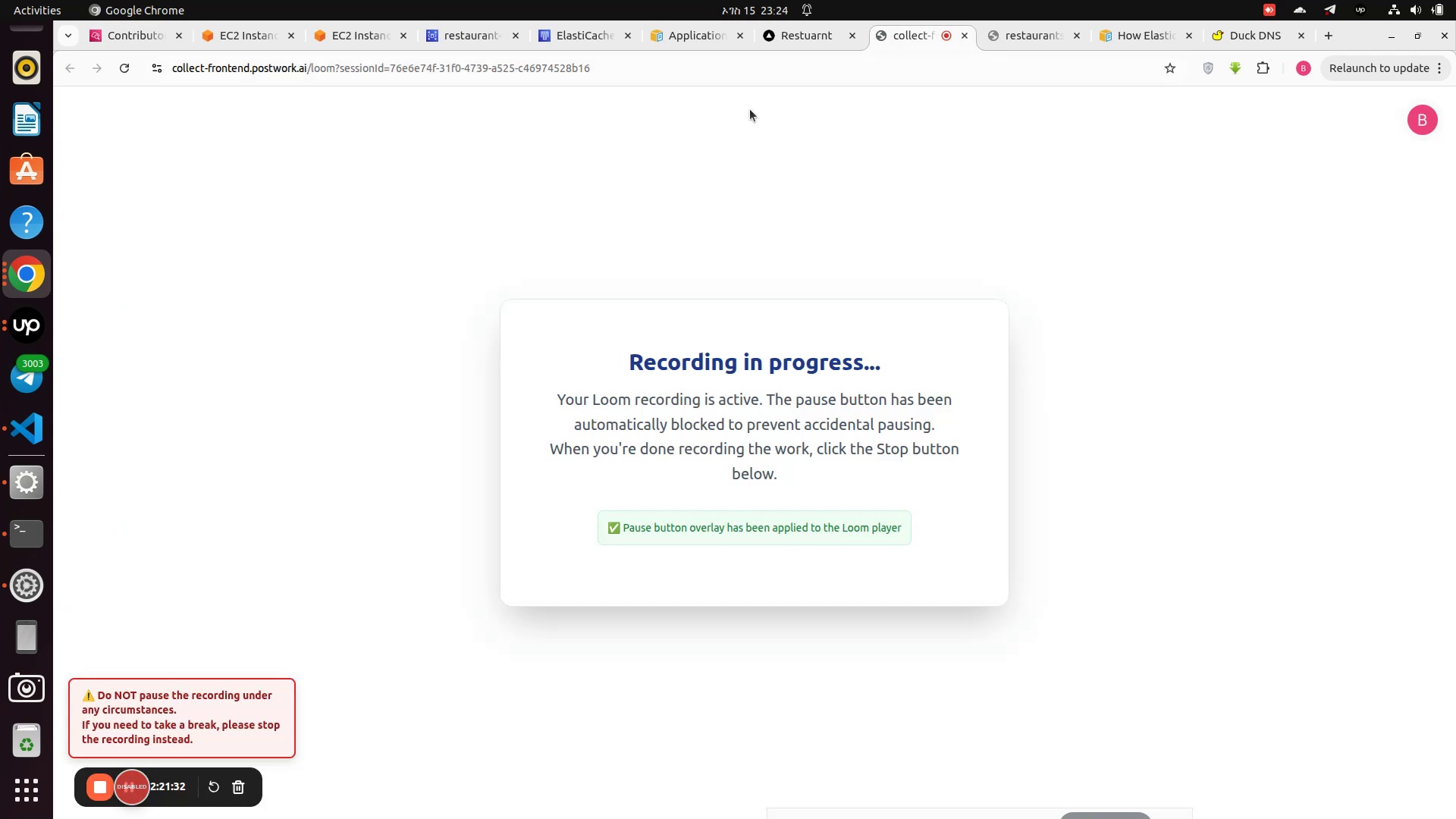 
left_click([135, 33])
 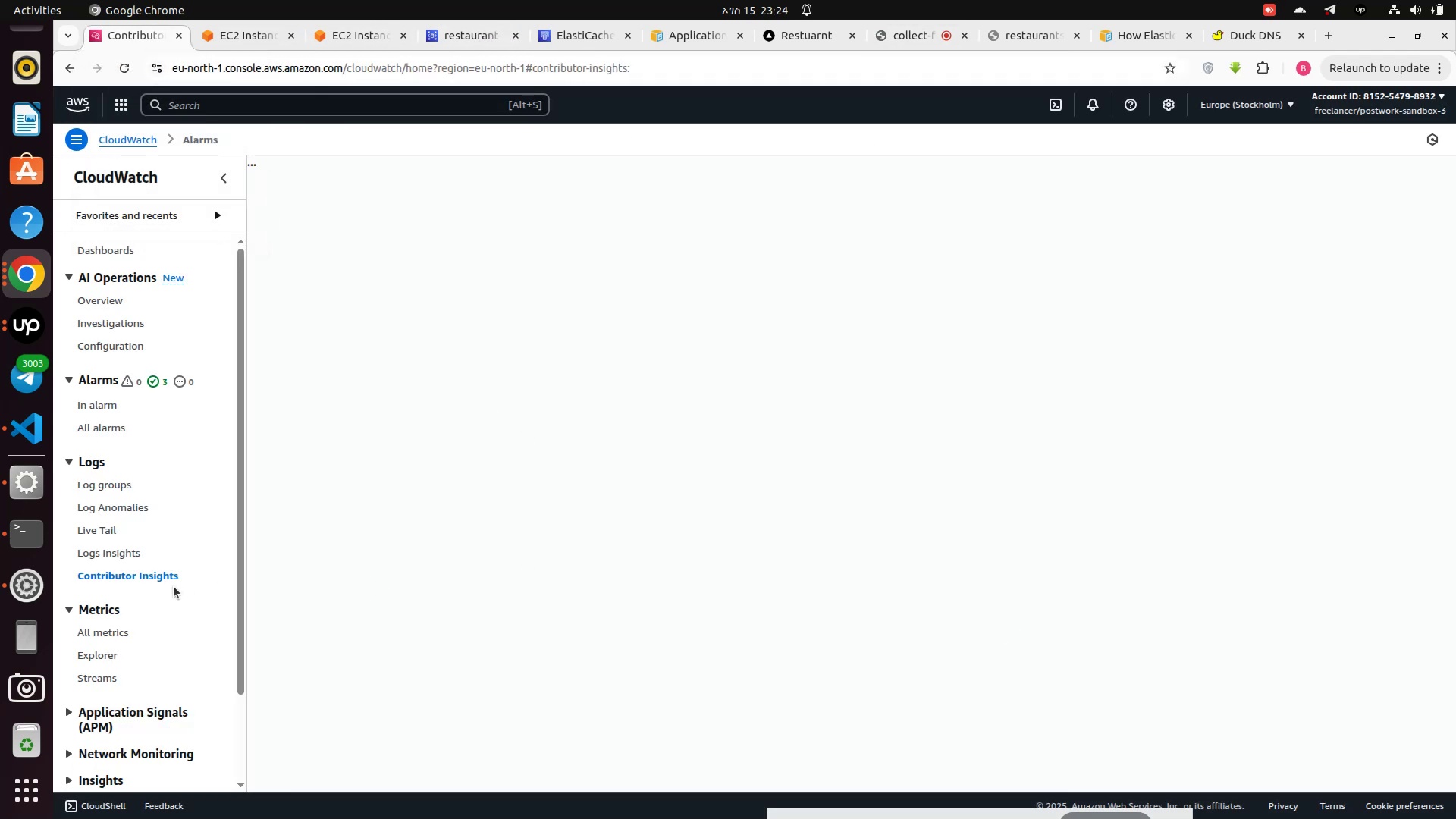 
scroll: coordinate [172, 644], scroll_direction: down, amount: 7.0
 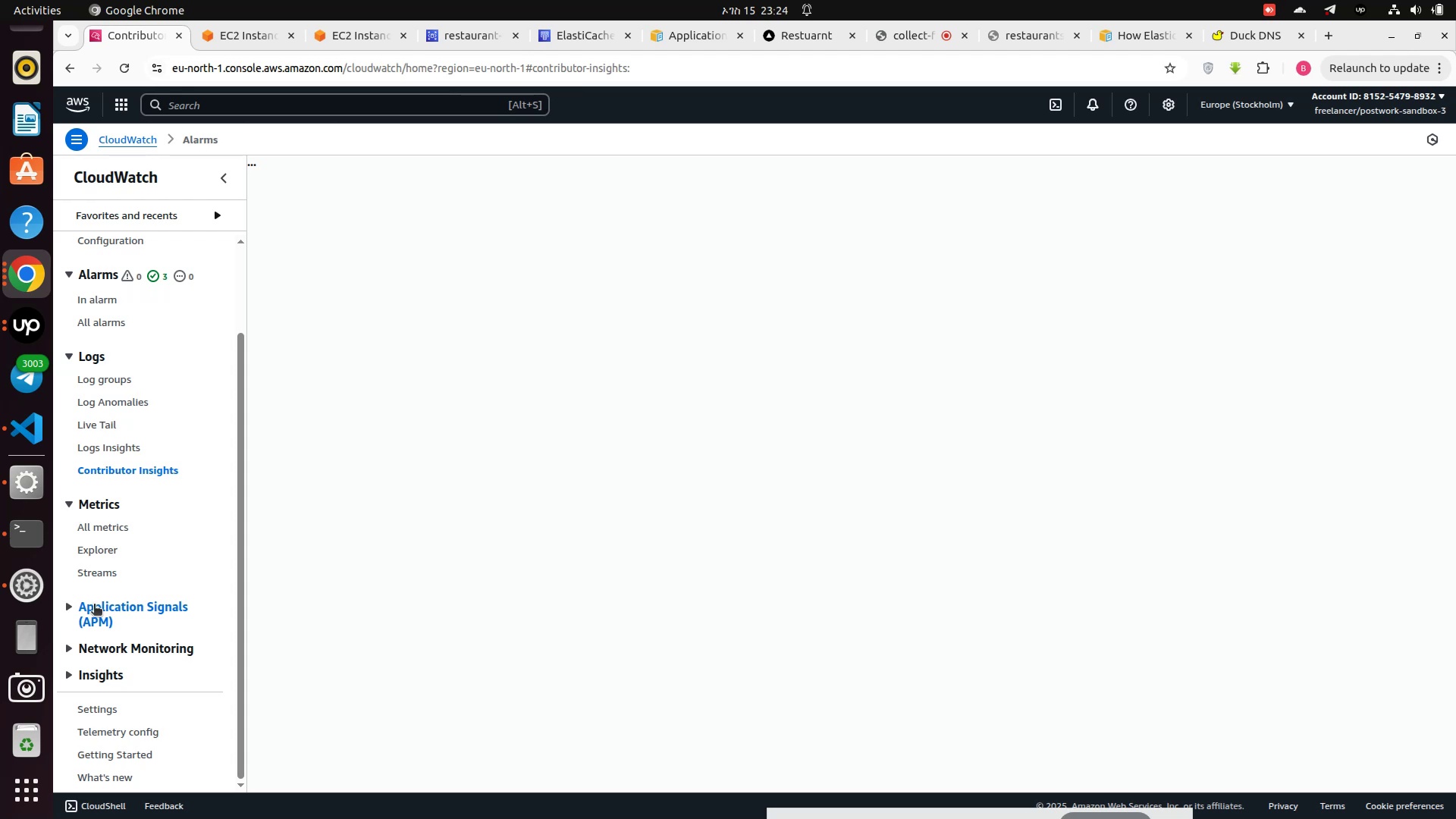 
left_click([94, 605])
 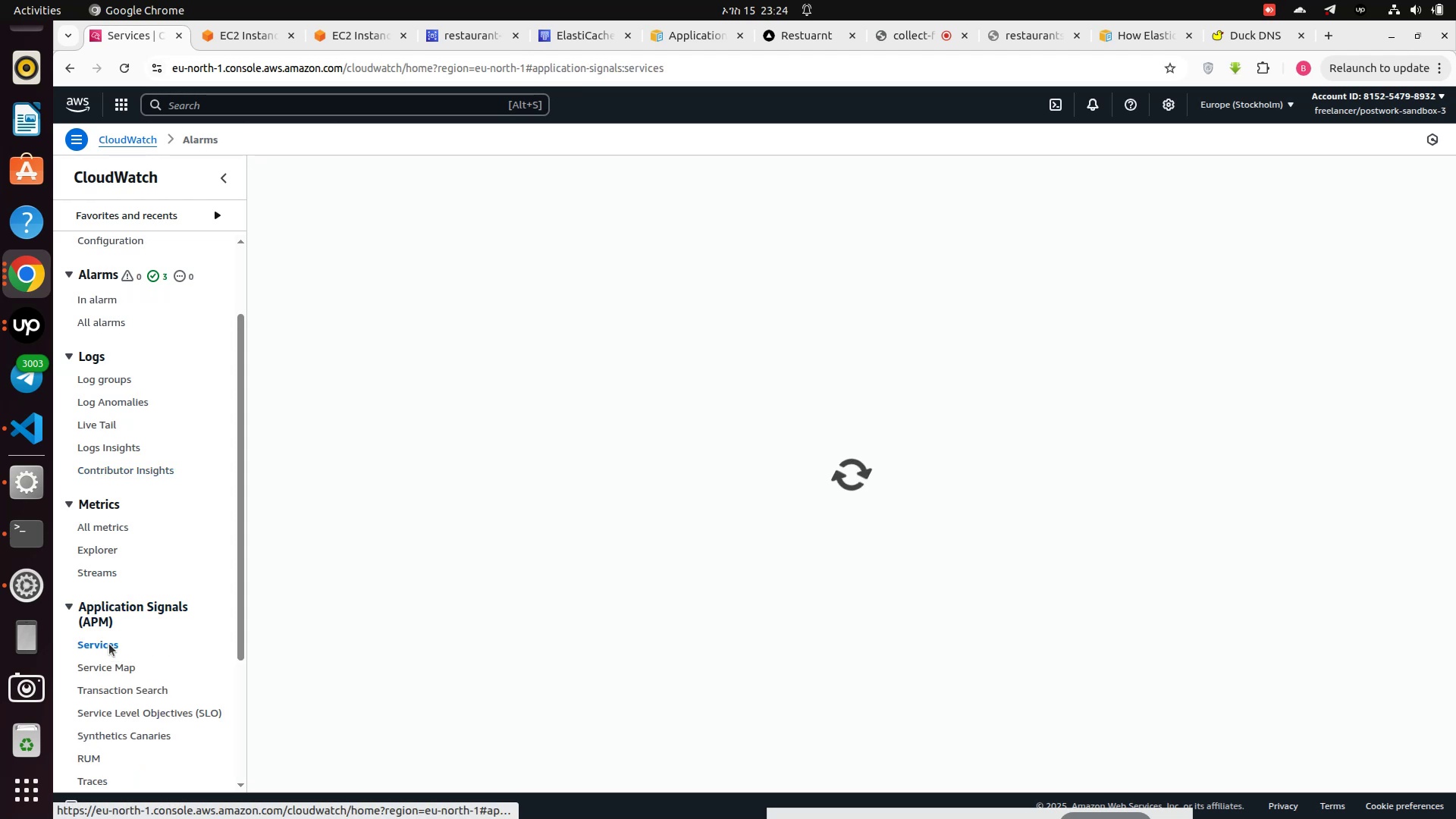 
scroll: coordinate [117, 671], scroll_direction: down, amount: 7.0
 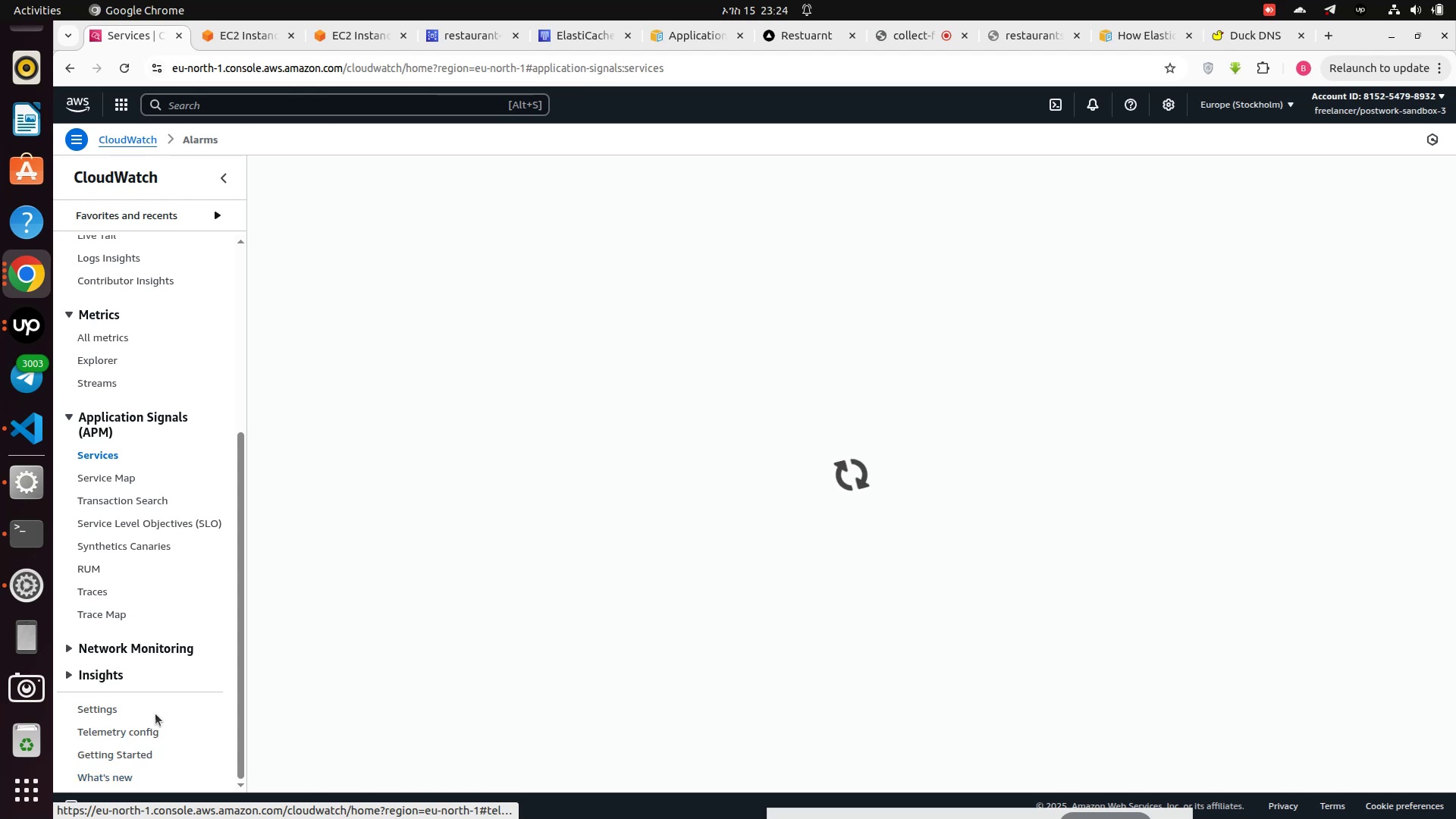 
scroll: coordinate [100, 571], scroll_direction: up, amount: 12.0
 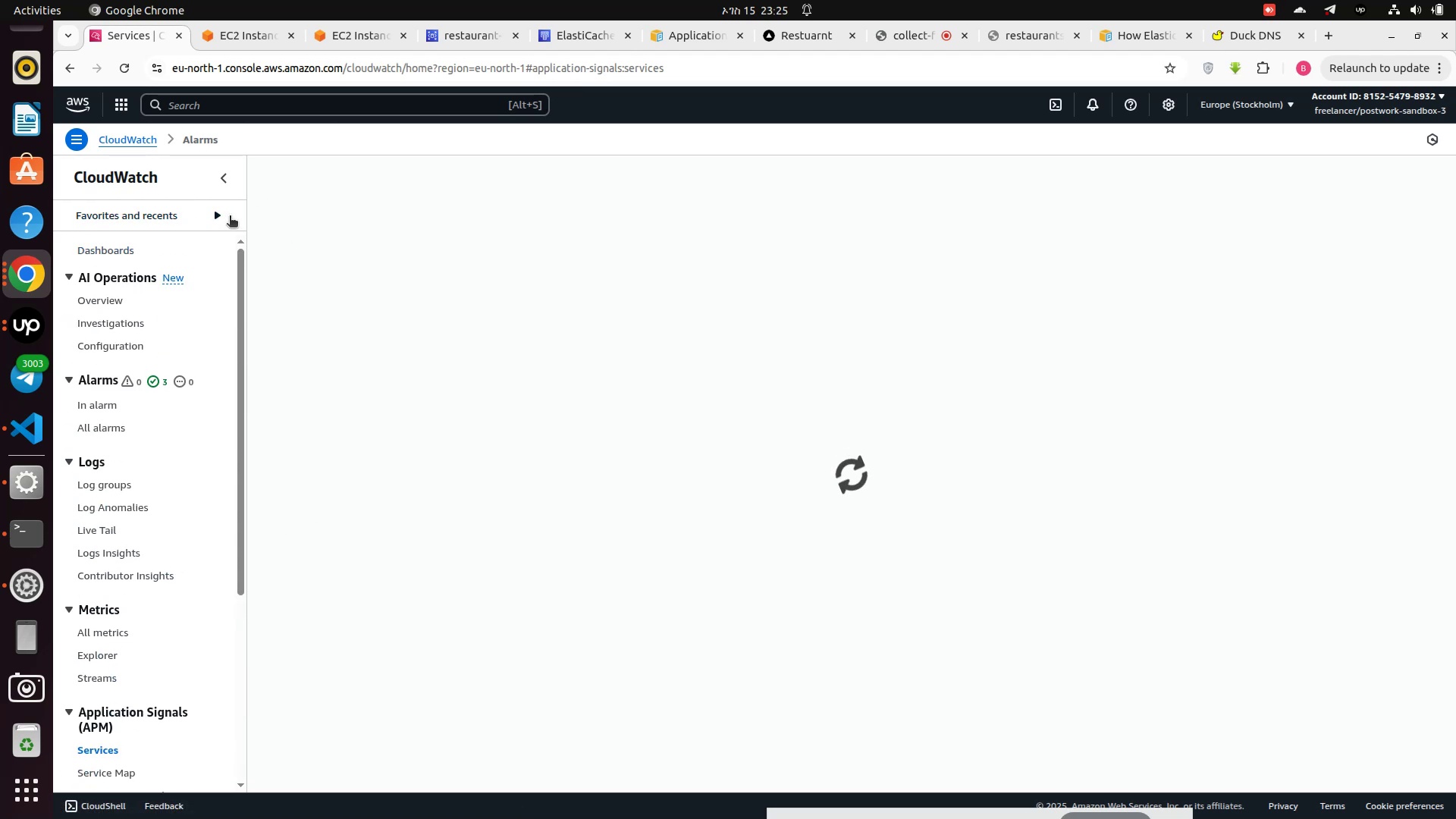 
left_click([216, 217])
 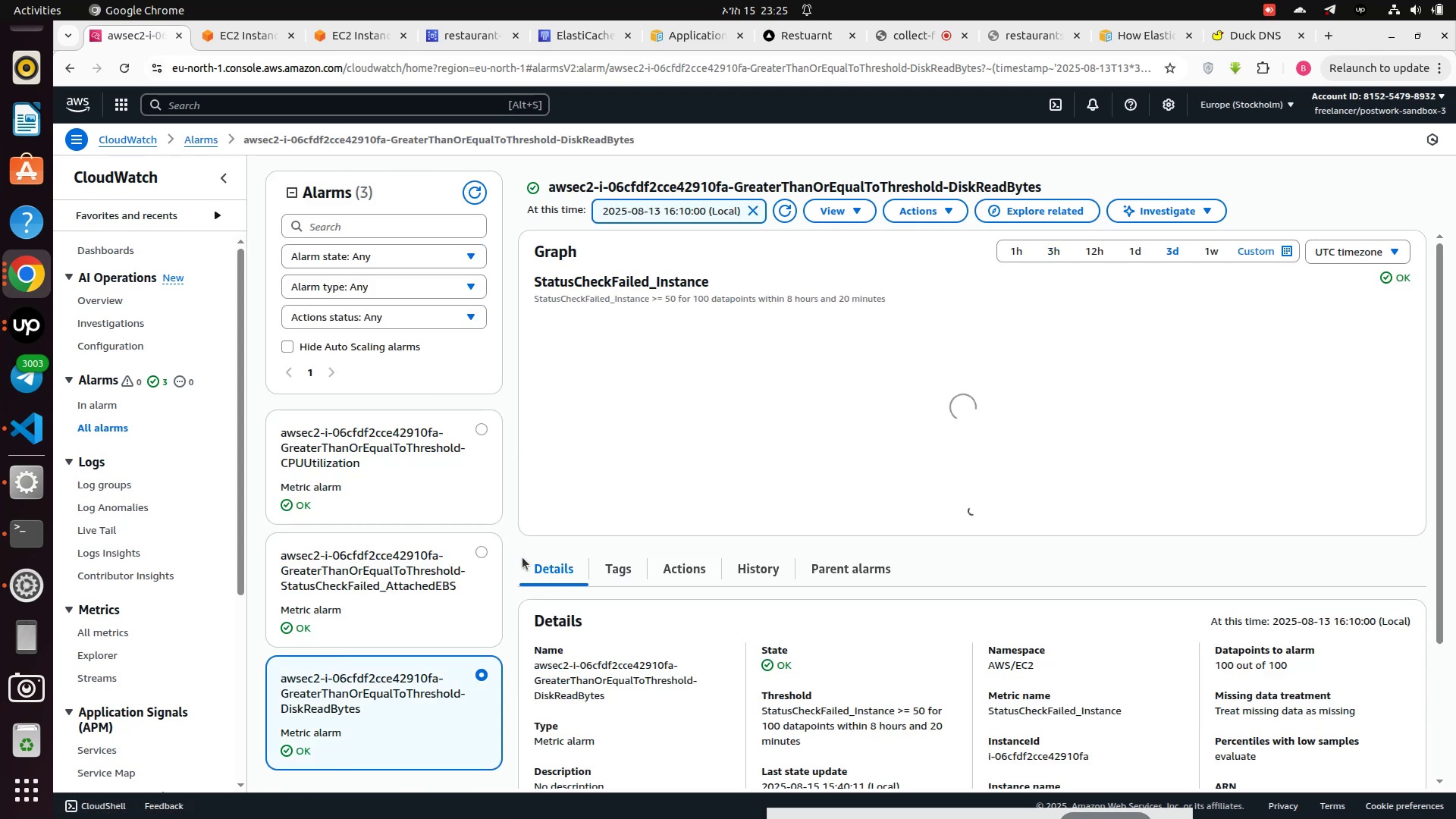 
wait(14.85)
 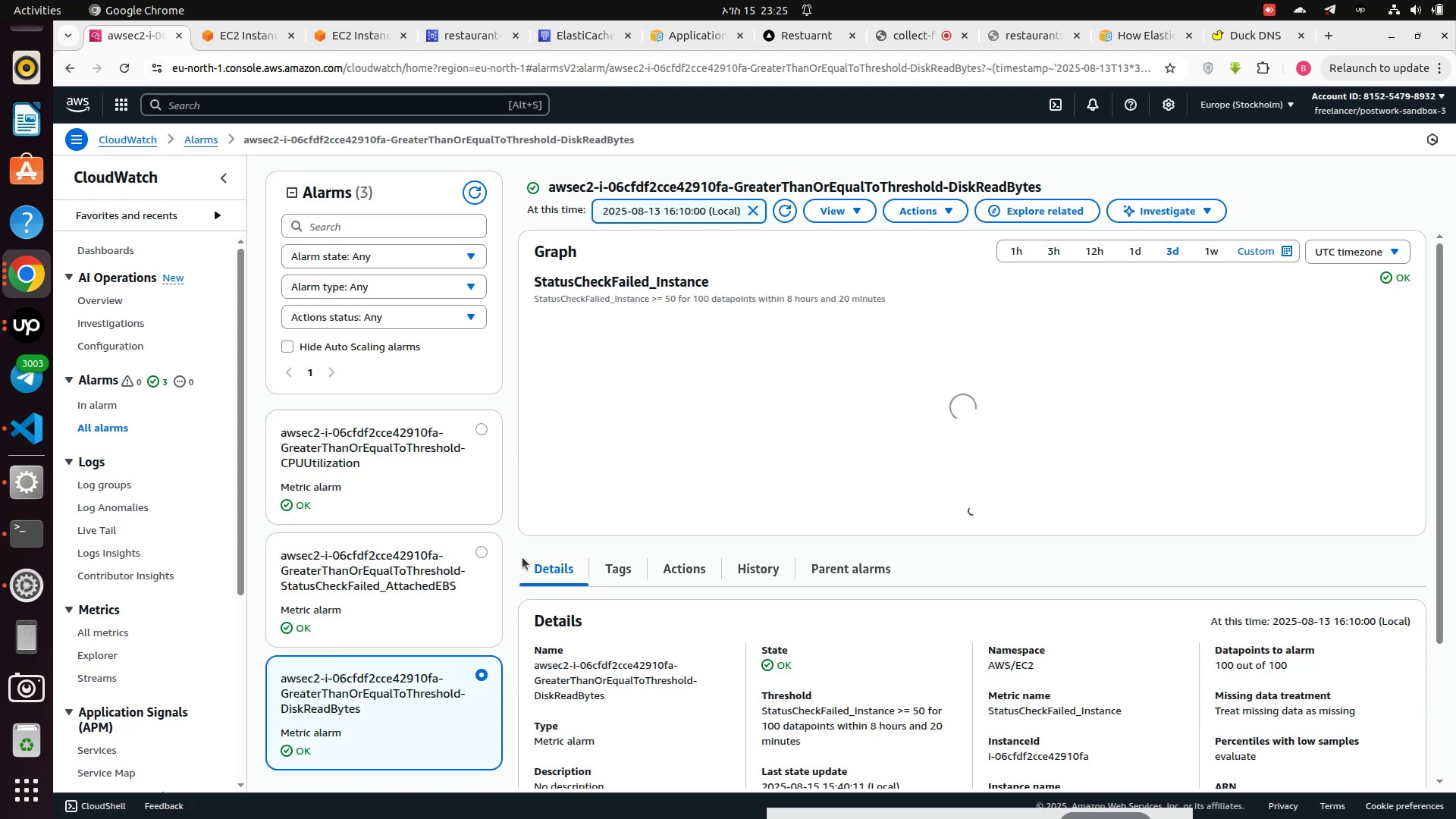 
scroll: coordinate [576, 546], scroll_direction: down, amount: 13.0
 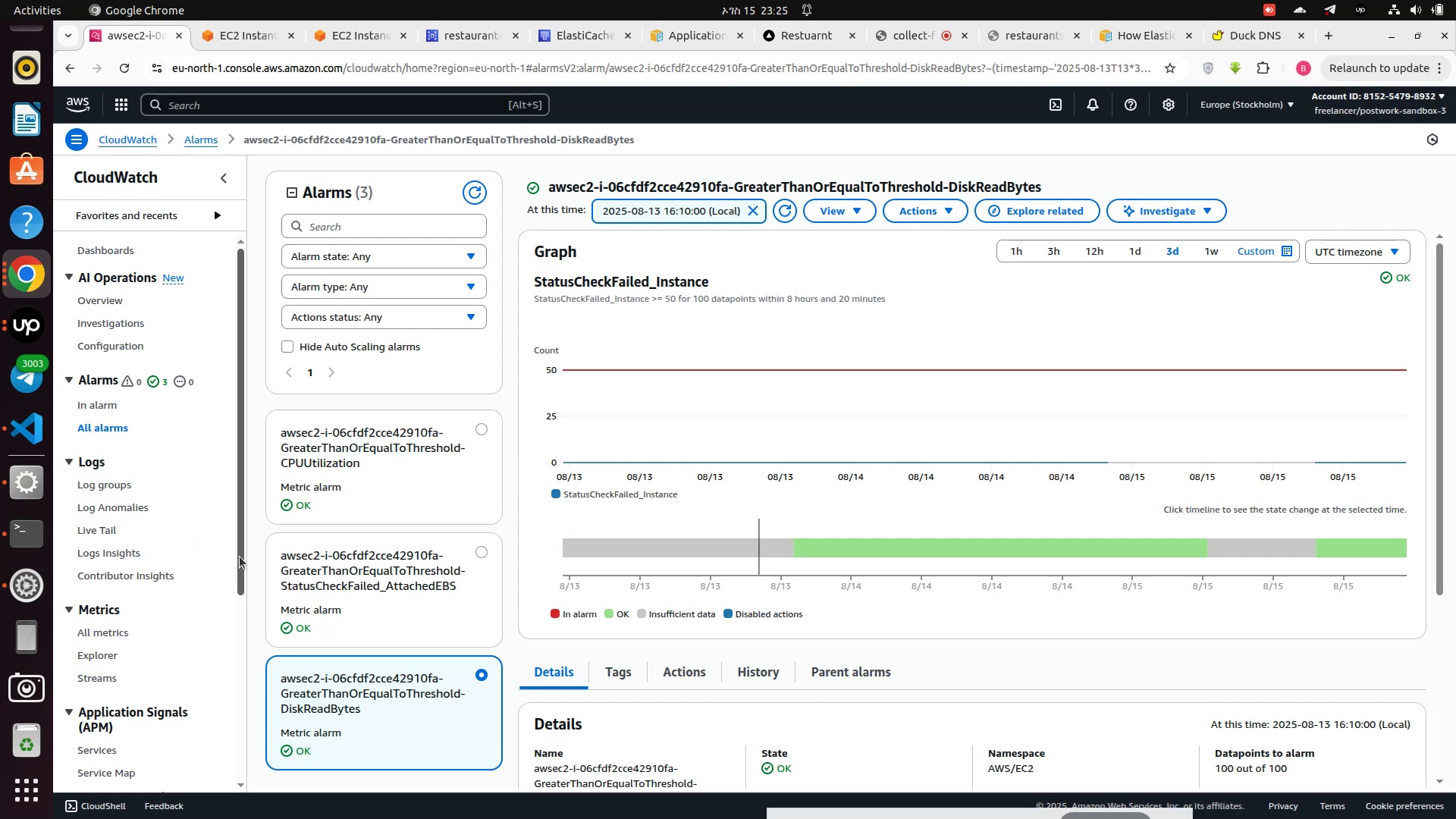 
scroll: coordinate [416, 370], scroll_direction: up, amount: 4.0
 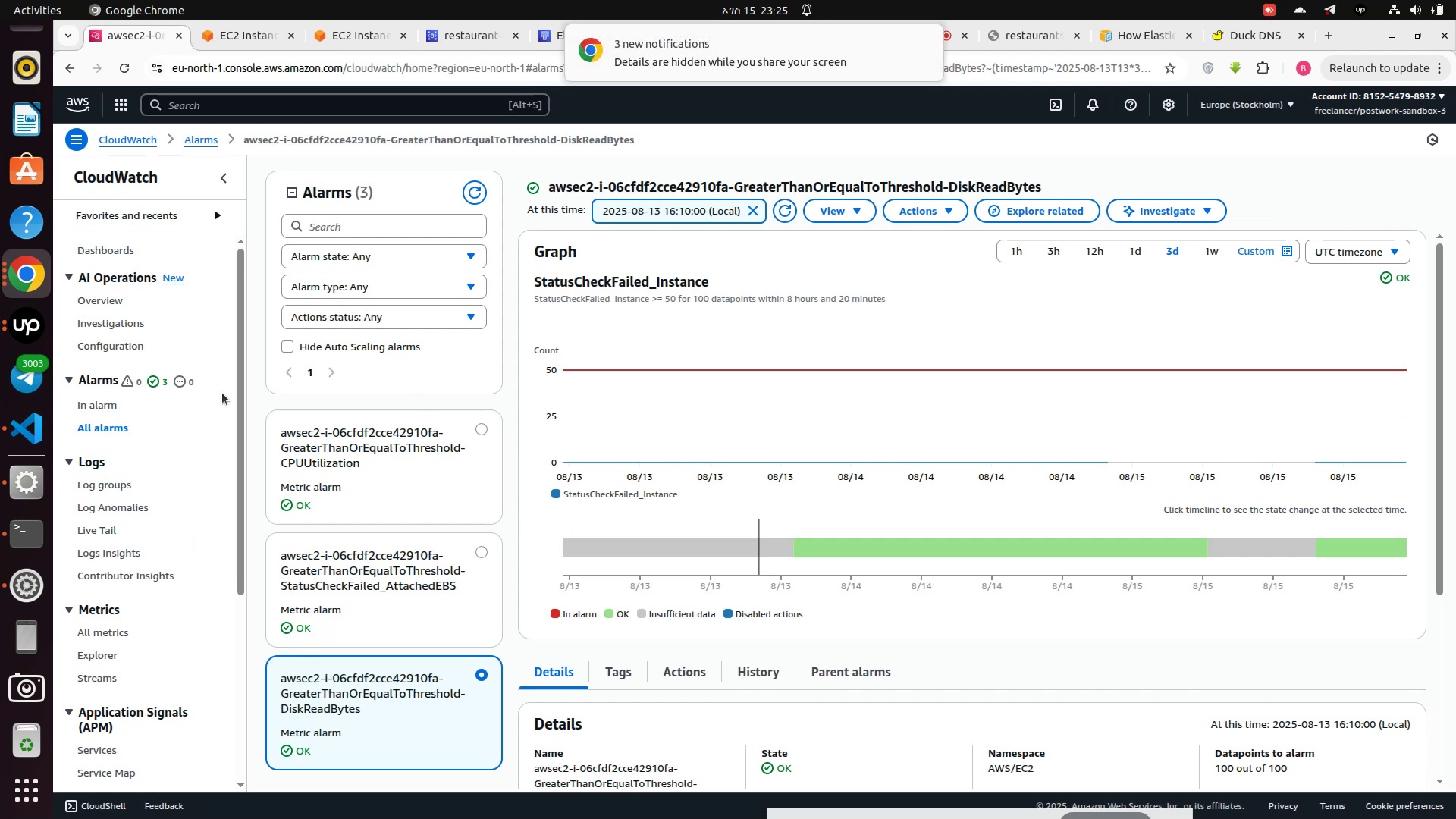 
wait(5.93)
 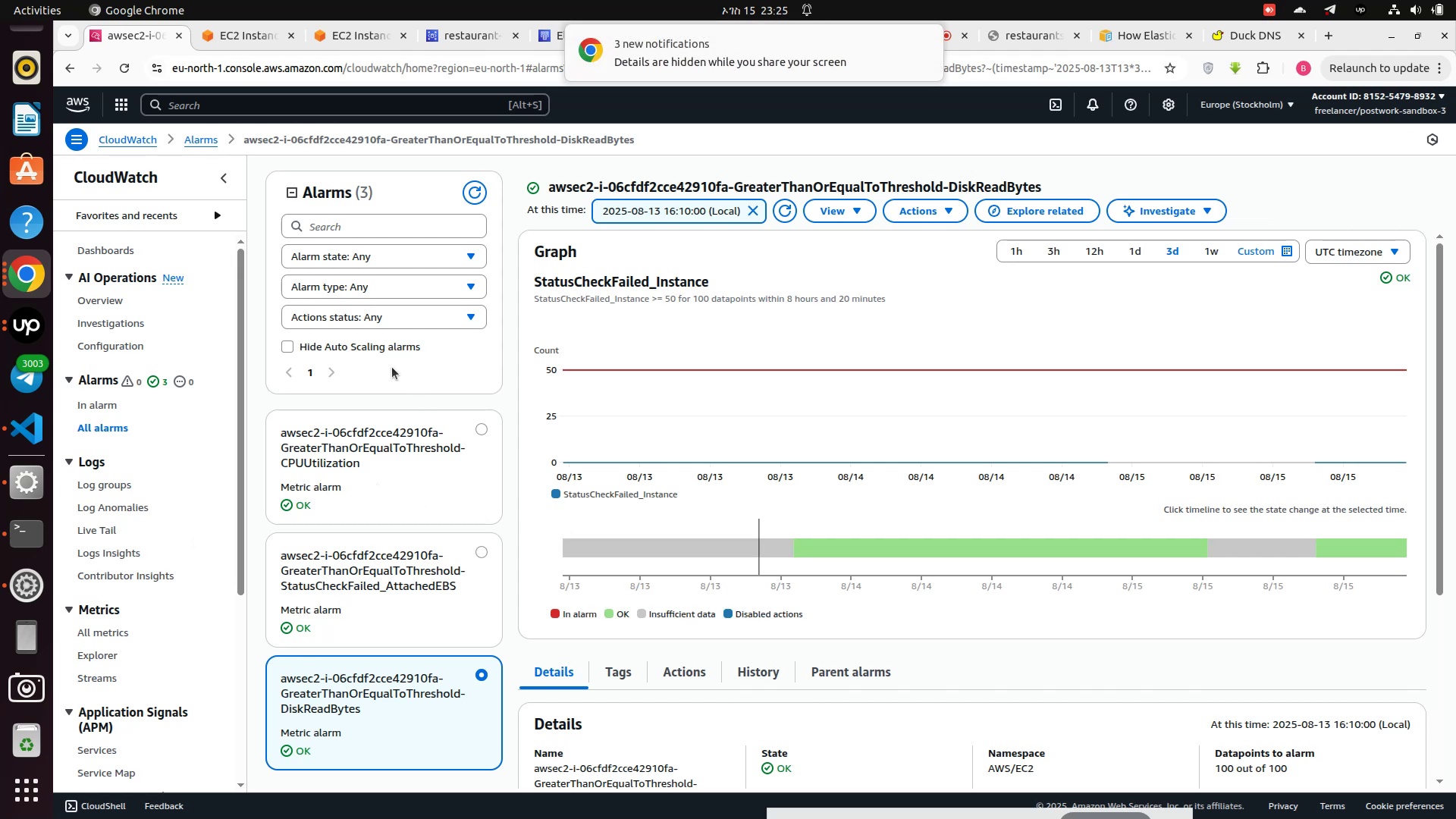 
left_click([96, 408])
 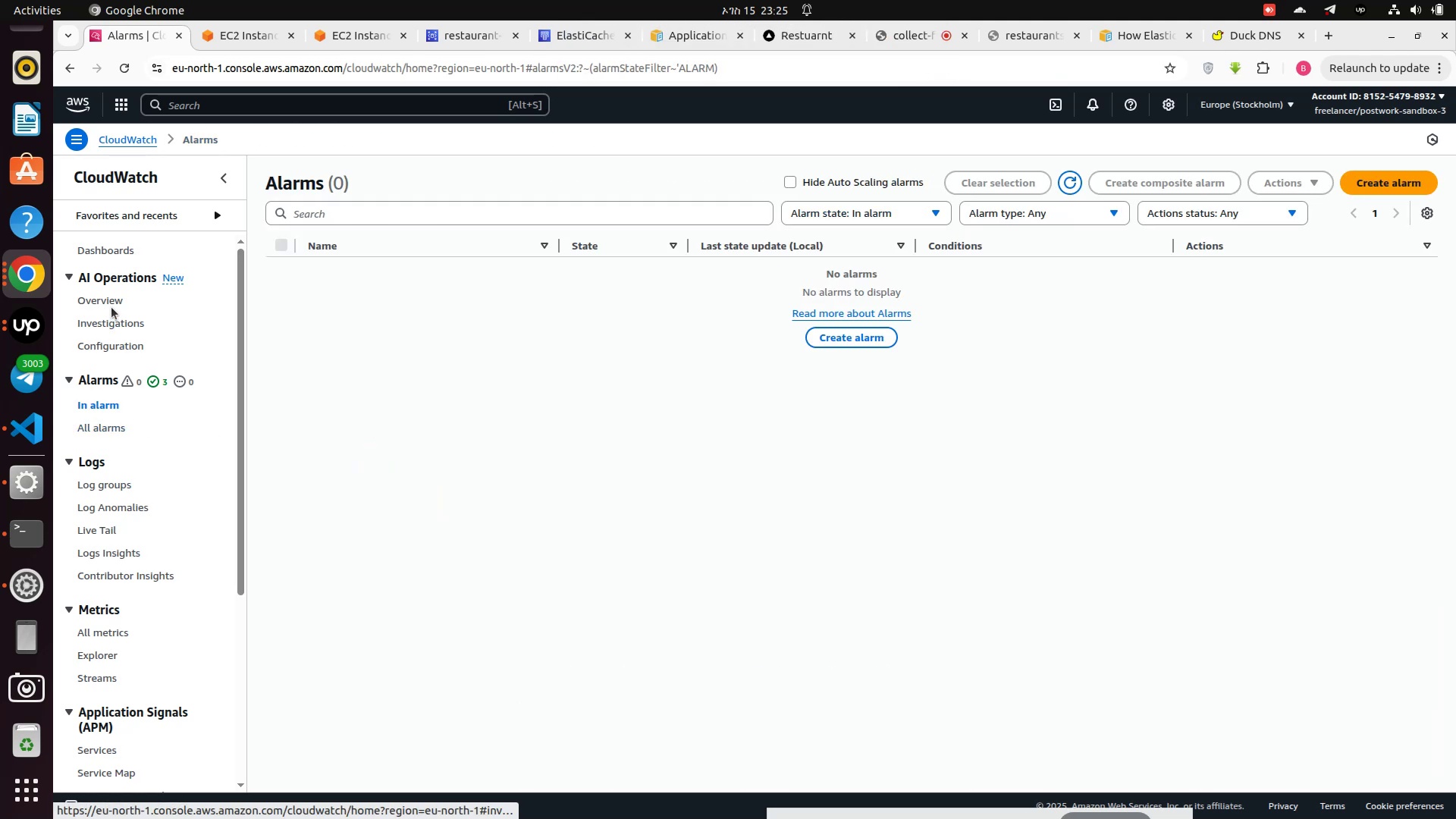 
left_click([107, 301])
 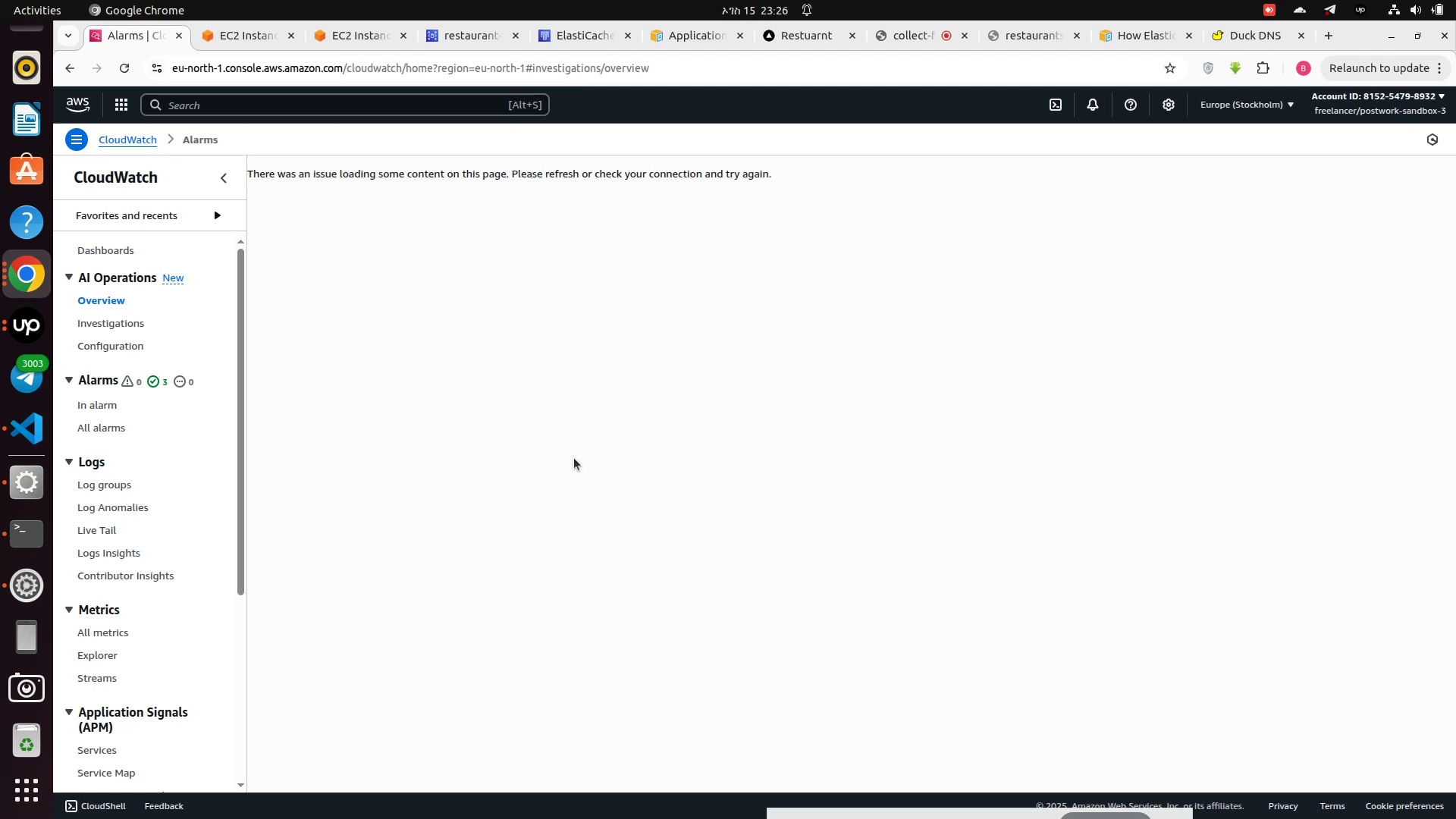 
wait(41.14)
 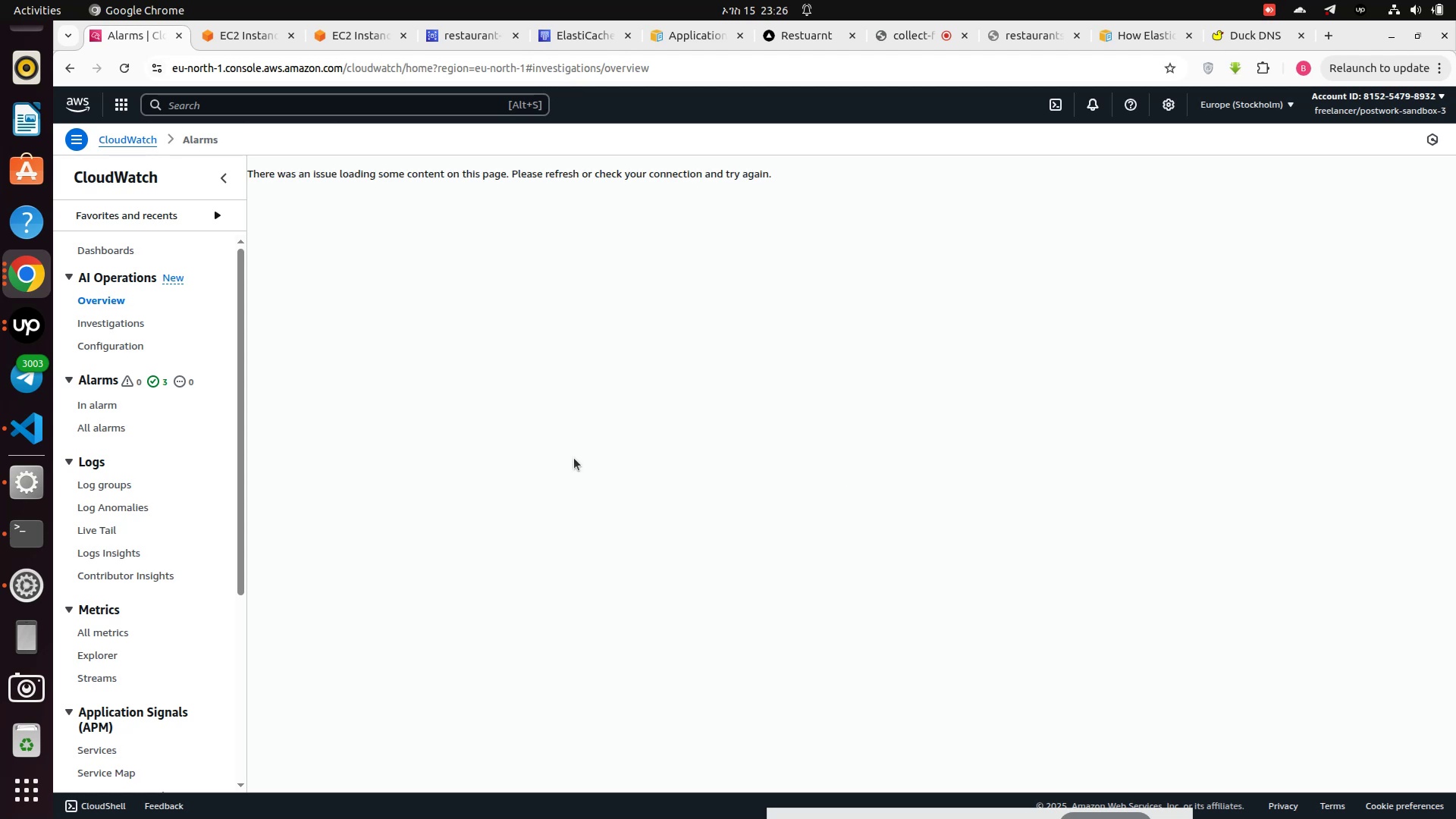 
left_click([119, 113])
 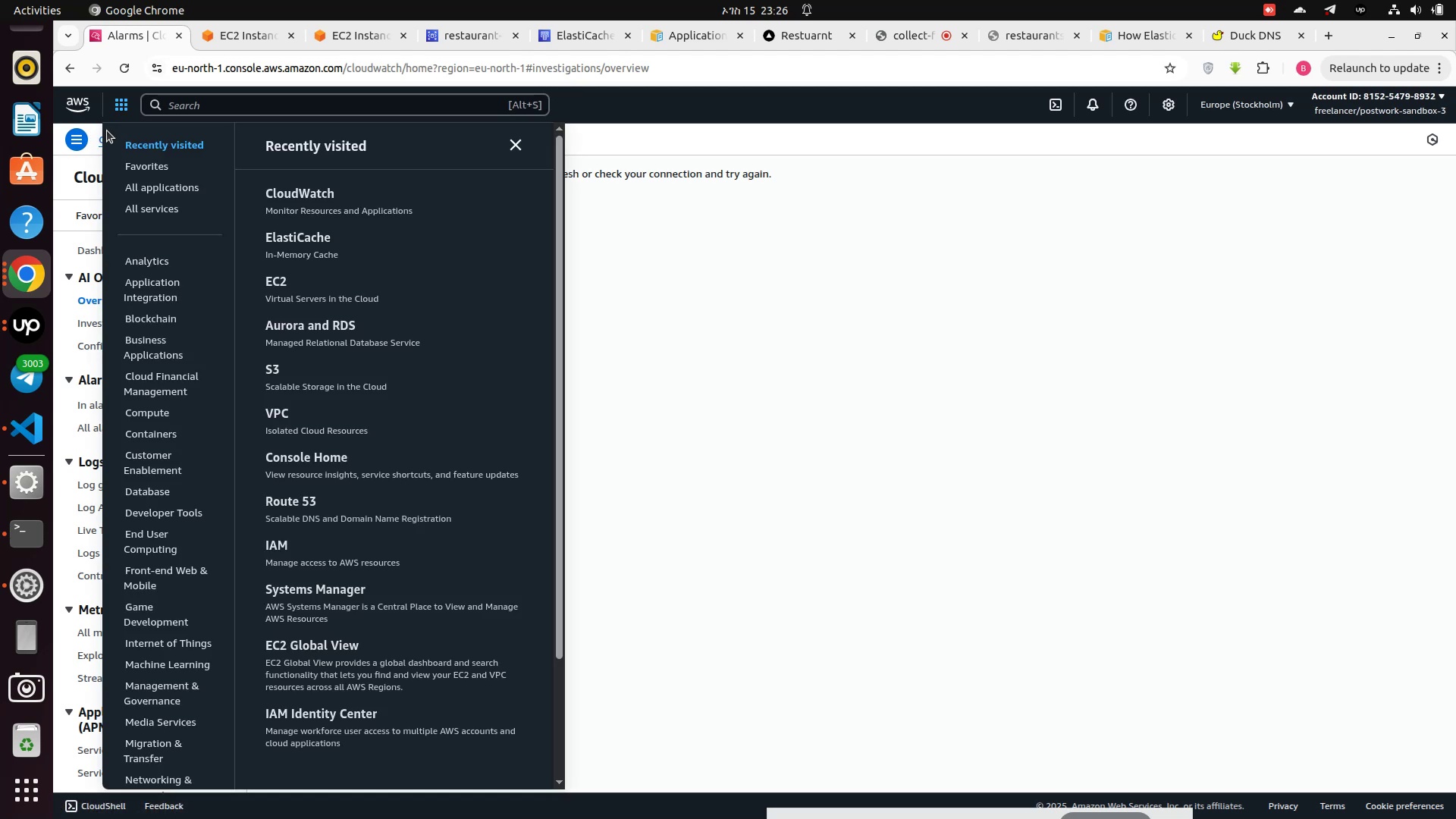 
left_click([189, 105])
 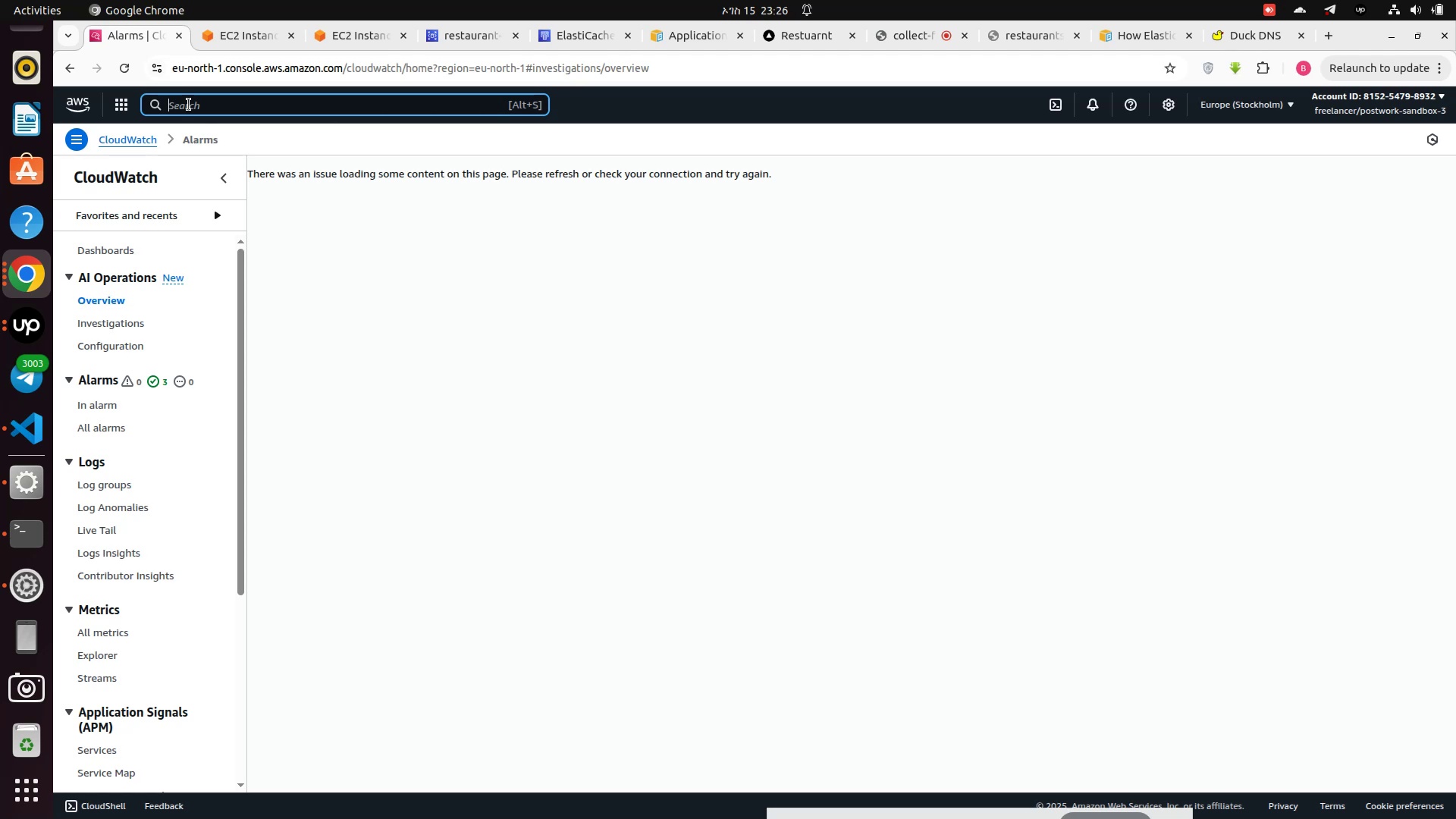 
type(cloulcloudfont)
 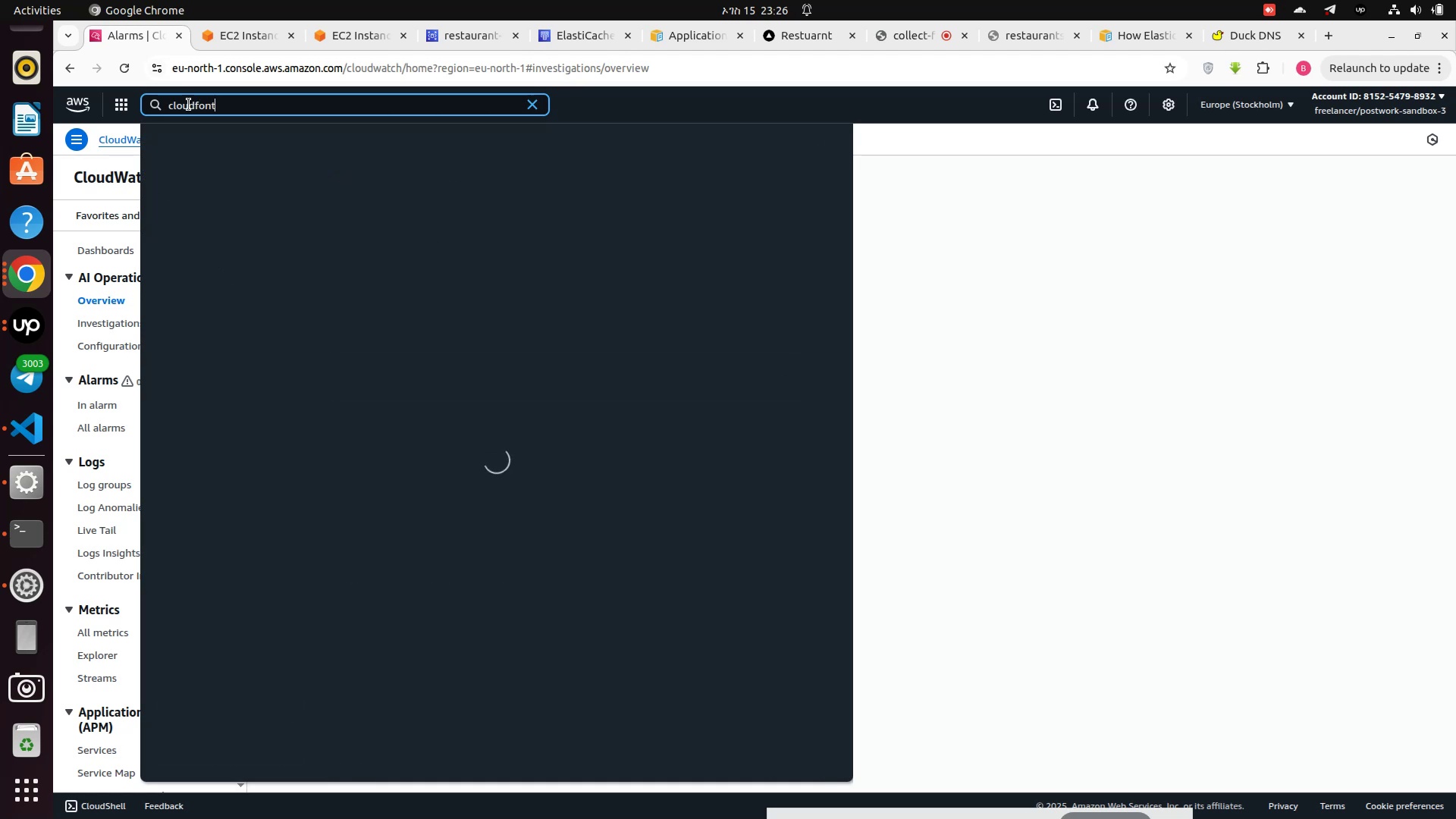 
hold_key(key=Backspace, duration=0.91)
 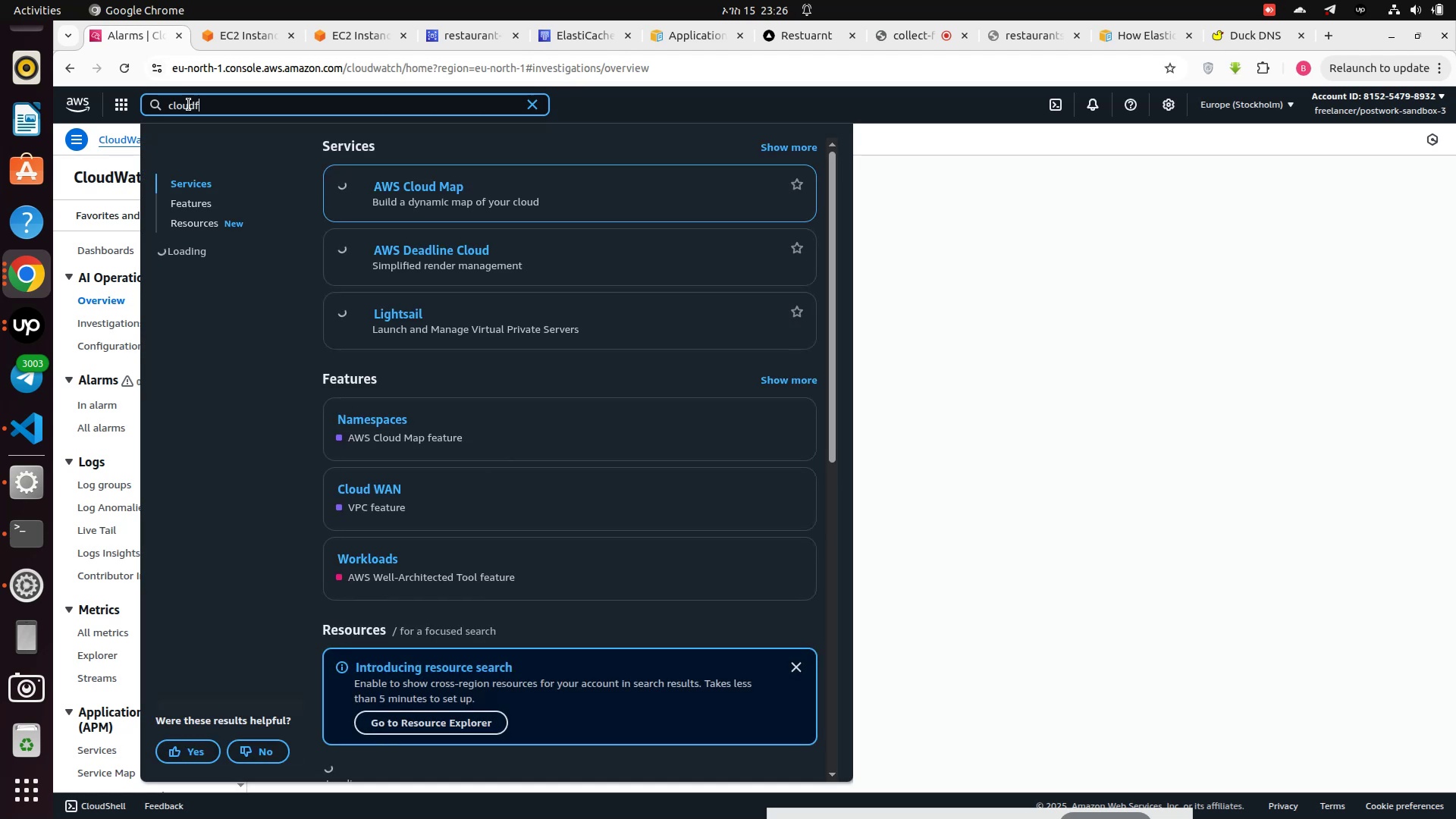 
key(Enter)
 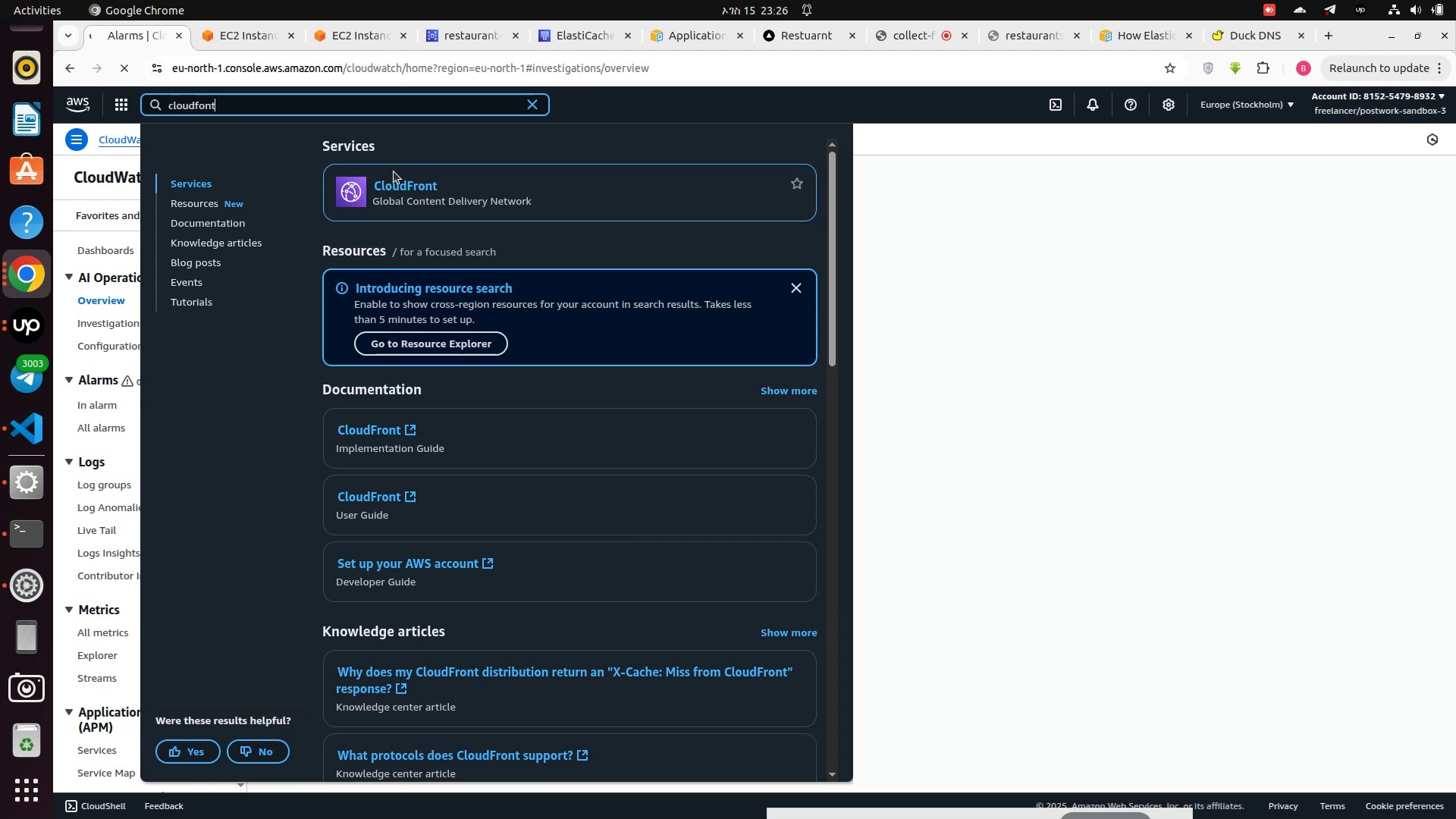 
left_click([401, 190])
 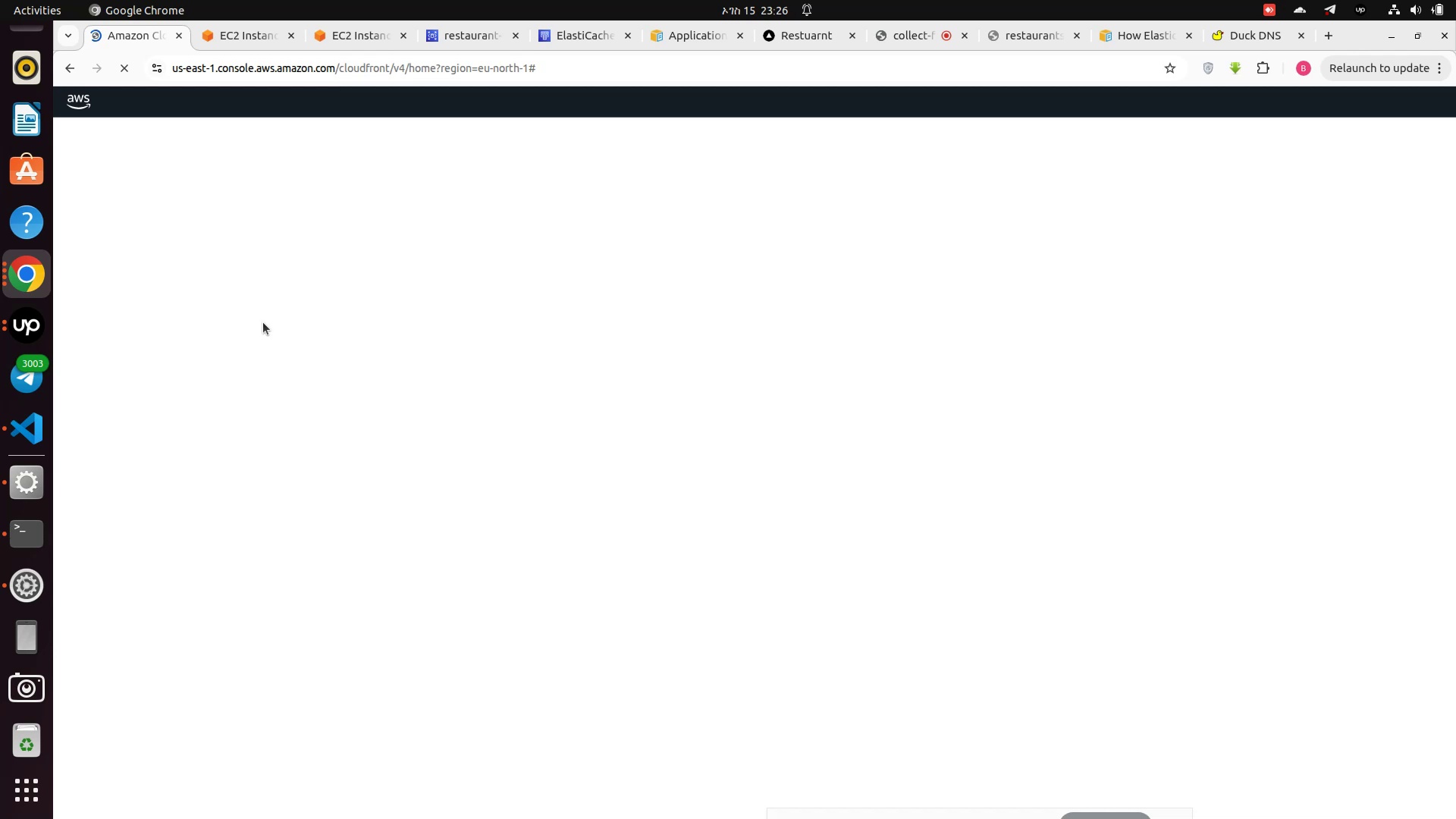 
wait(31.12)
 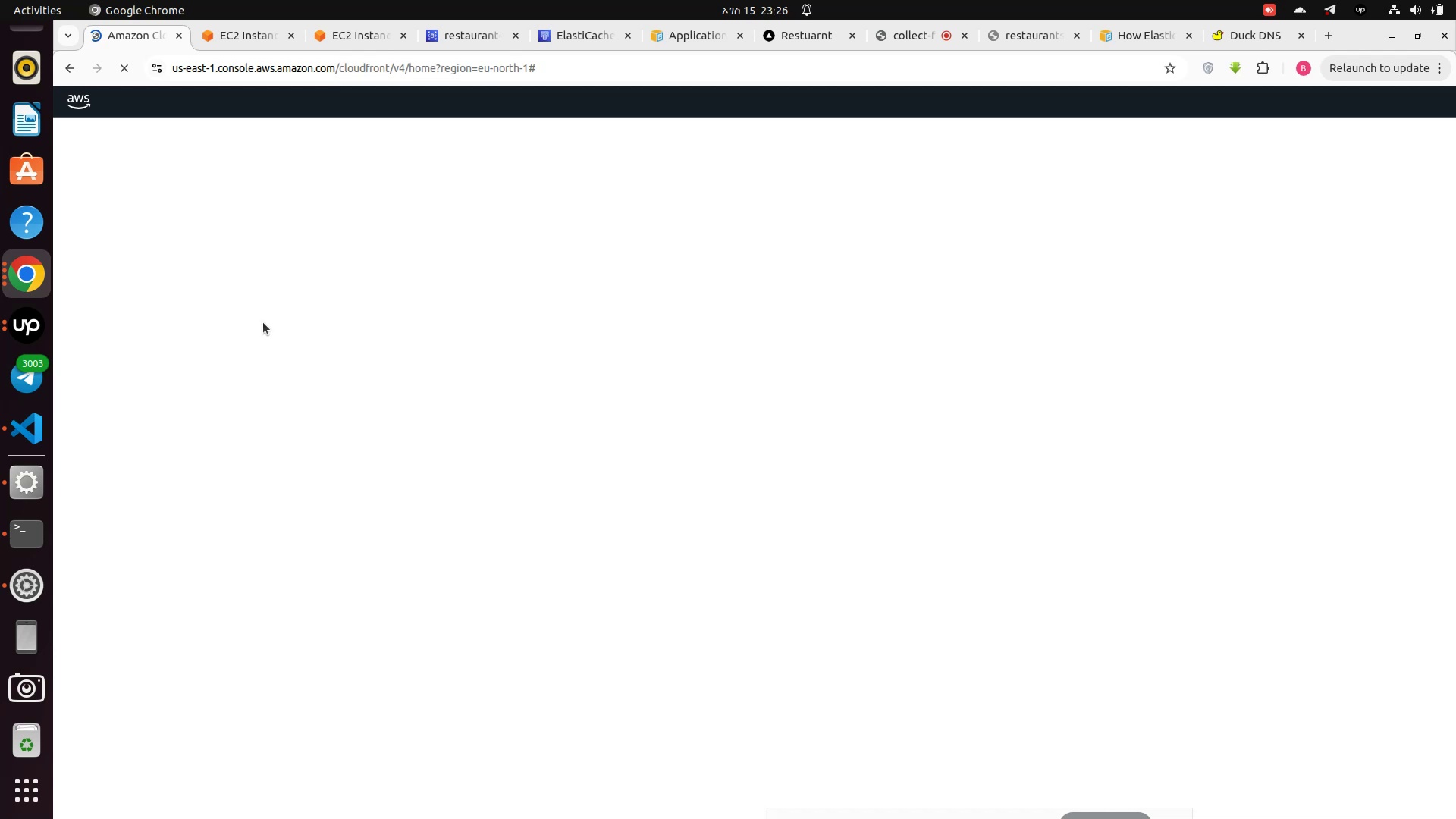 
left_click([231, 32])
 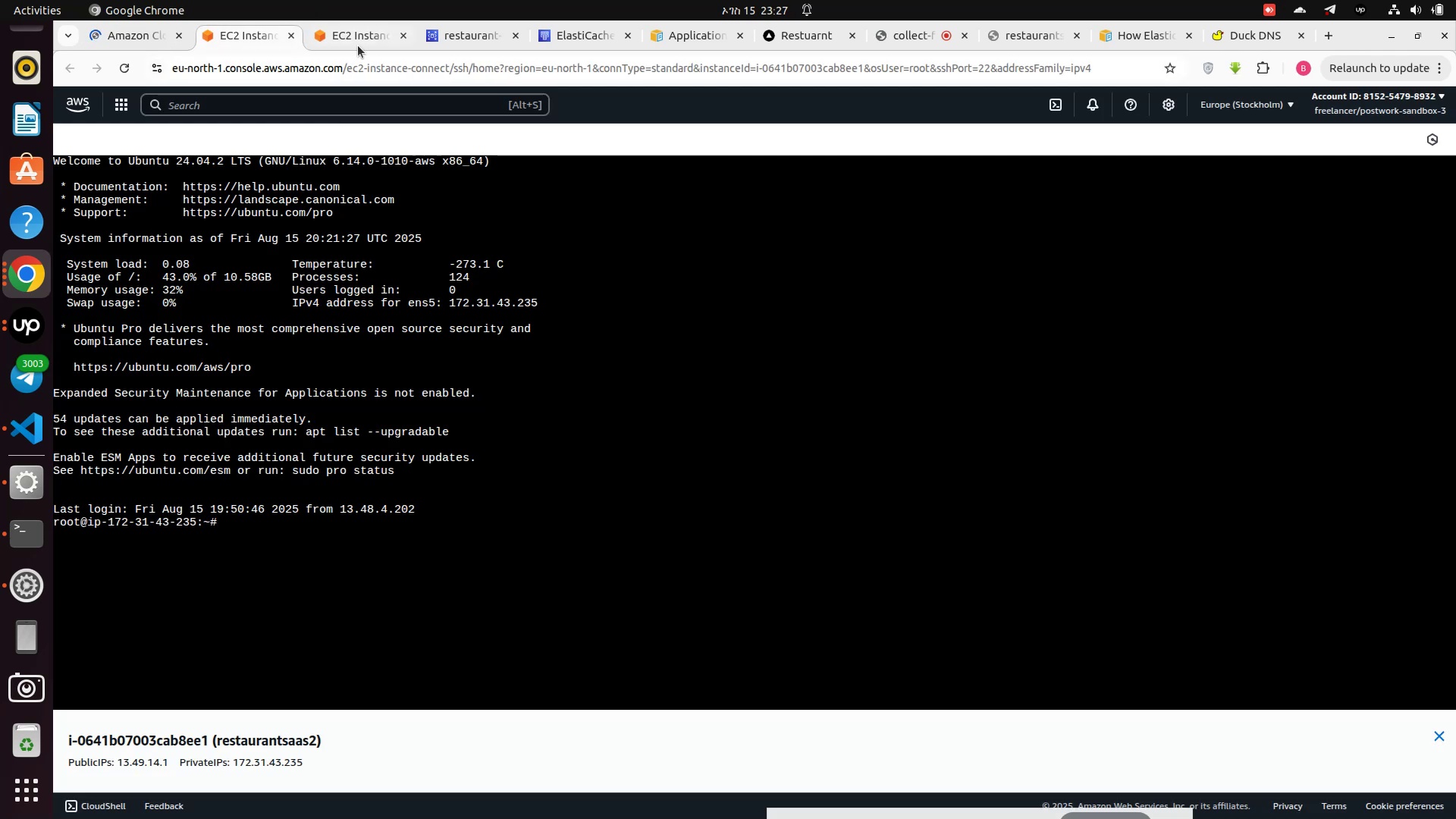 
left_click([352, 33])
 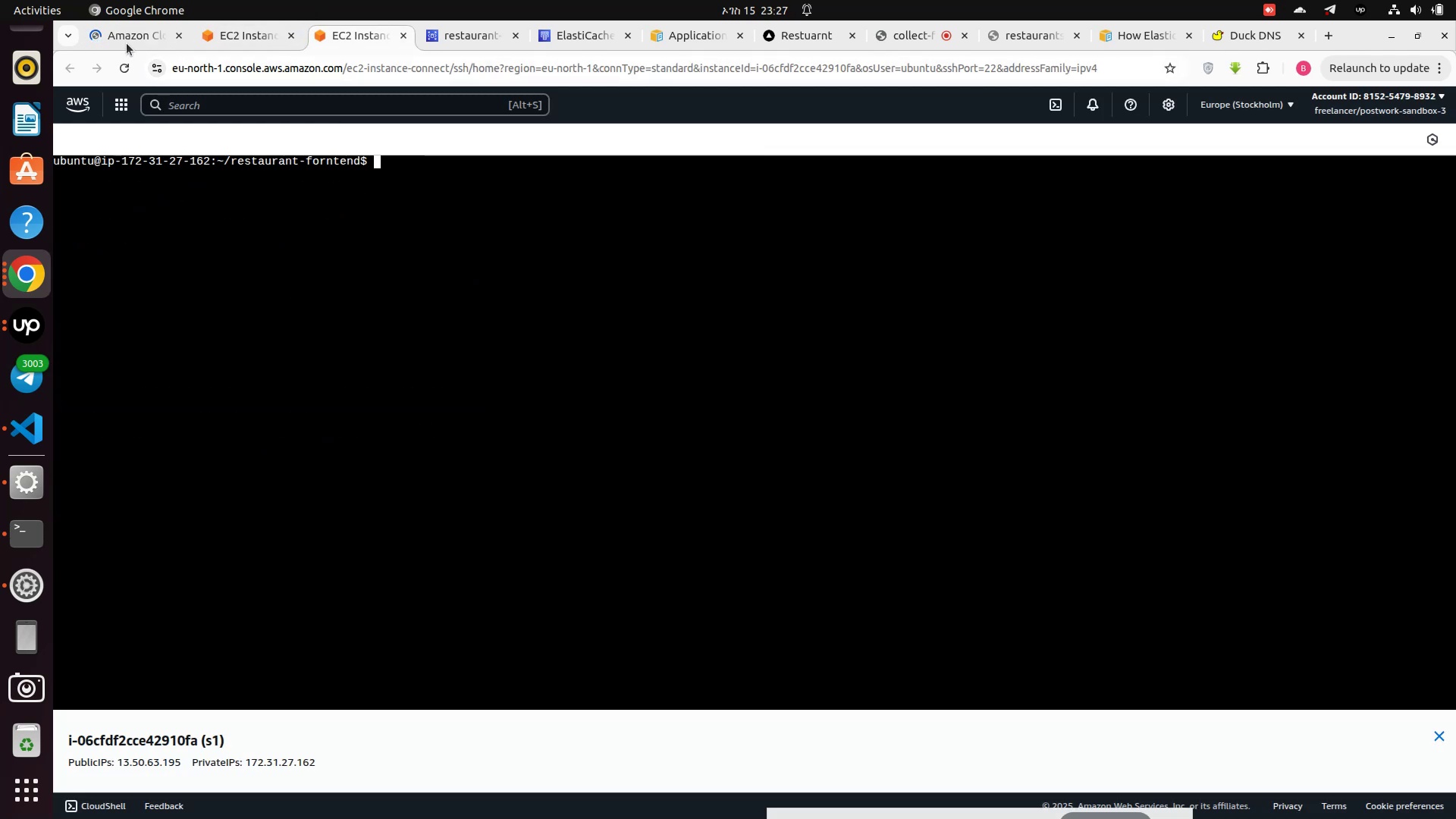 
left_click([124, 33])
 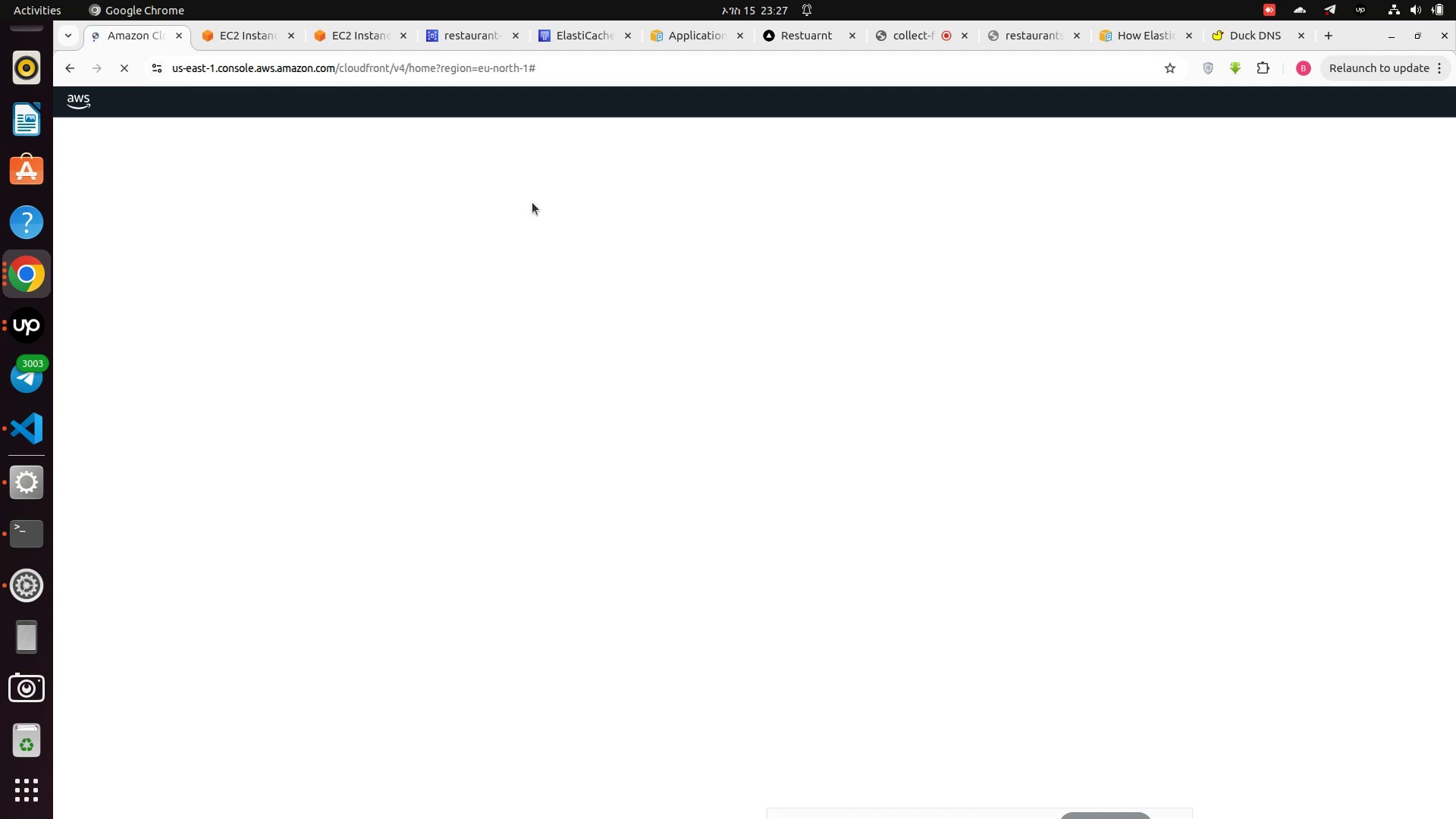 
wait(11.62)
 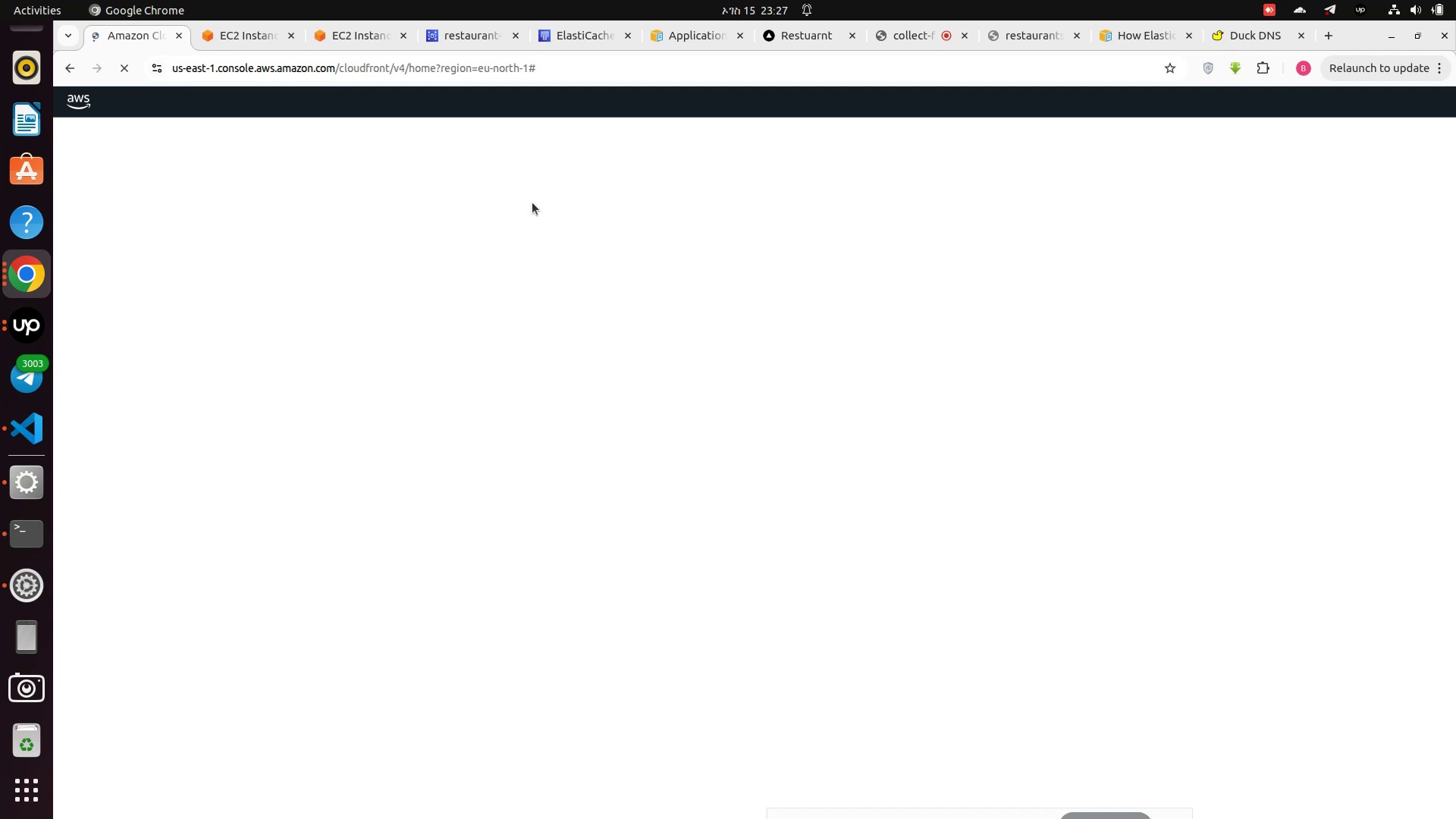 
scroll: coordinate [644, 348], scroll_direction: none, amount: 0.0
 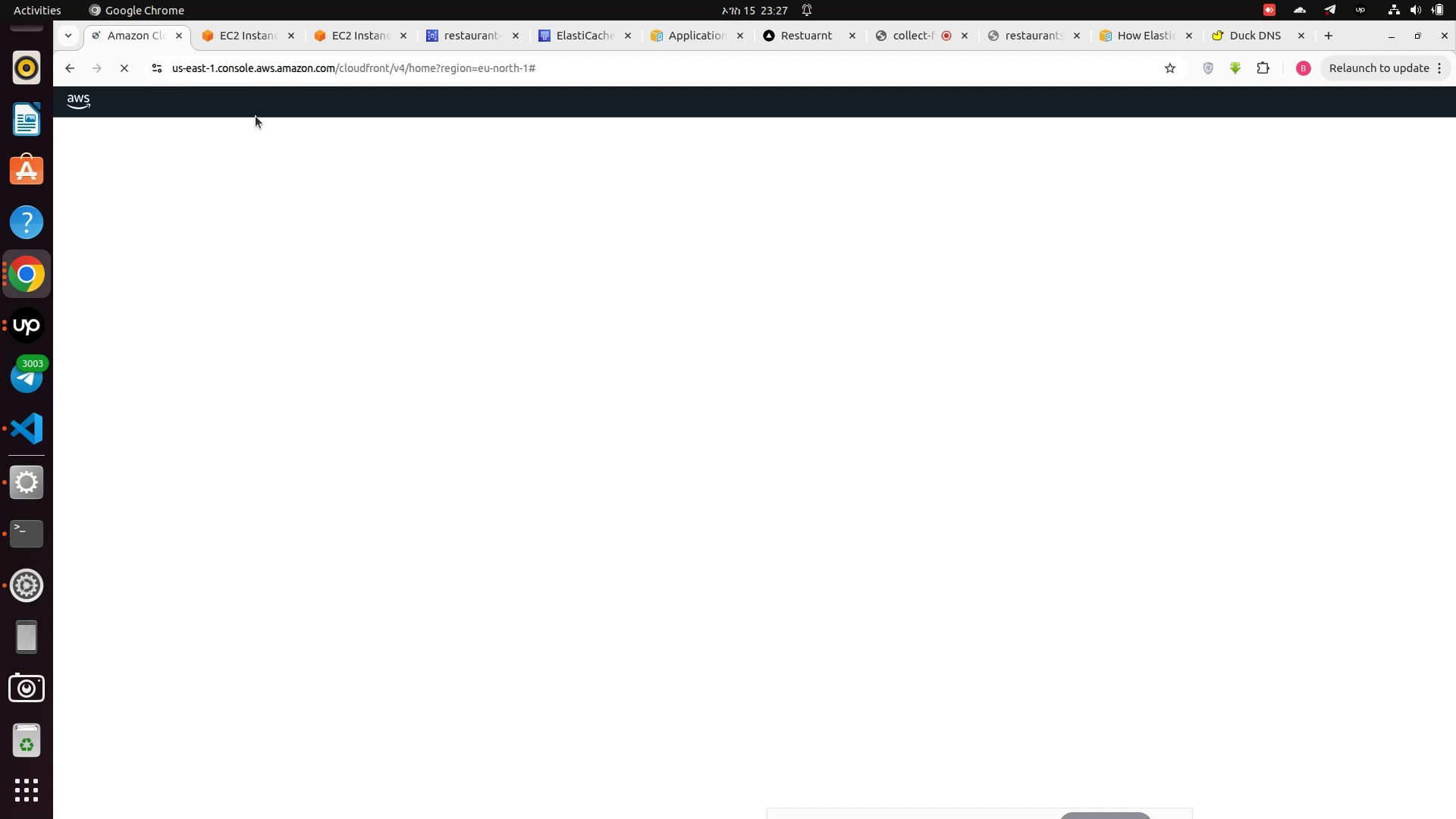 
left_click([128, 69])
 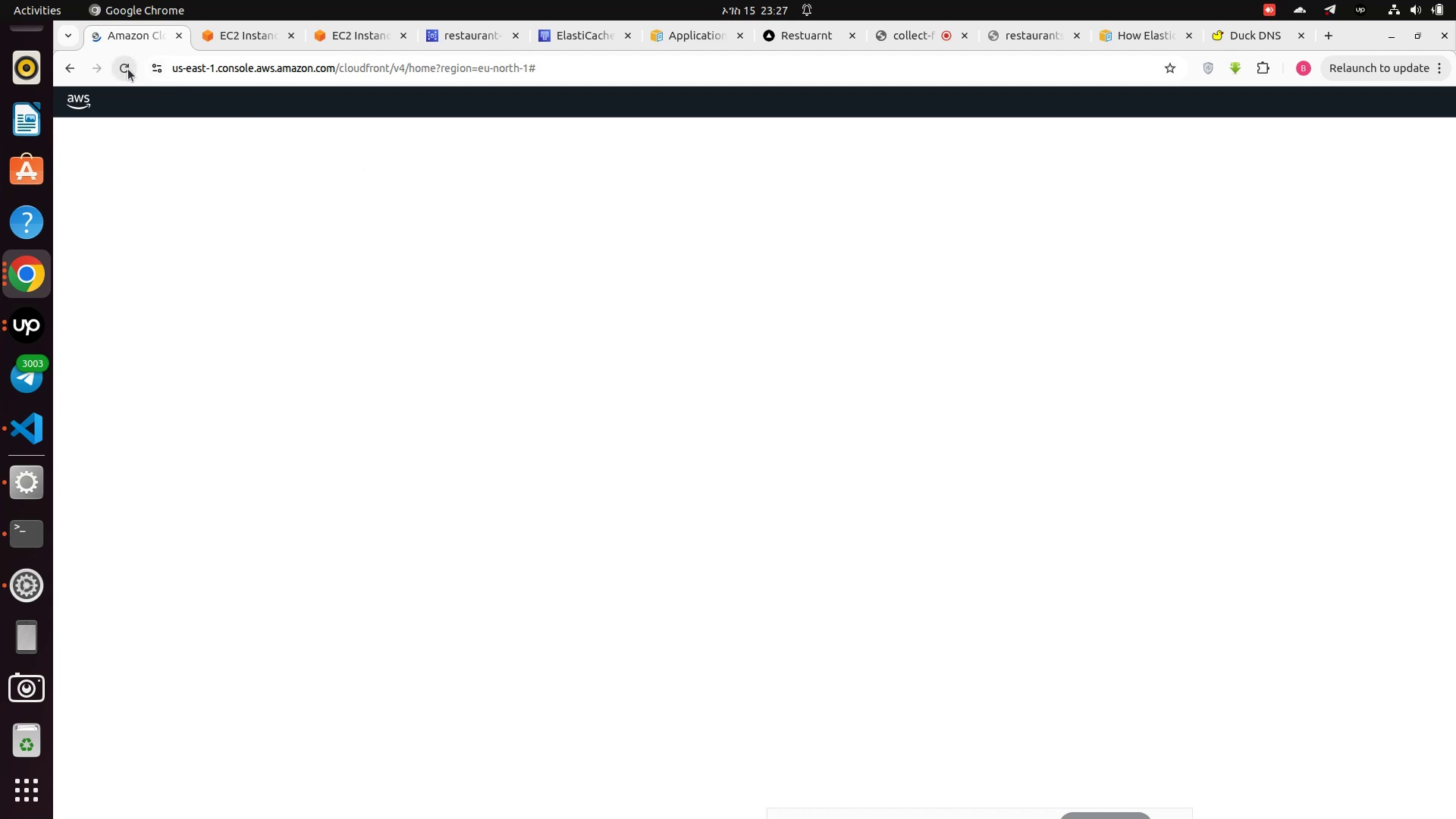 
left_click([128, 69])
 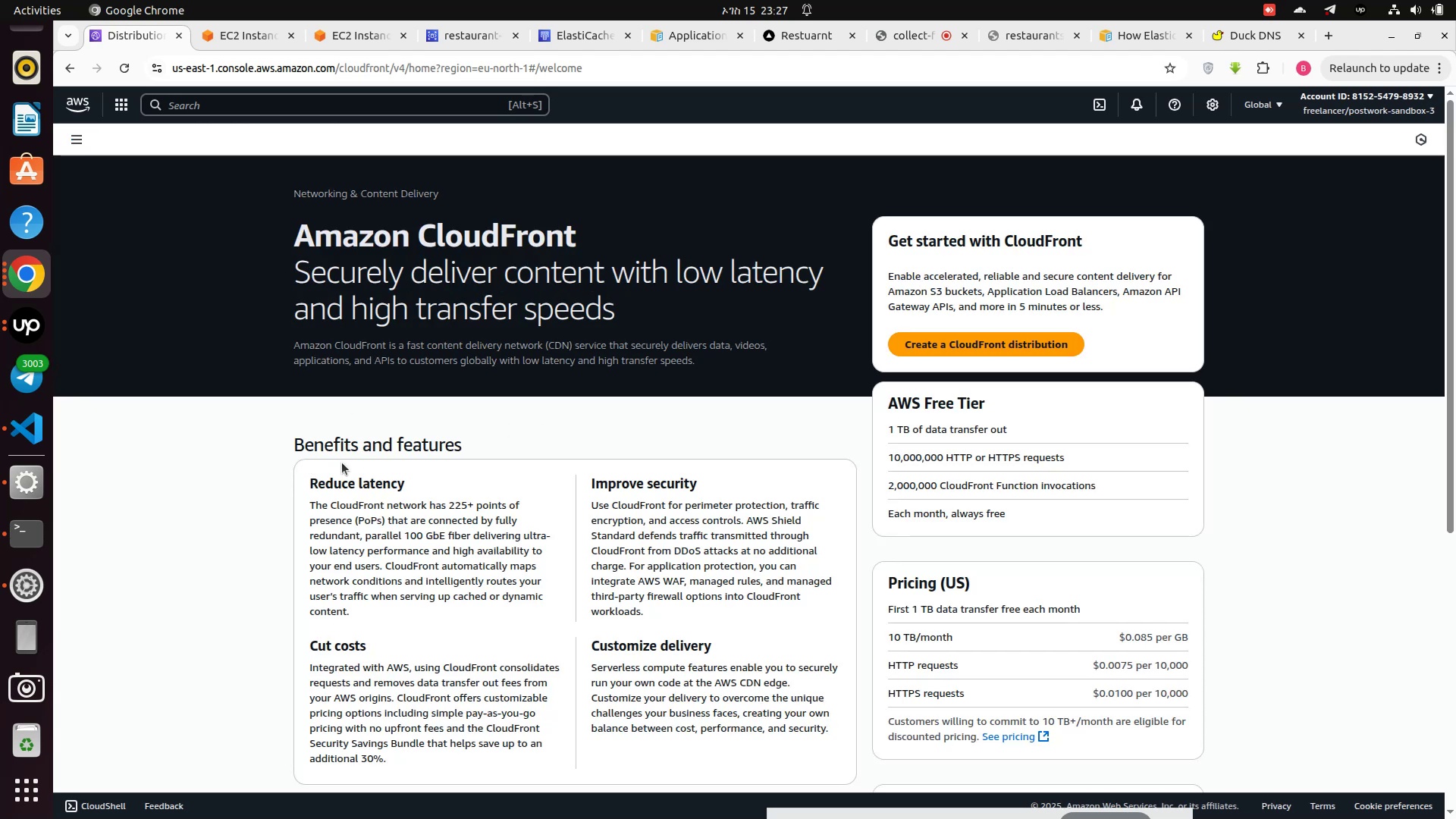 
wait(27.41)
 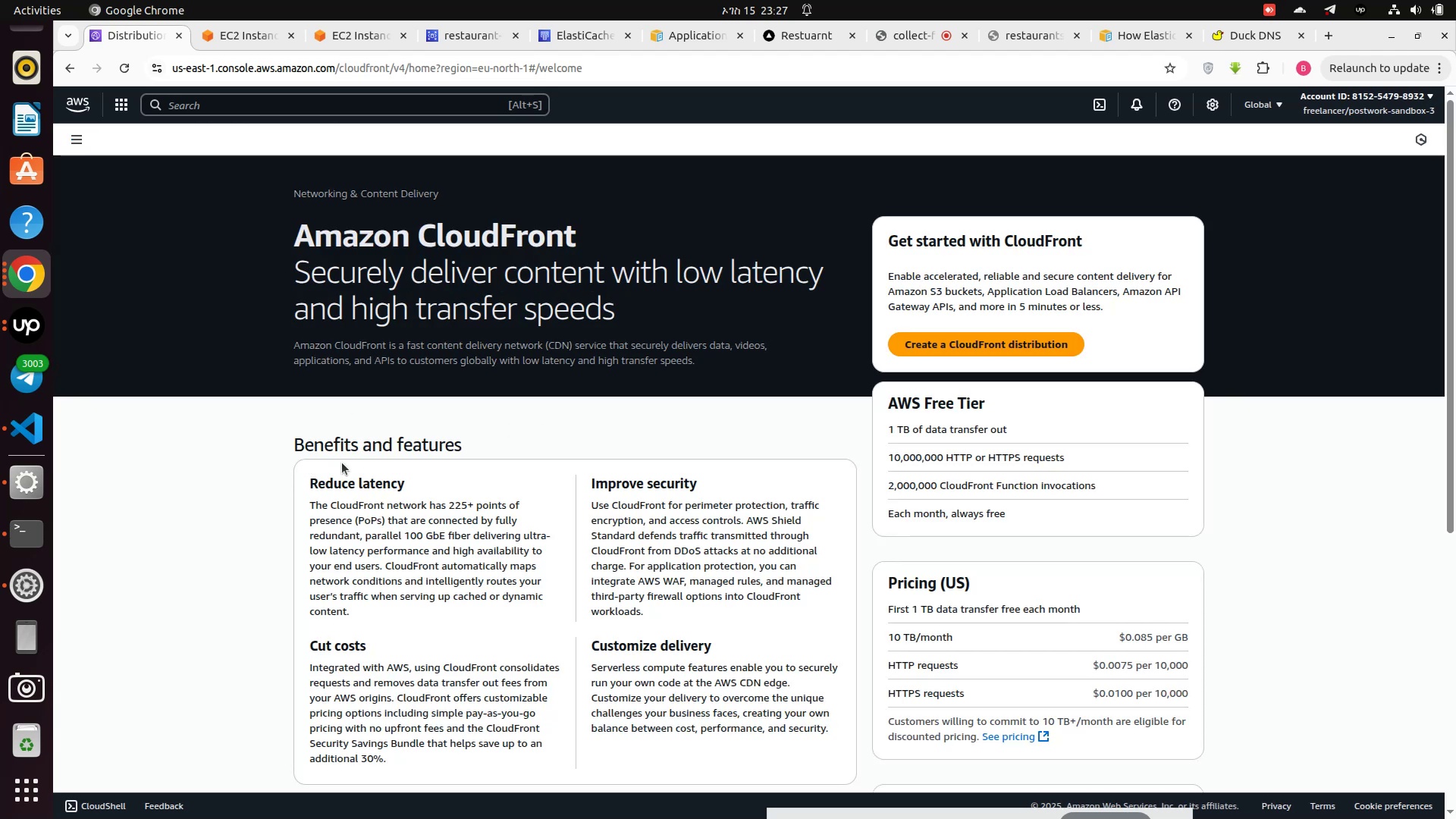 
scroll: coordinate [328, 471], scroll_direction: down, amount: 2.0
 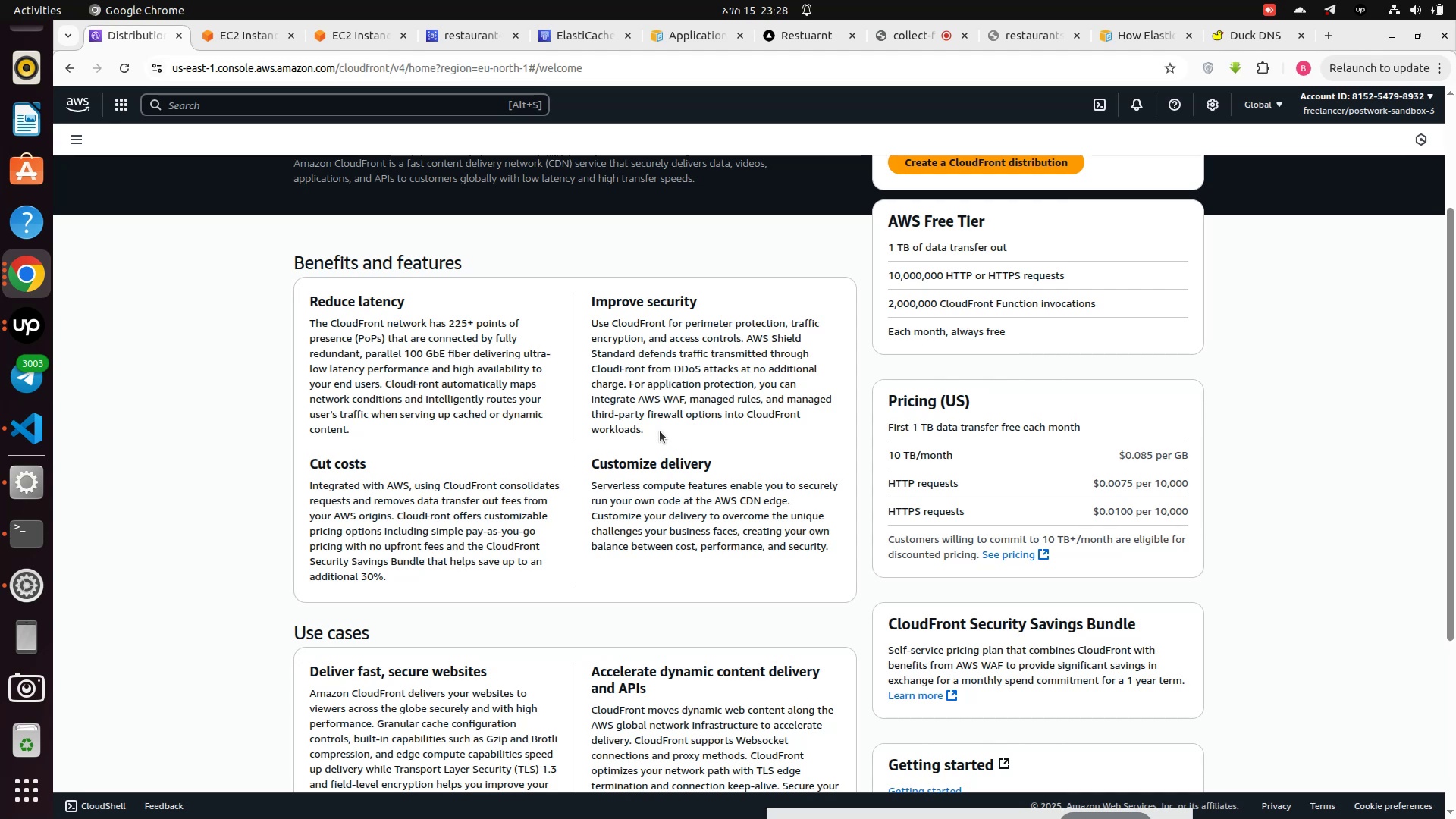 
wait(61.82)
 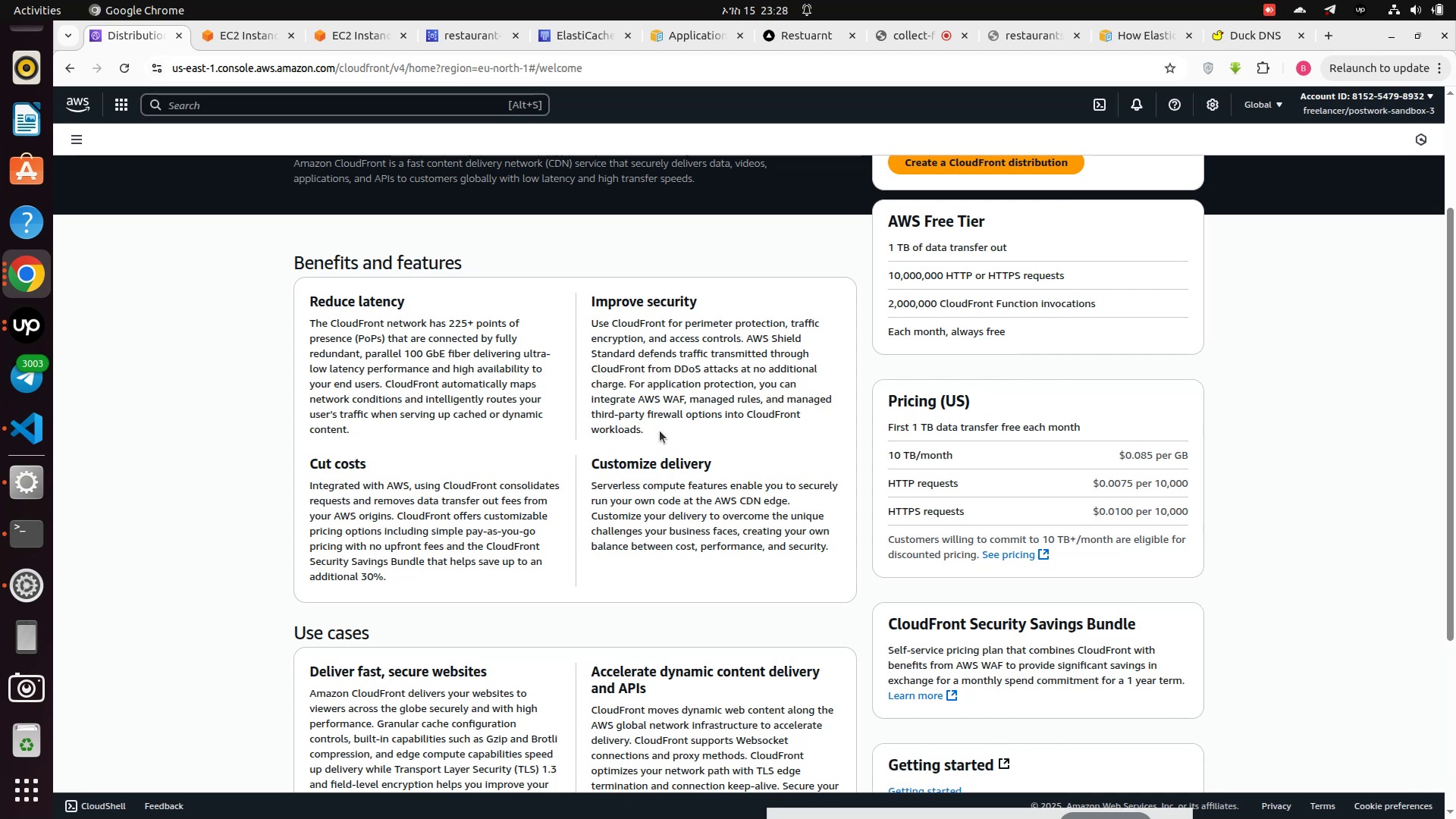 
scroll: coordinate [660, 431], scroll_direction: down, amount: 2.0
 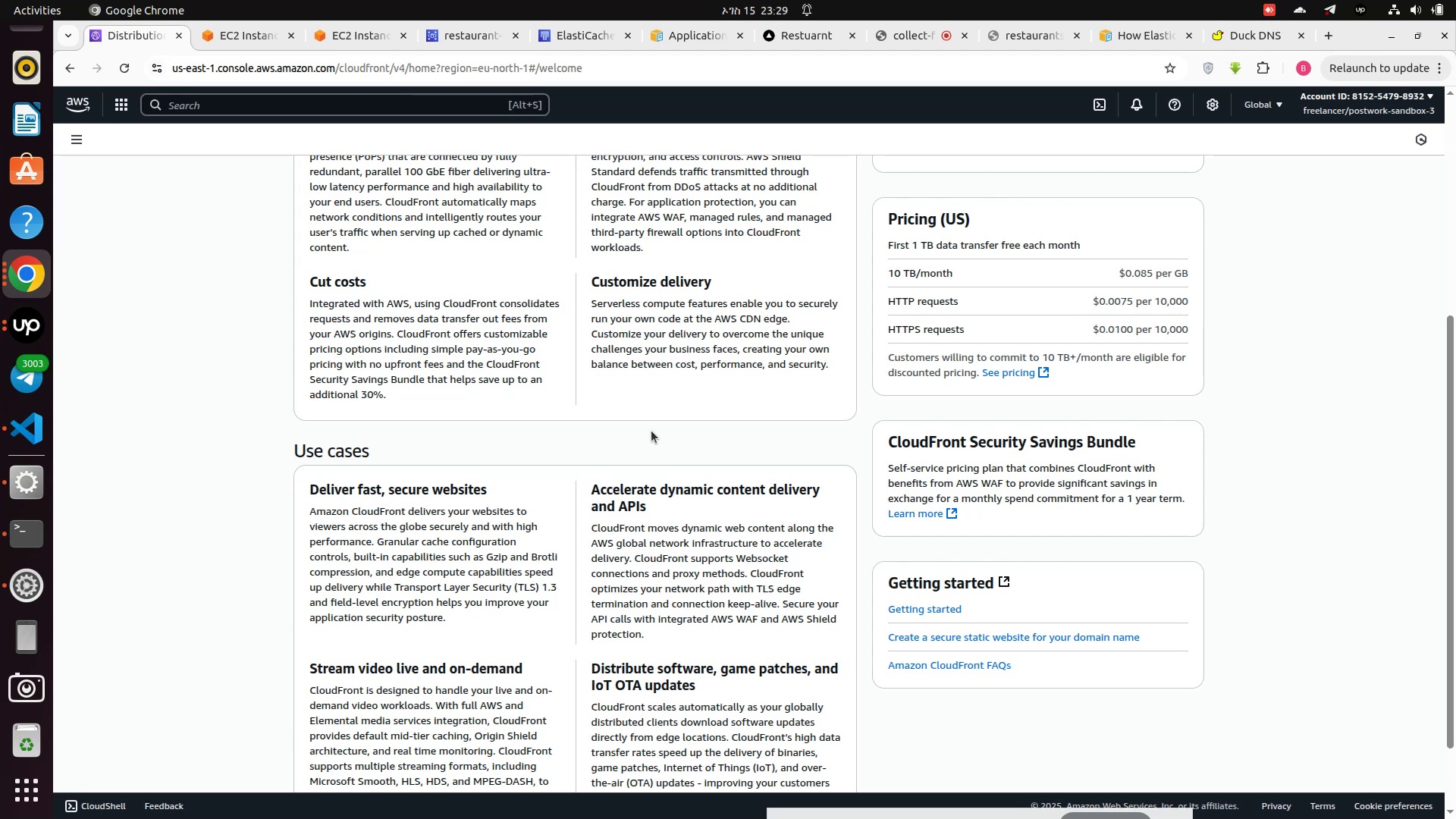 
wait(32.75)
 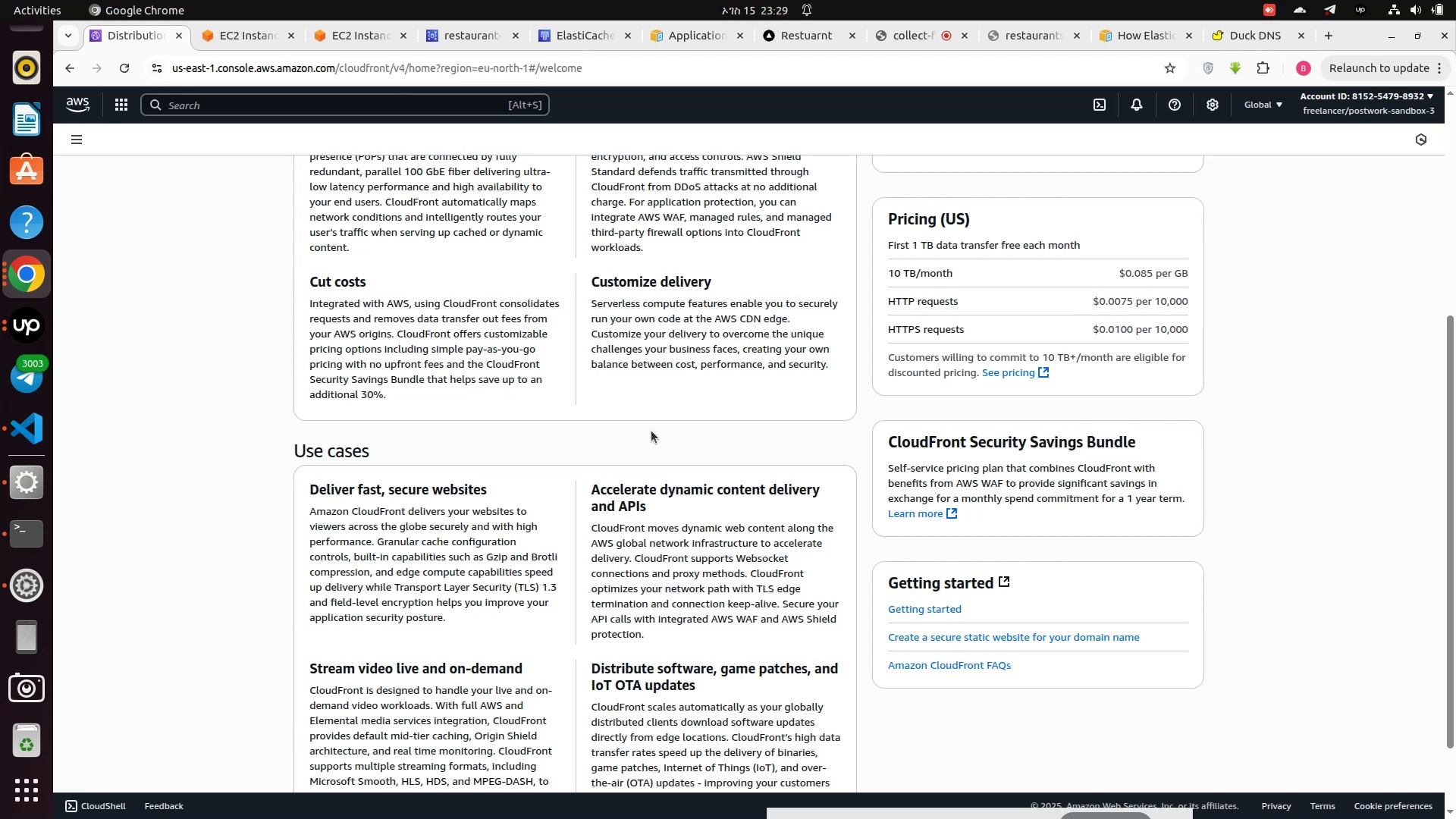 
scroll: coordinate [651, 431], scroll_direction: down, amount: 3.0
 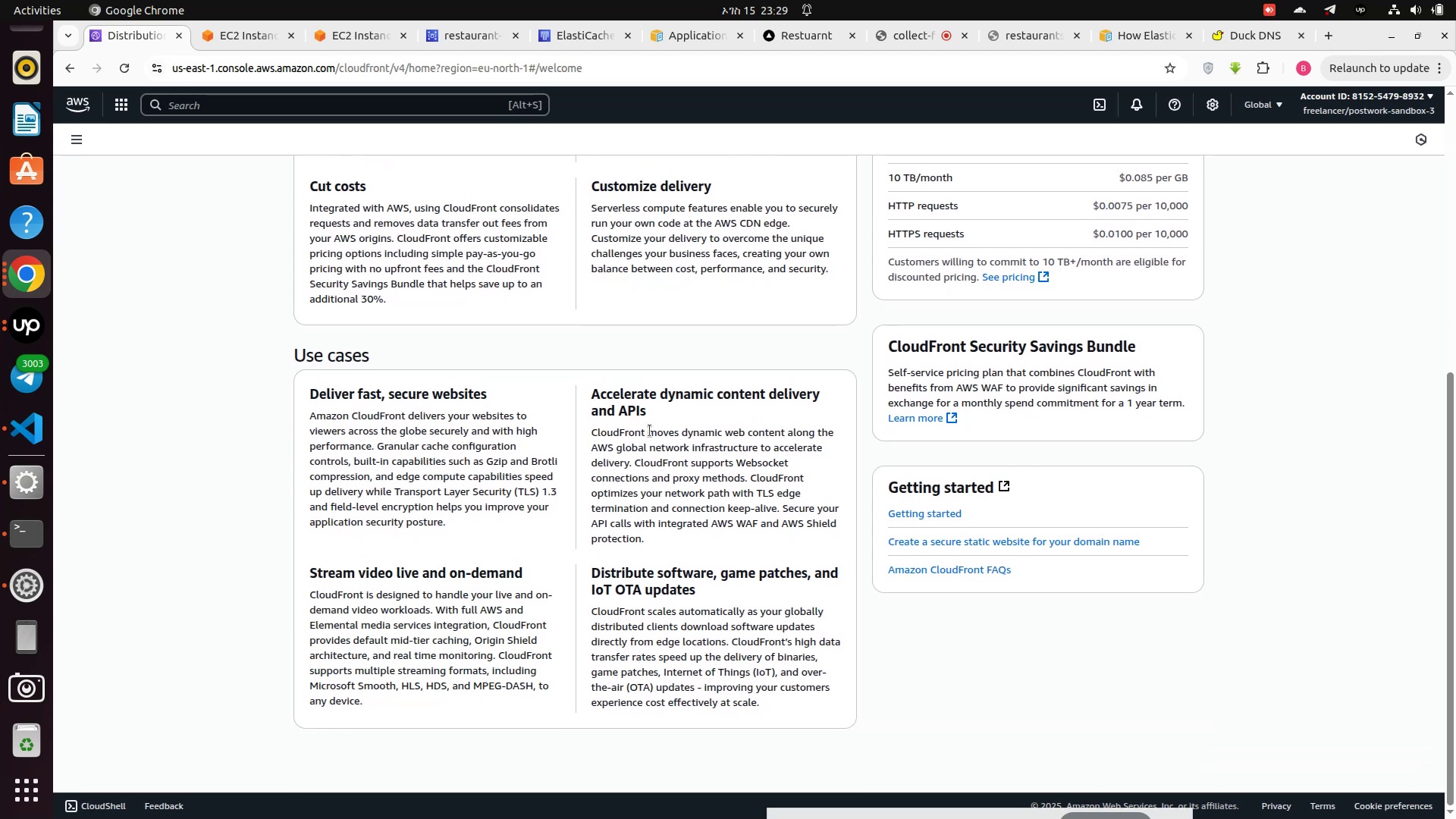 
scroll: coordinate [650, 431], scroll_direction: up, amount: 1.0
 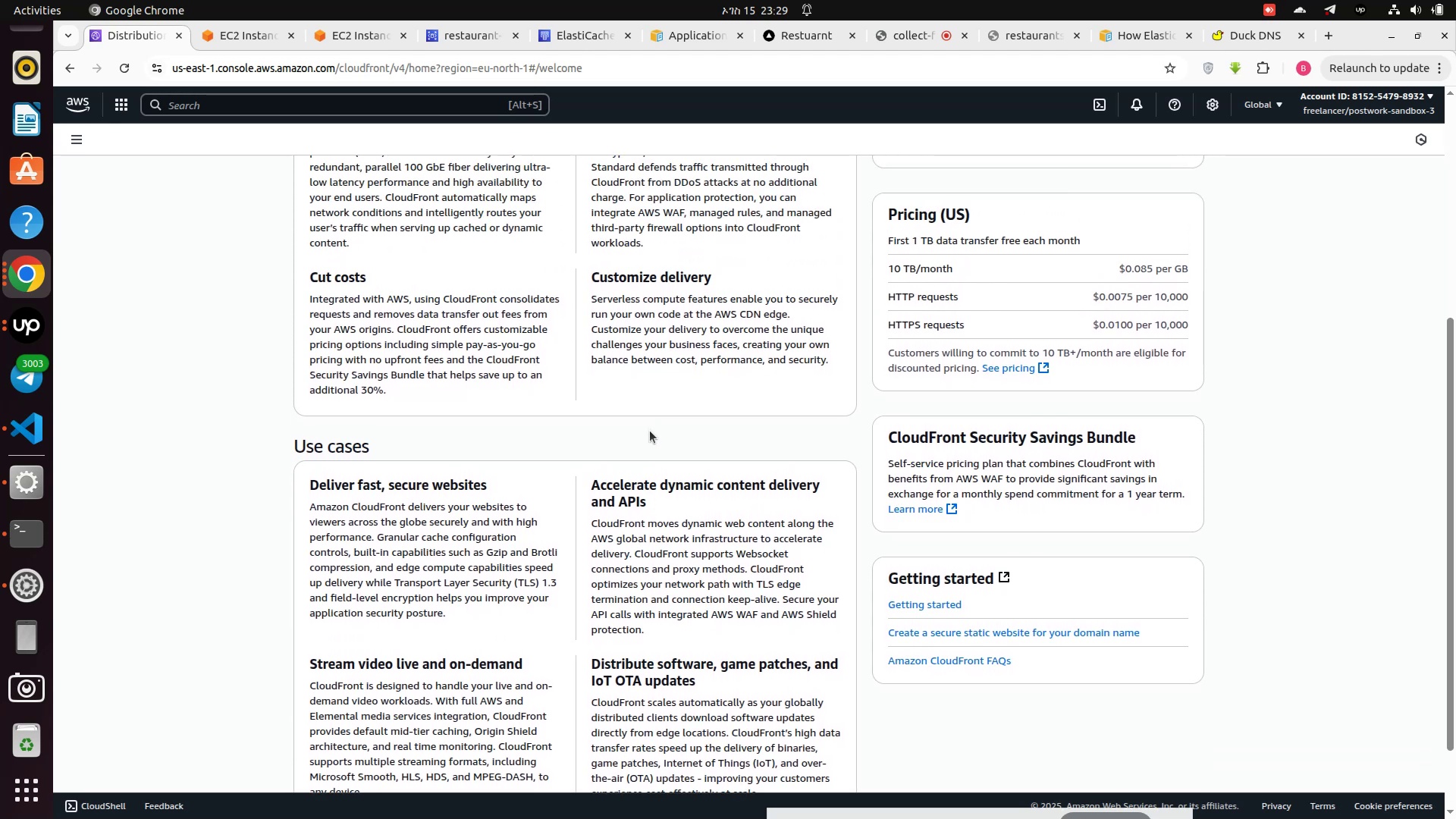 
scroll: coordinate [650, 431], scroll_direction: down, amount: 2.0
 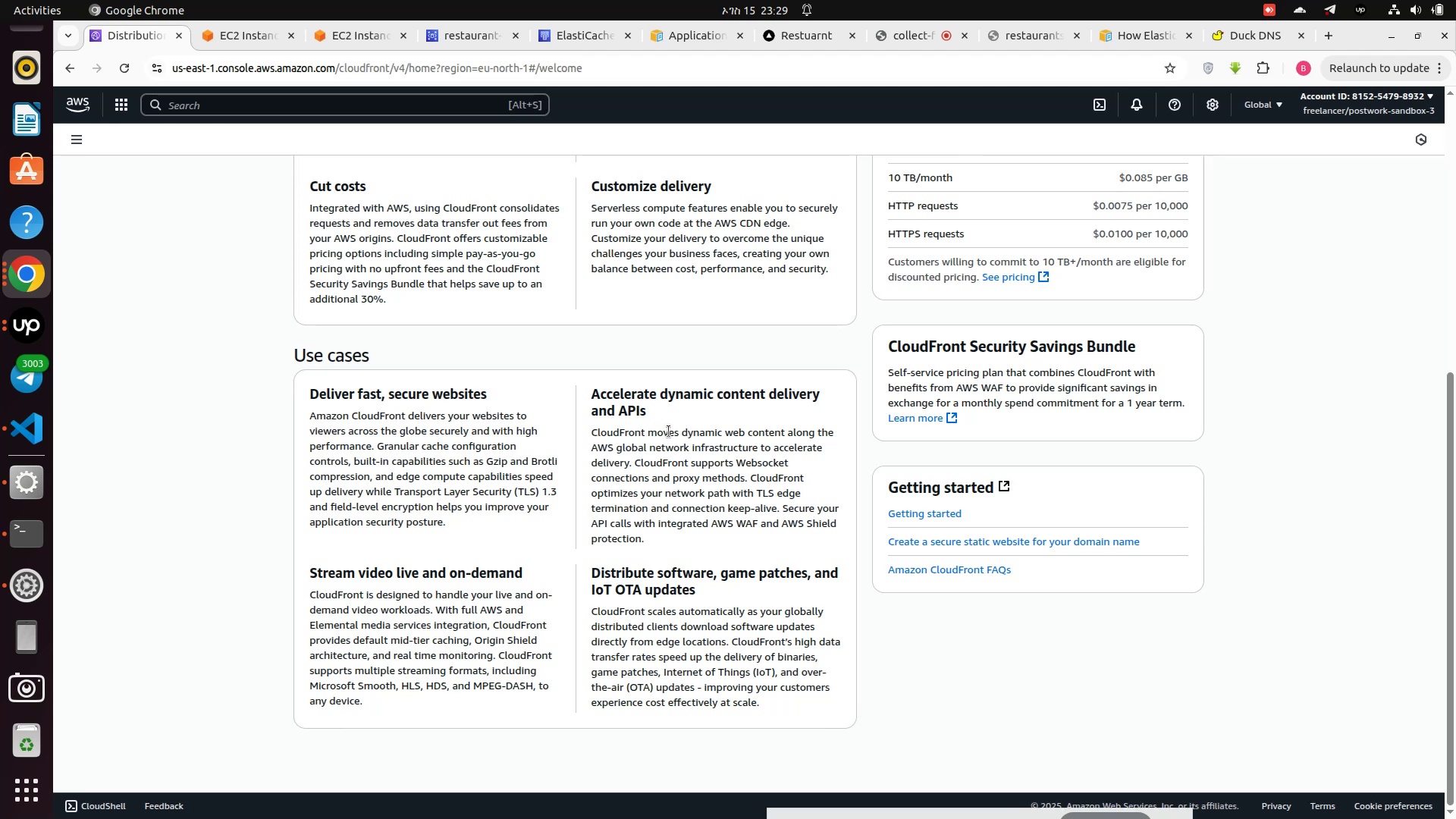 
scroll: coordinate [664, 431], scroll_direction: up, amount: 3.0
 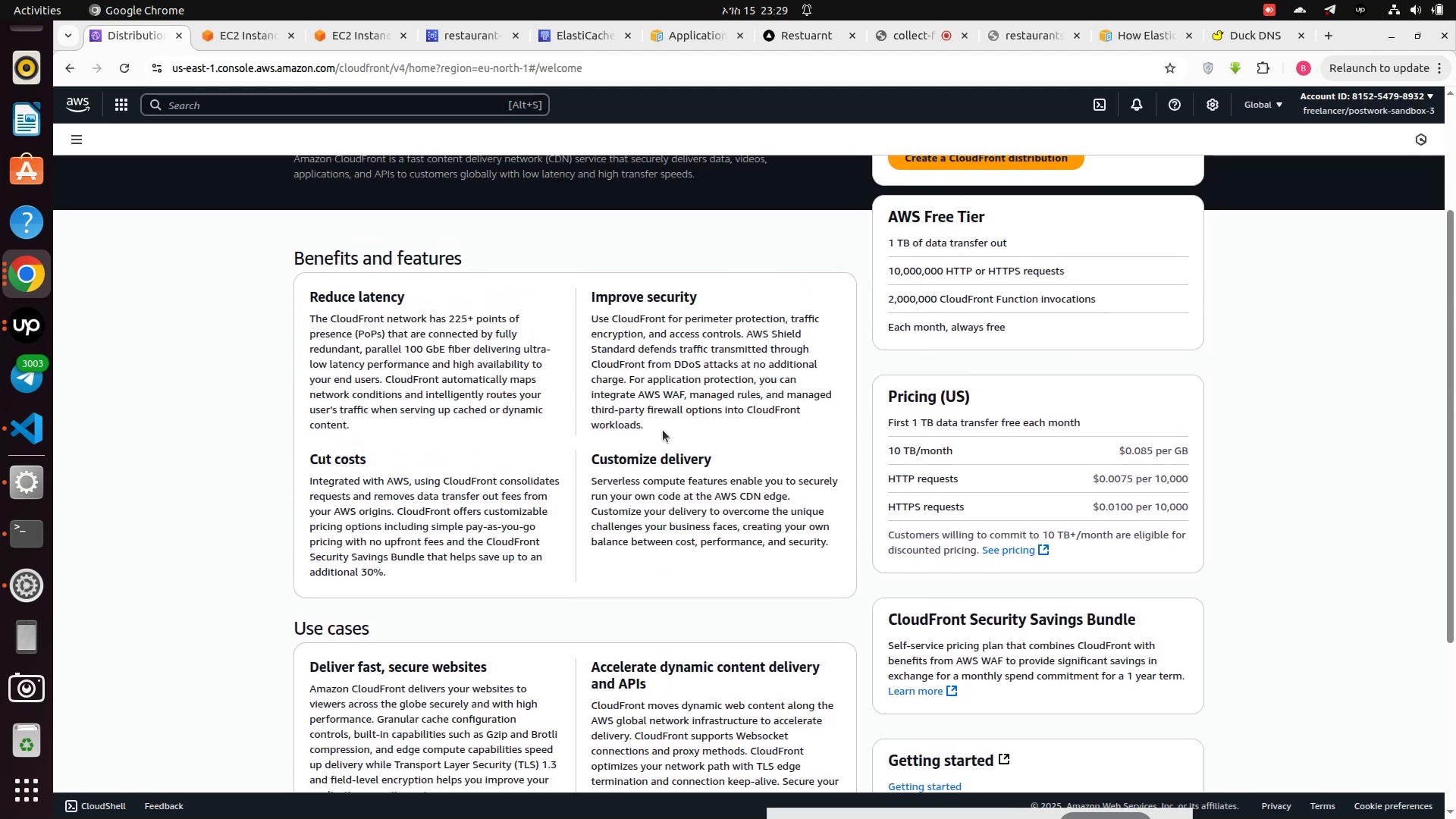 
wait(8.44)
 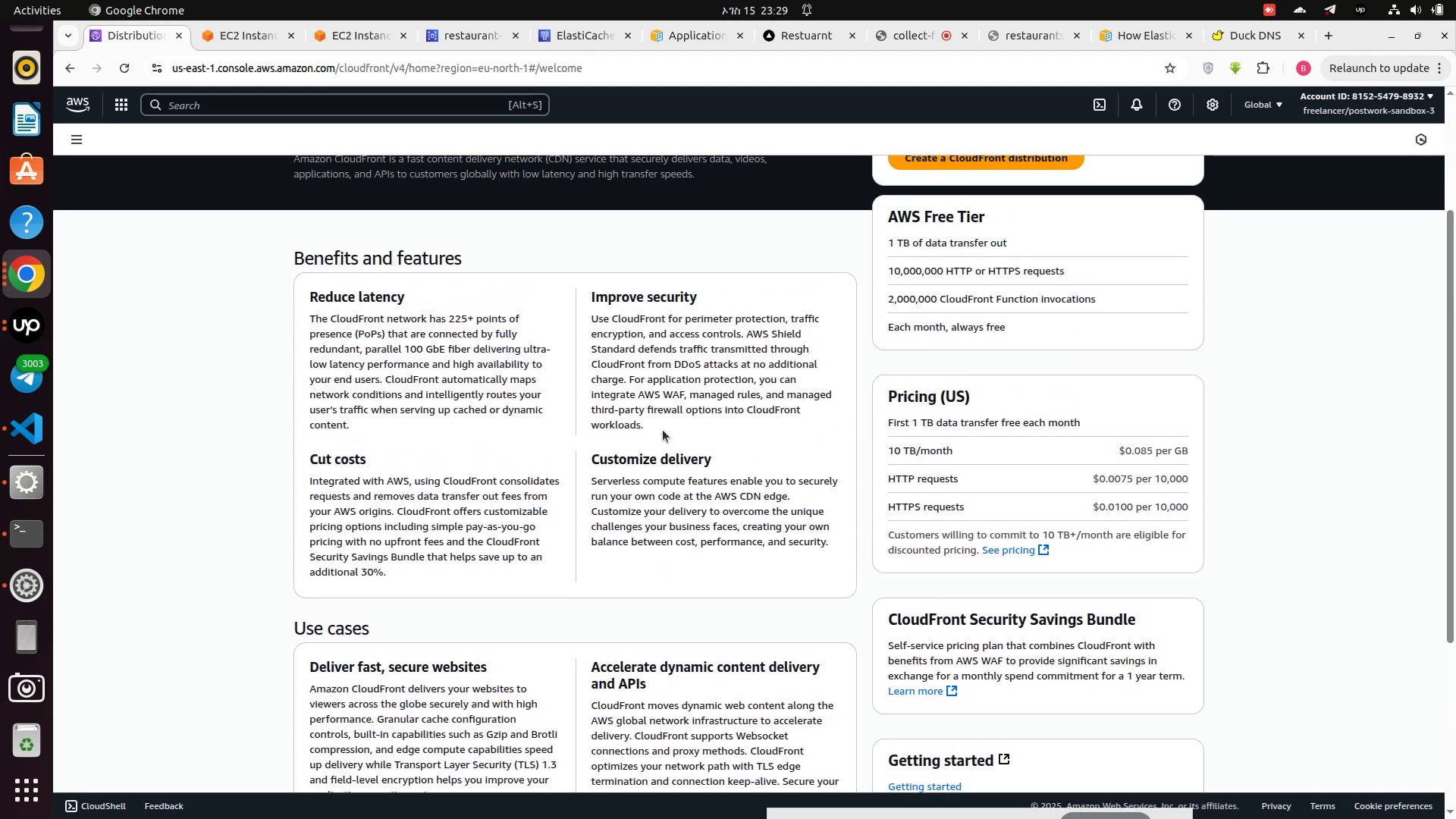 
scroll: coordinate [662, 430], scroll_direction: up, amount: 1.0
 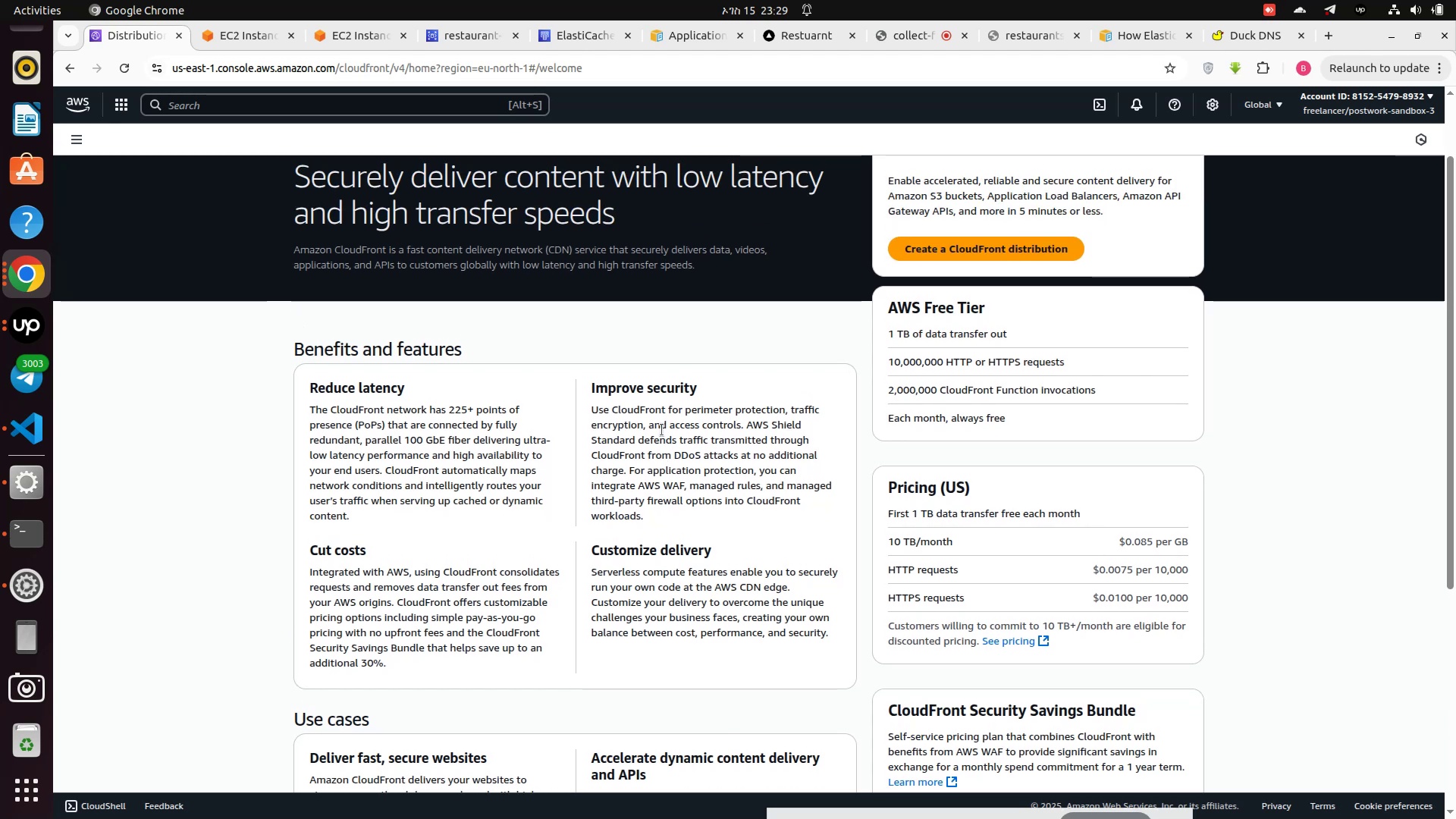 
wait(7.87)
 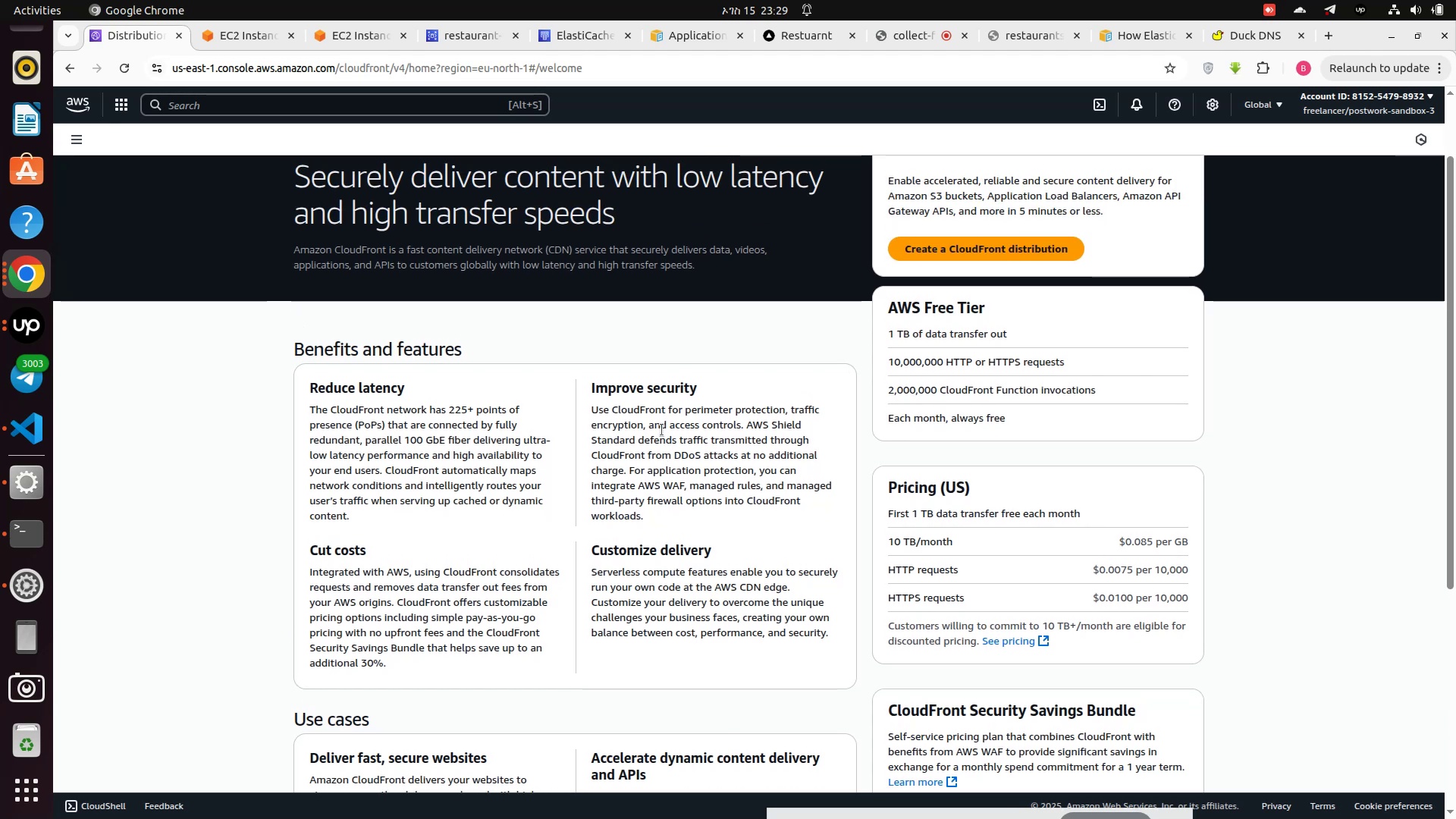 
scroll: coordinate [662, 430], scroll_direction: up, amount: 1.0
 